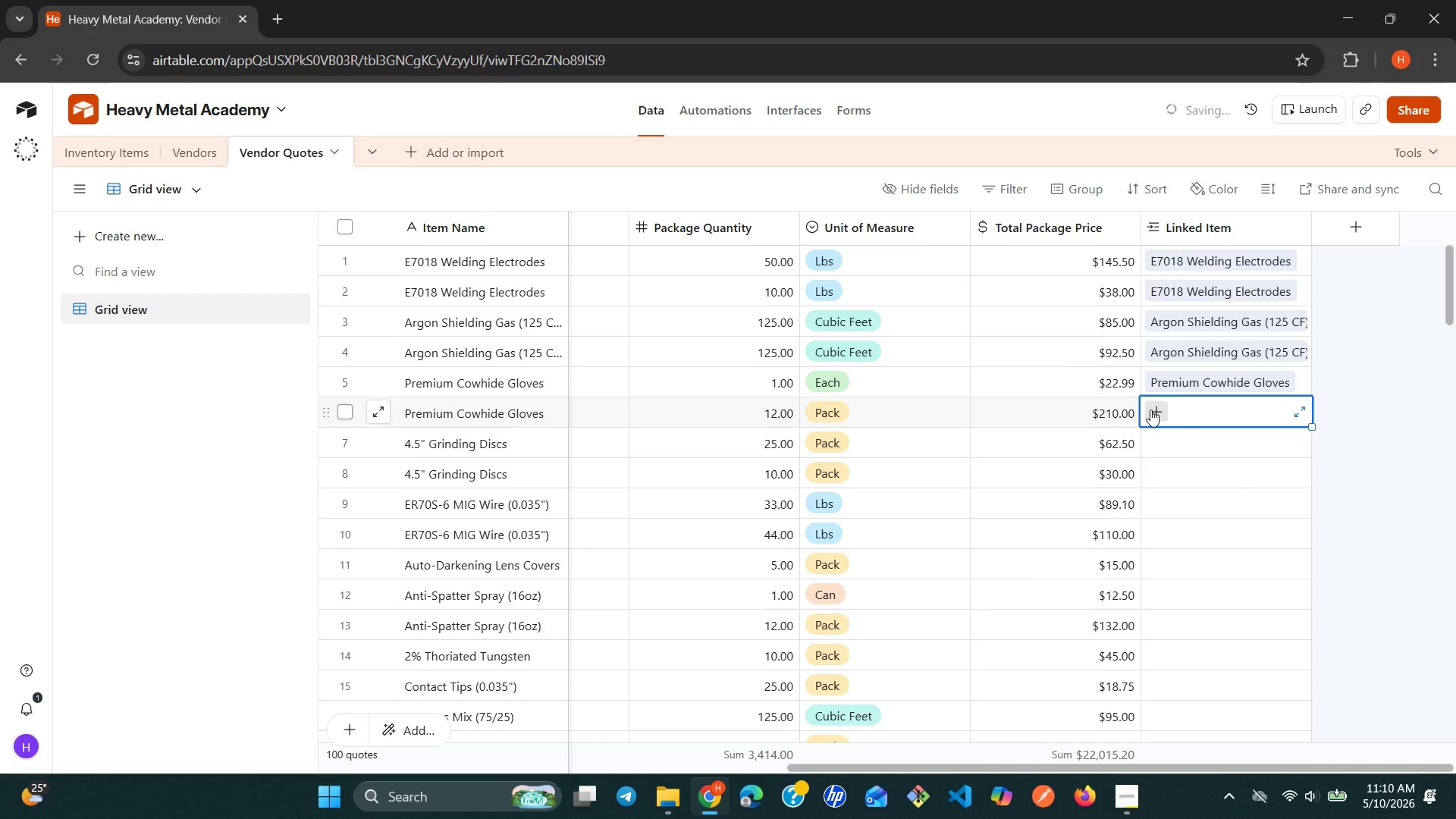 
left_click([1150, 410])
 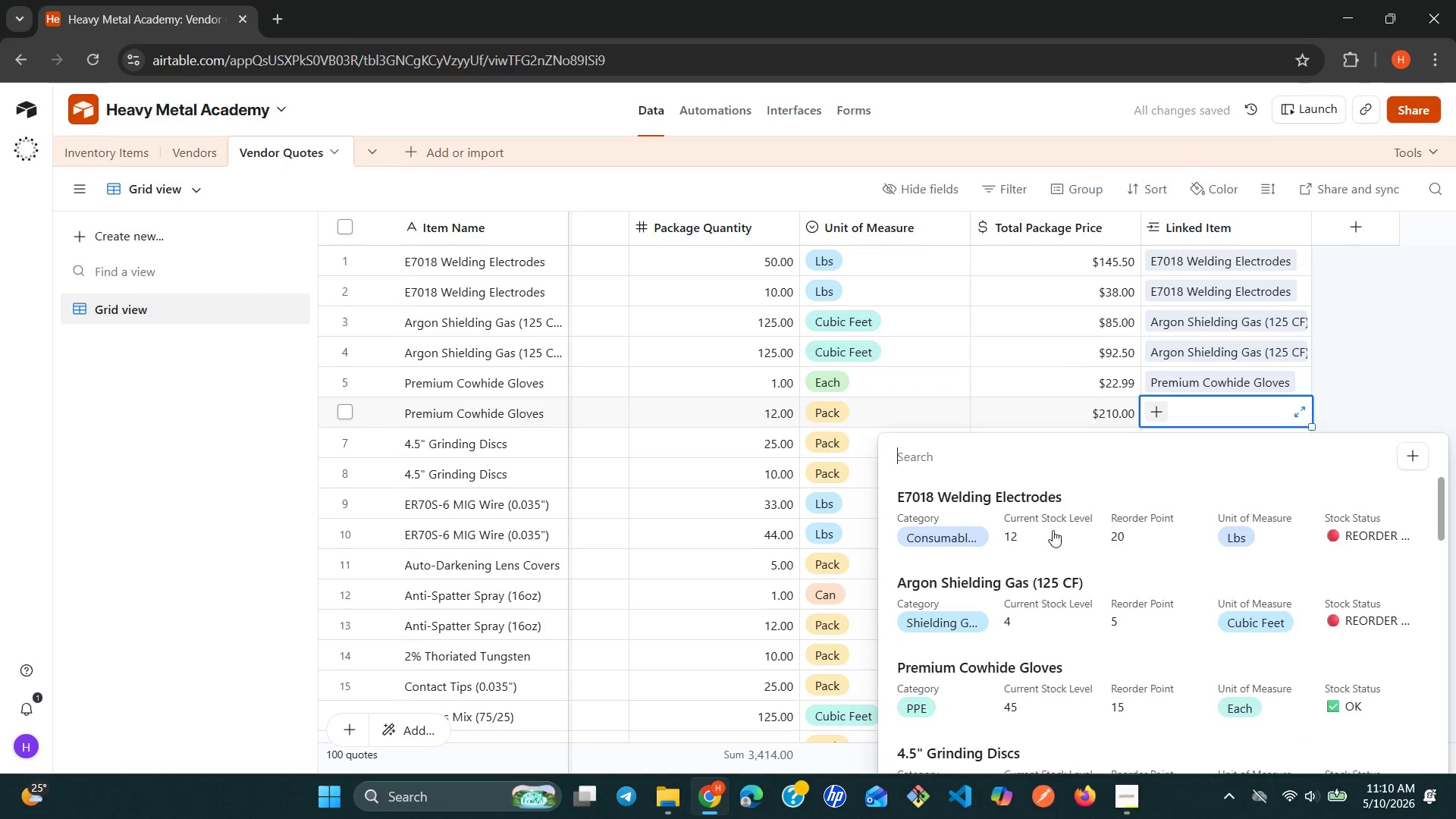 
left_click([976, 679])
 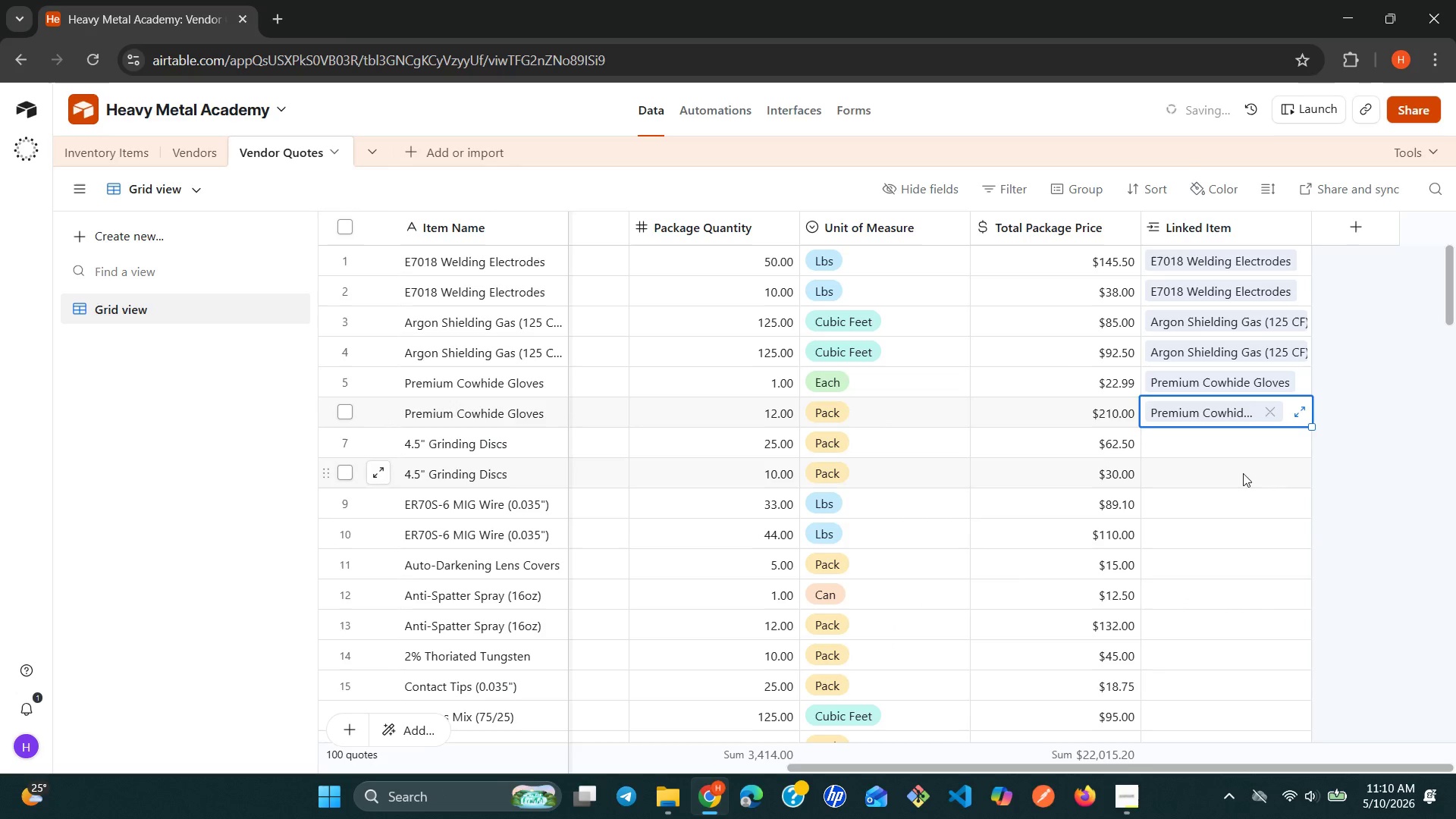 
left_click([1211, 460])
 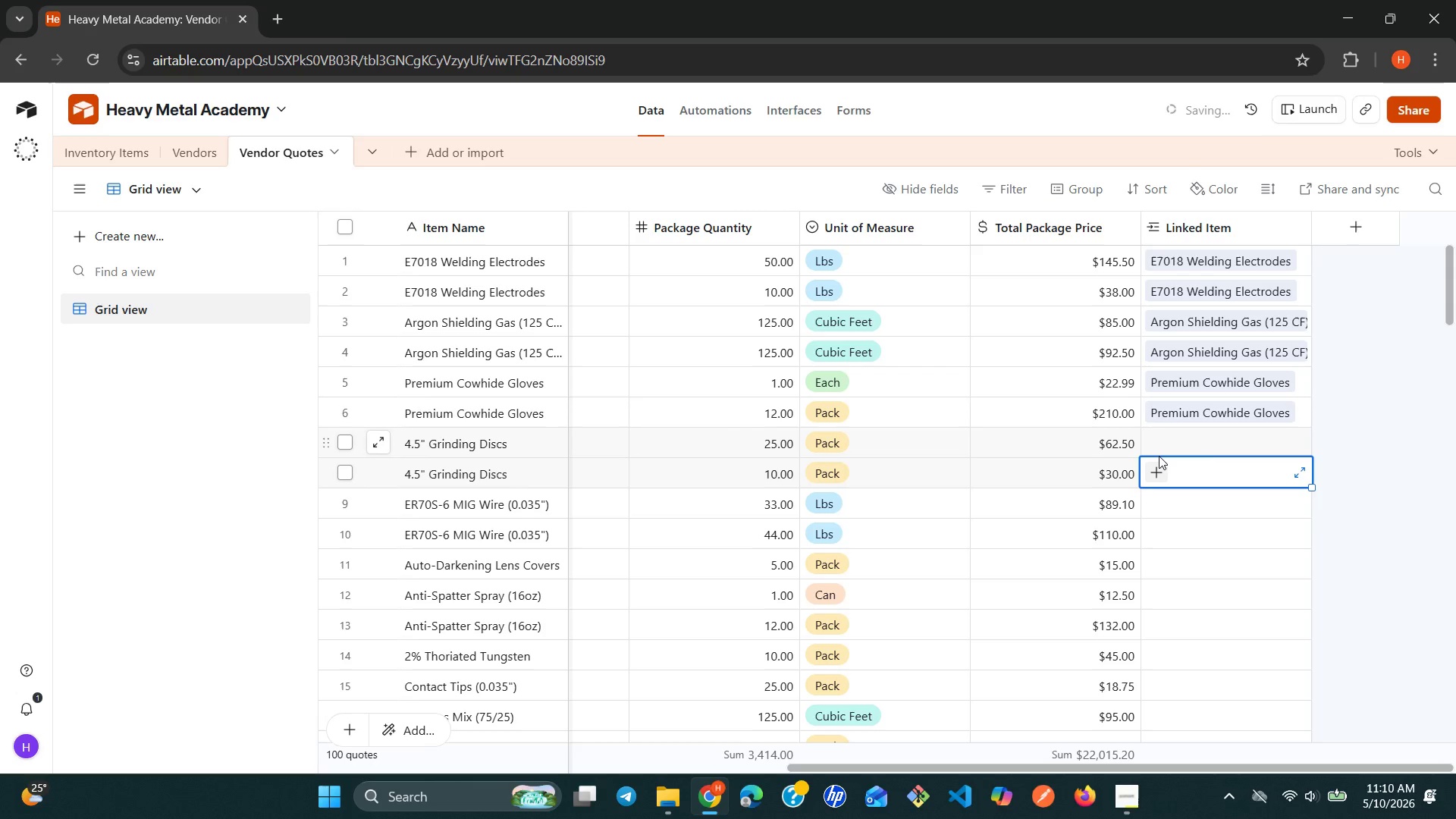 
left_click([1159, 456])
 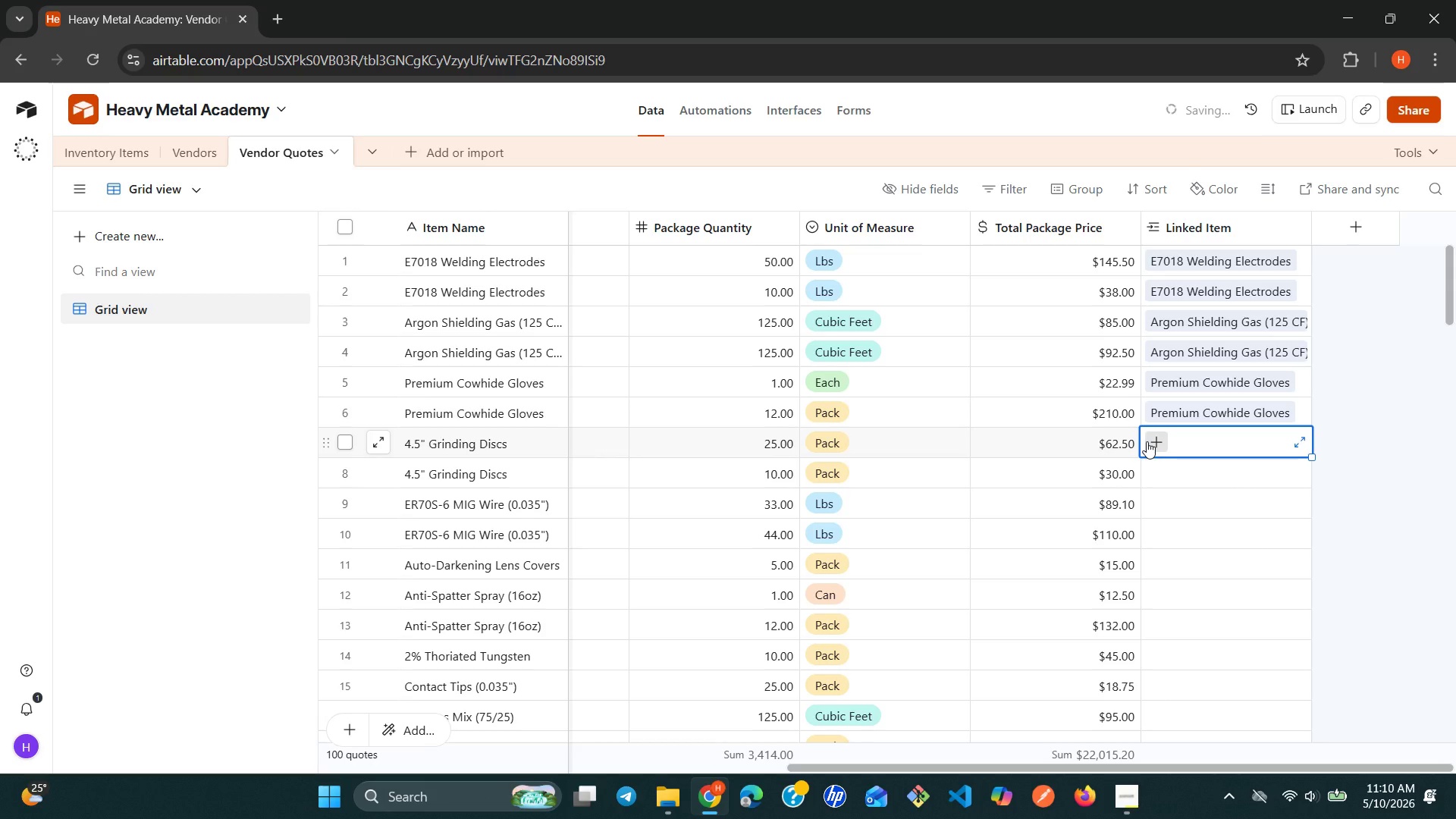 
left_click([1147, 441])
 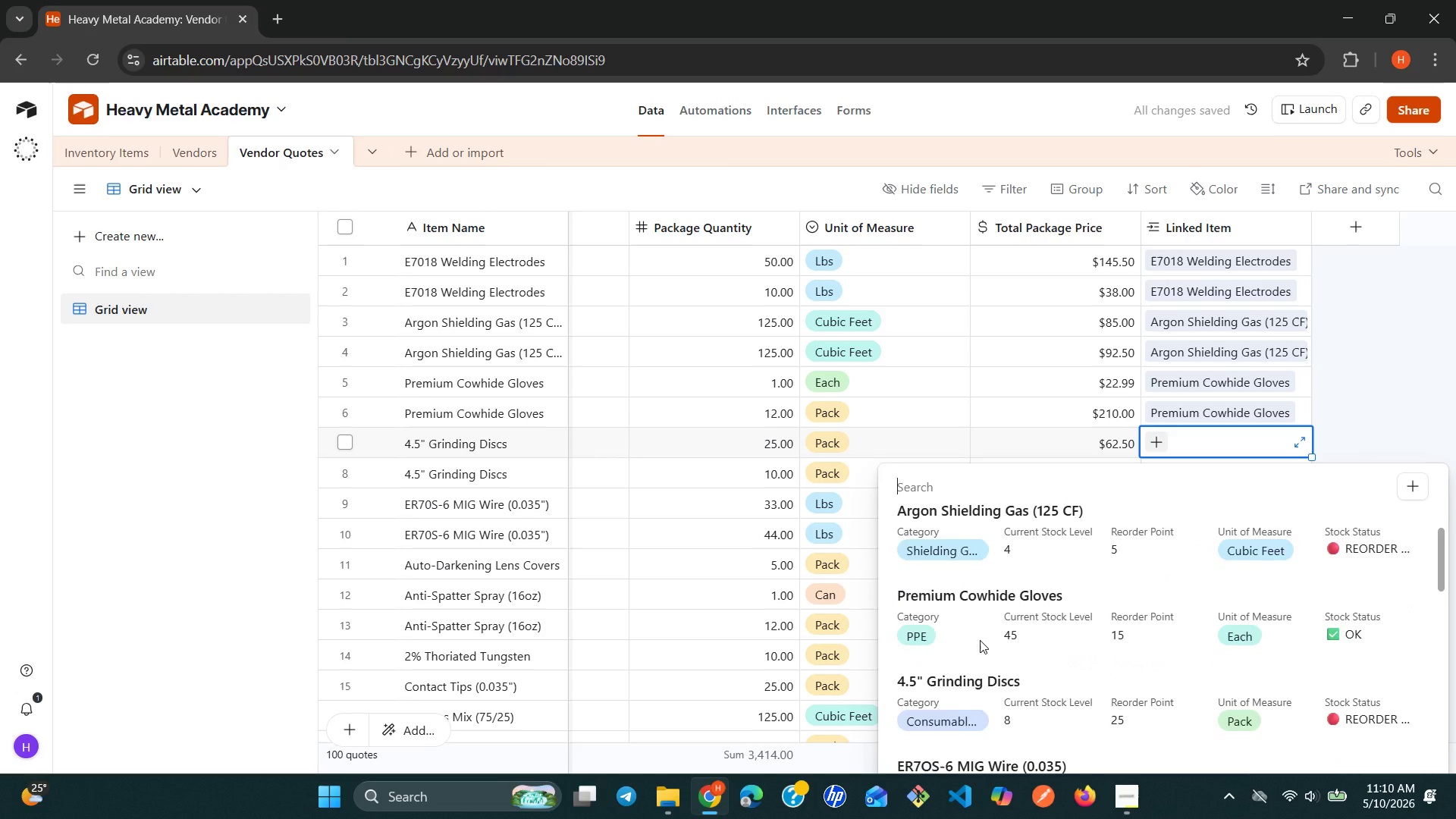 
wait(7.34)
 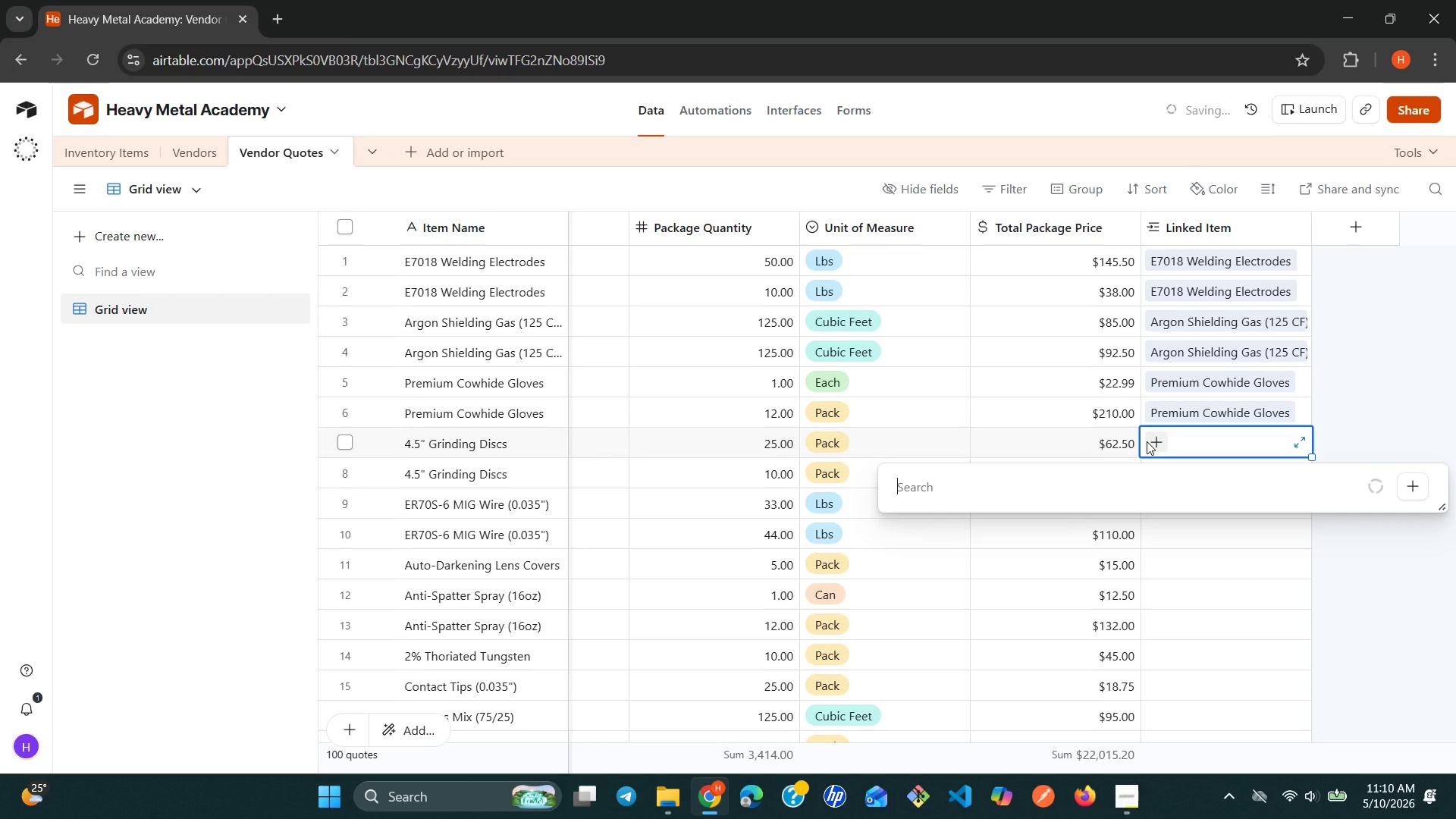 
left_click([980, 640])
 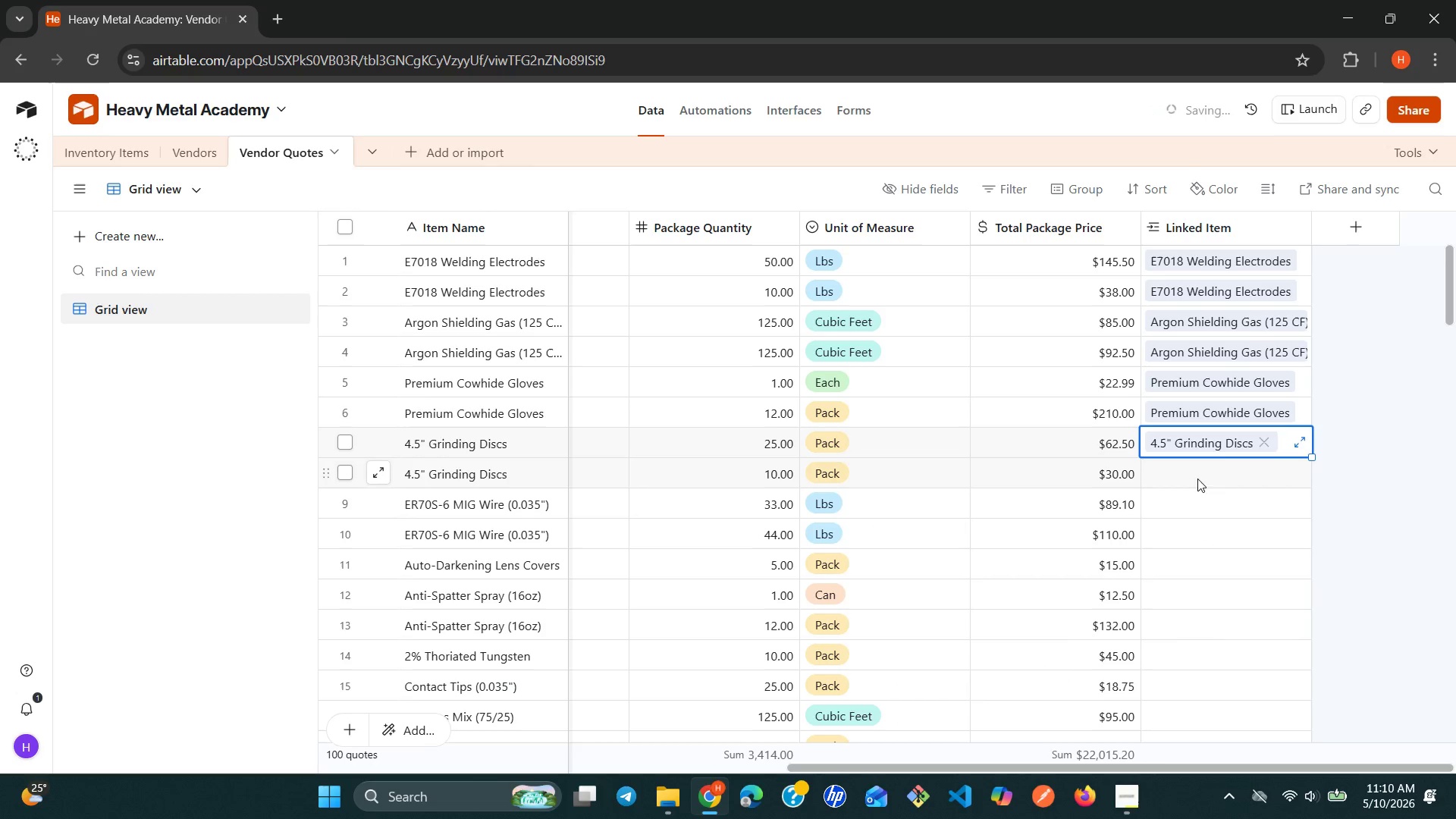 
left_click([1193, 472])
 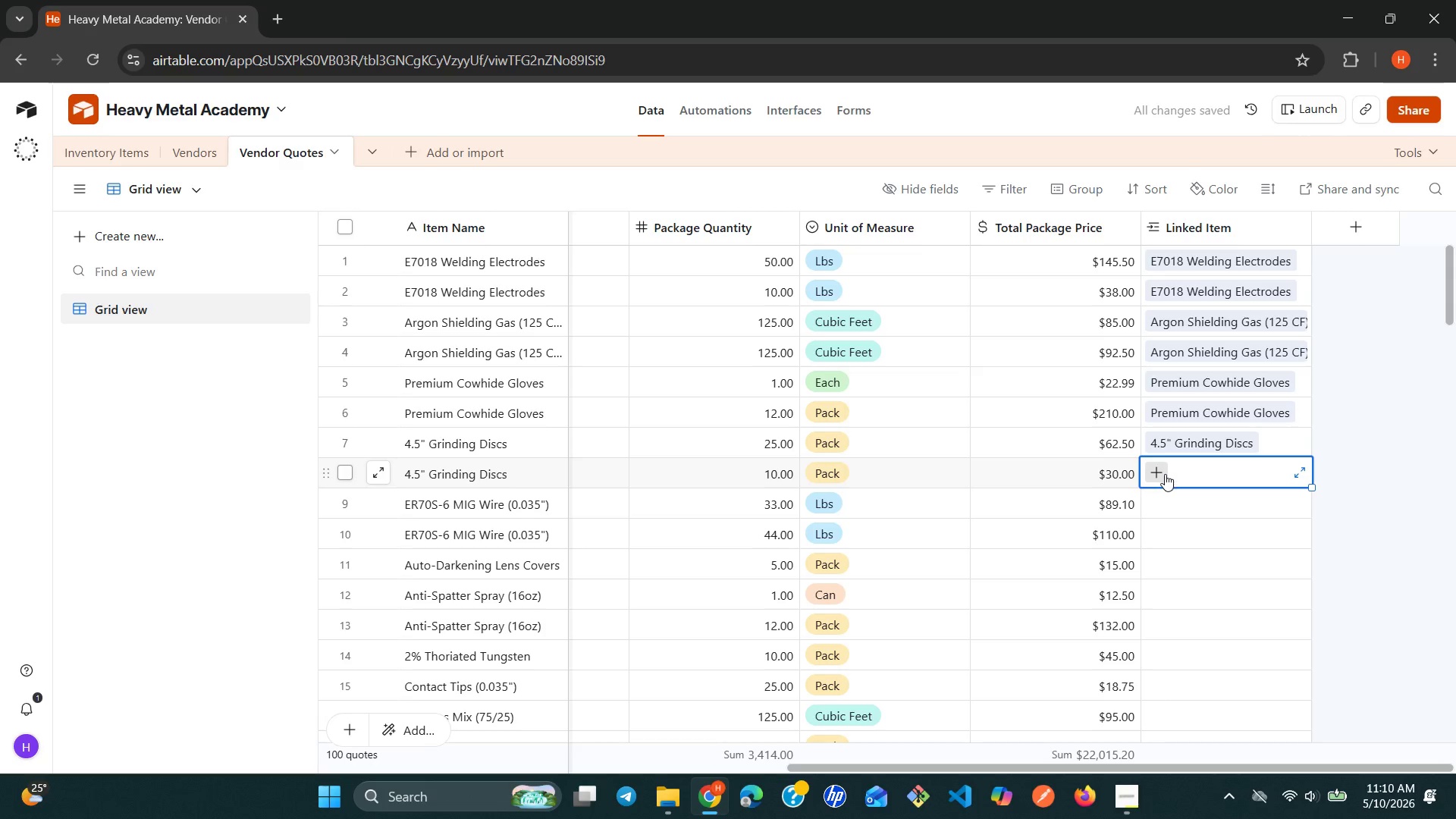 
left_click([1165, 474])
 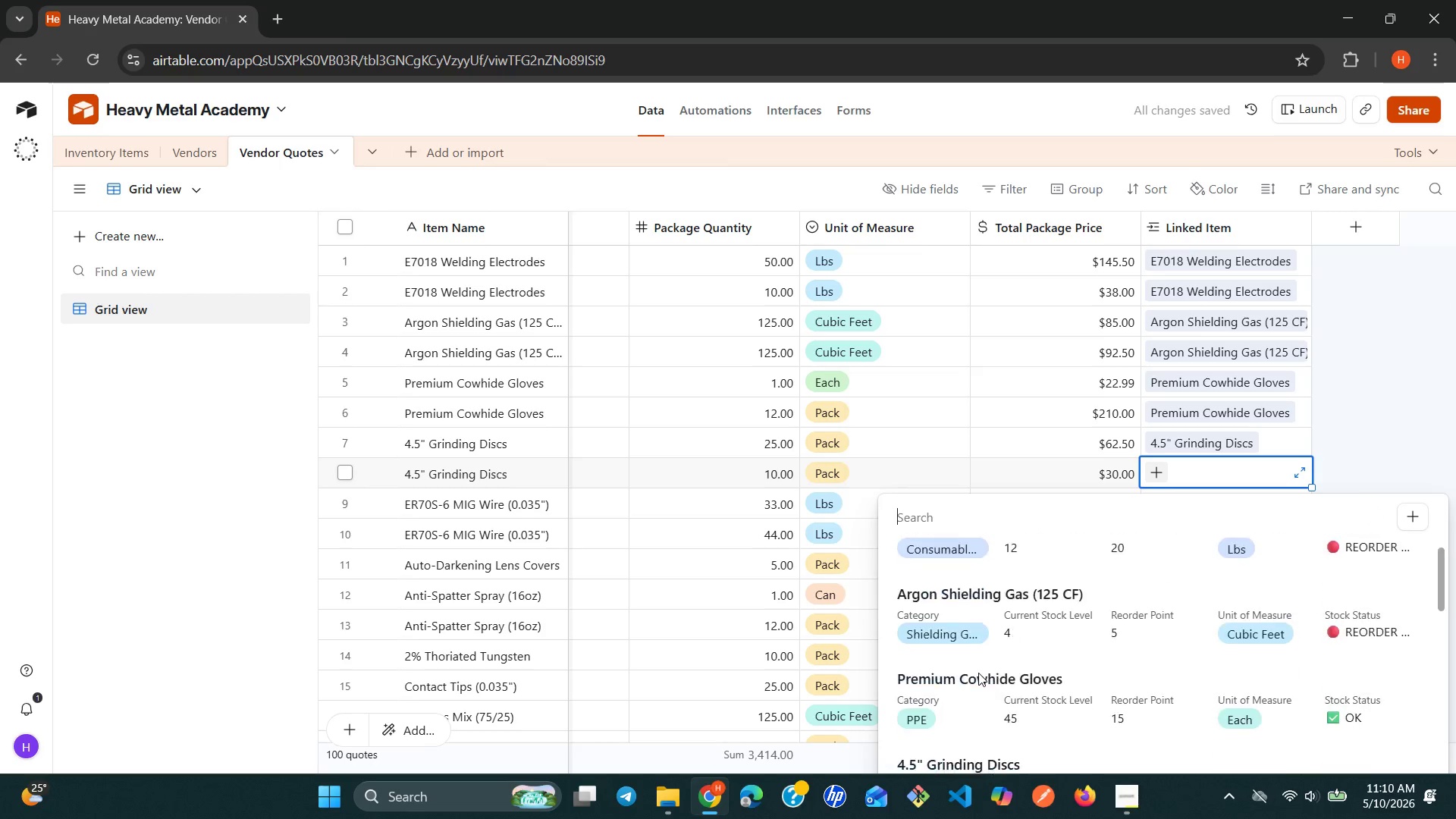 
wait(5.89)
 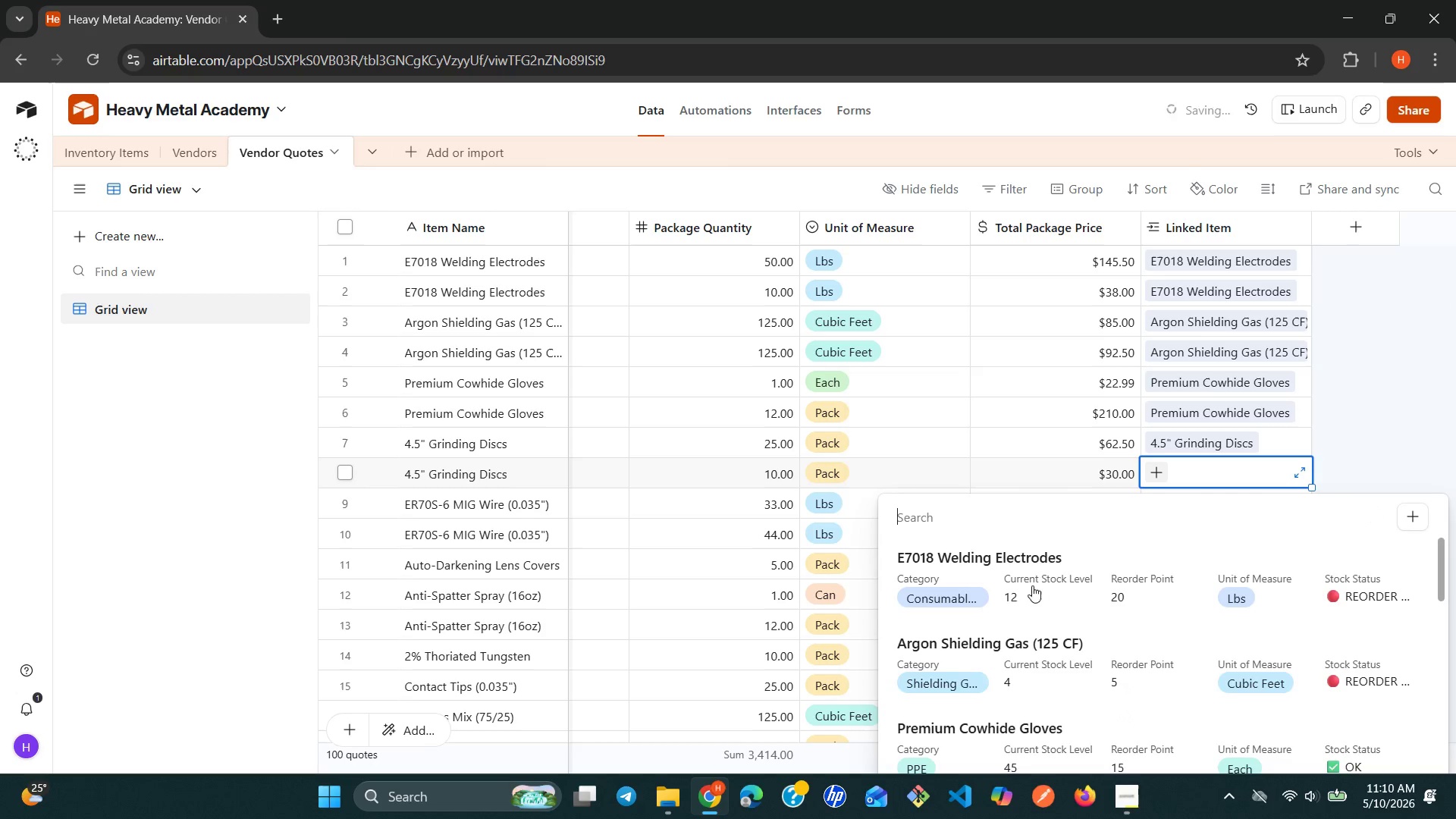 
left_click([972, 711])
 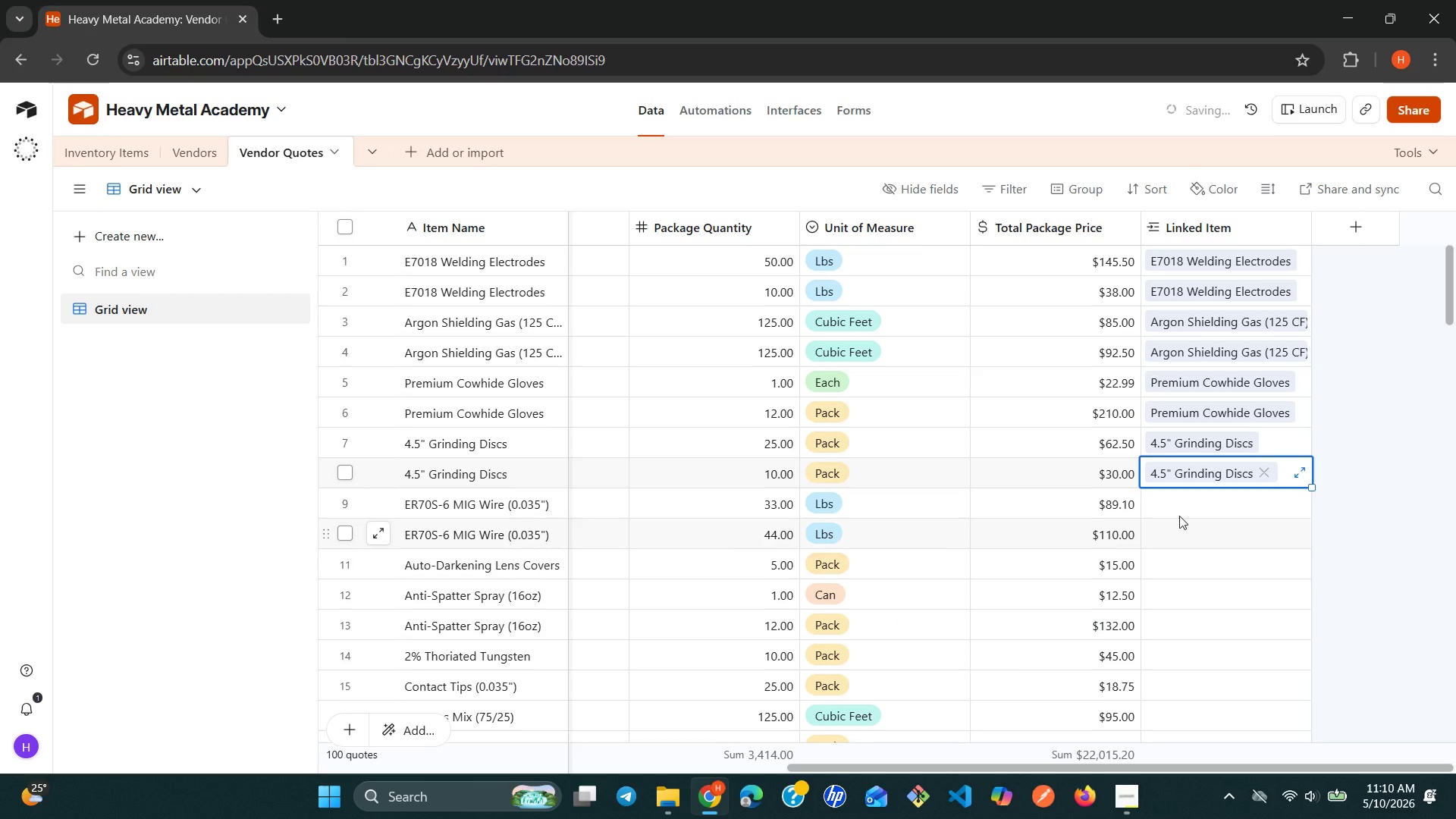 
left_click([1159, 508])
 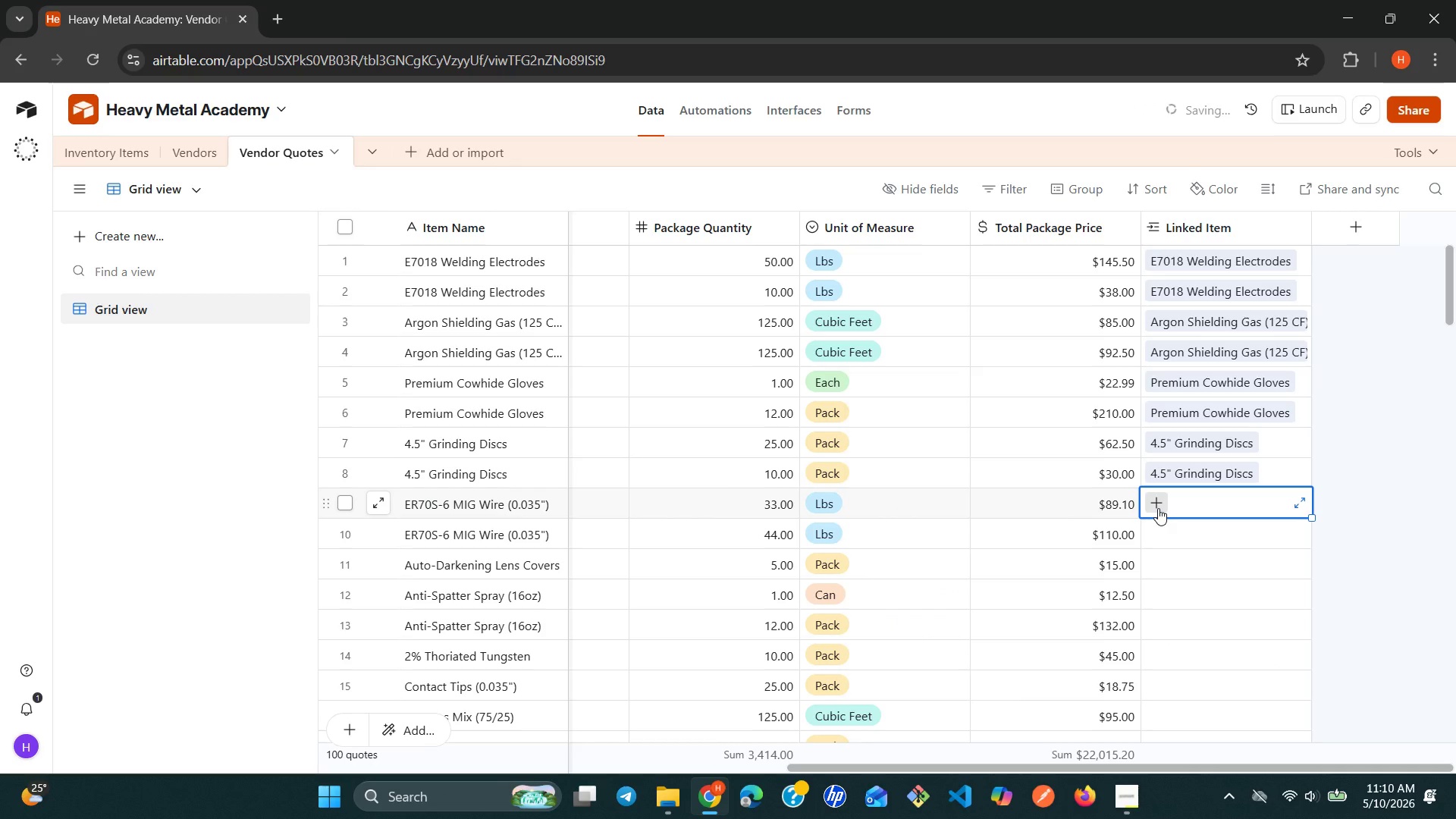 
left_click([1158, 508])
 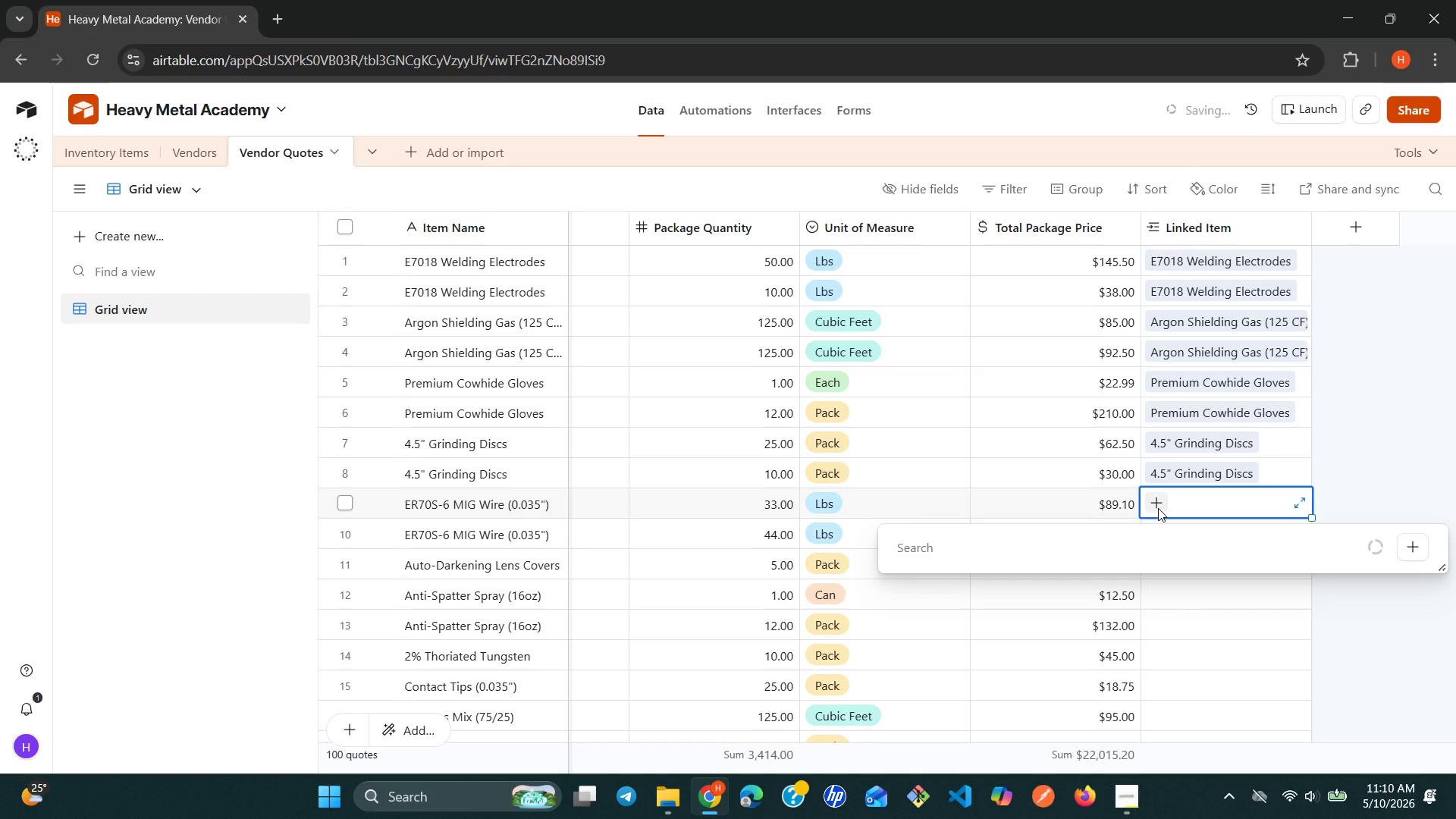 
wait(12.39)
 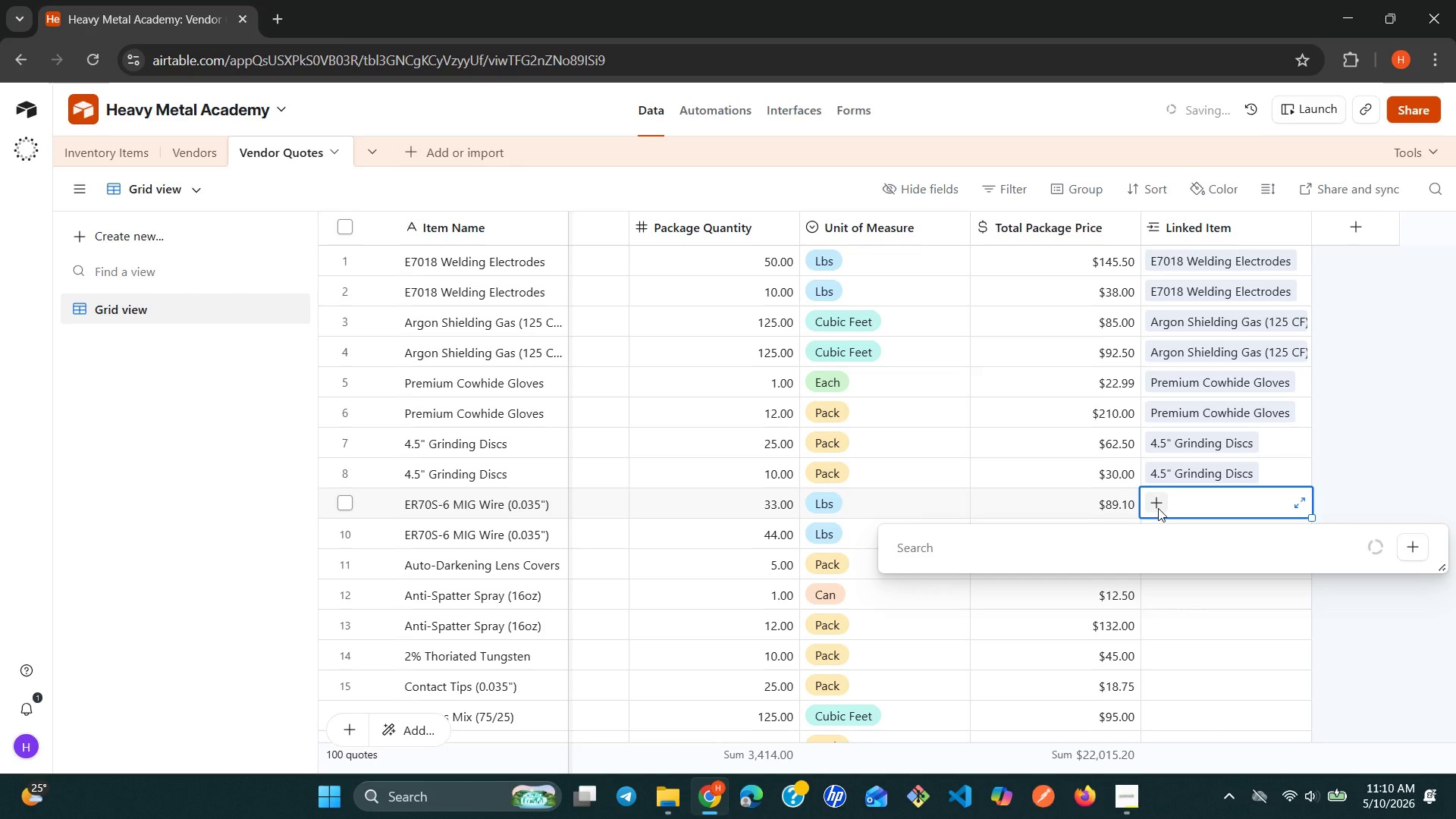 
left_click([996, 367])
 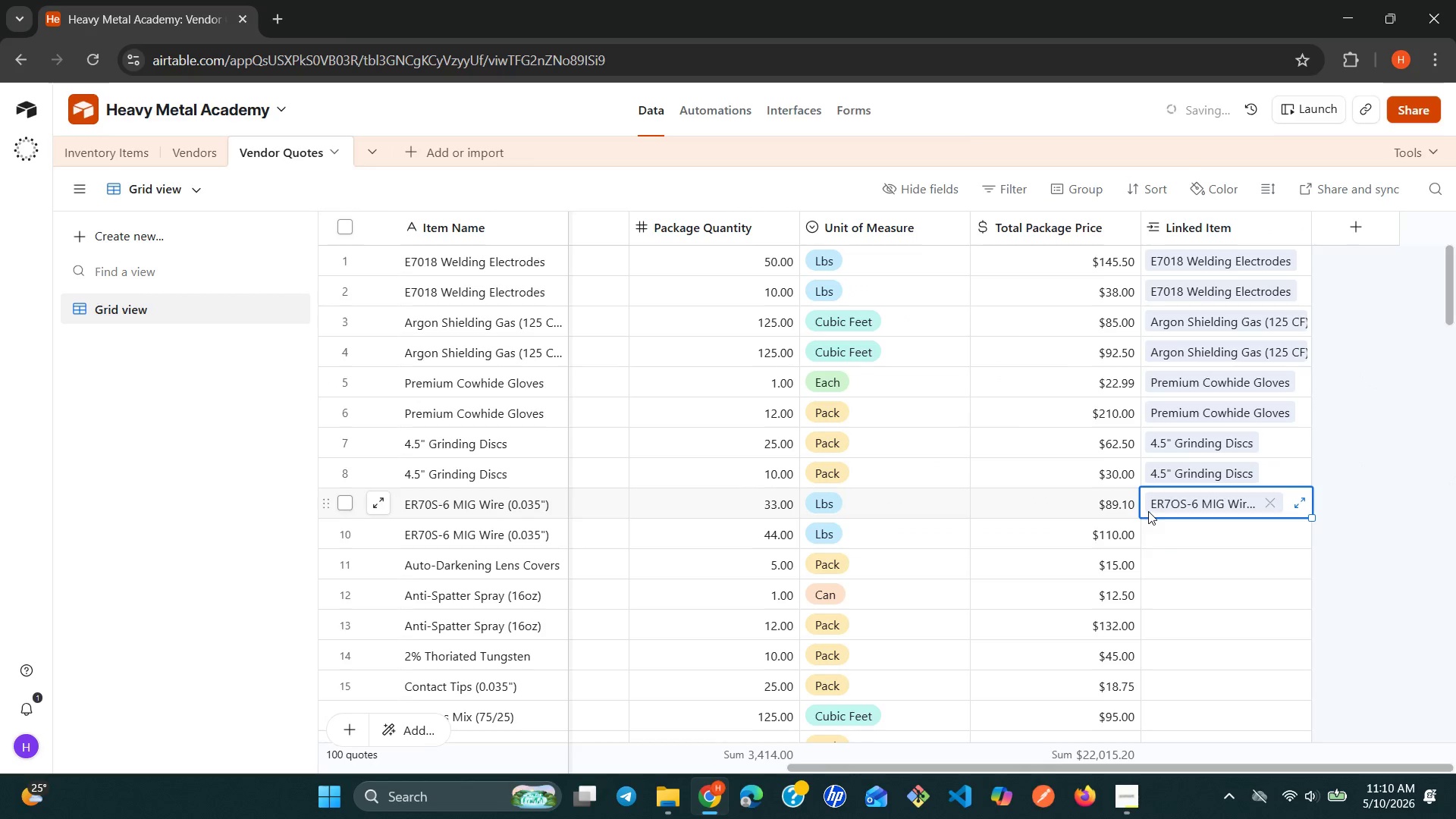 
left_click([1158, 549])
 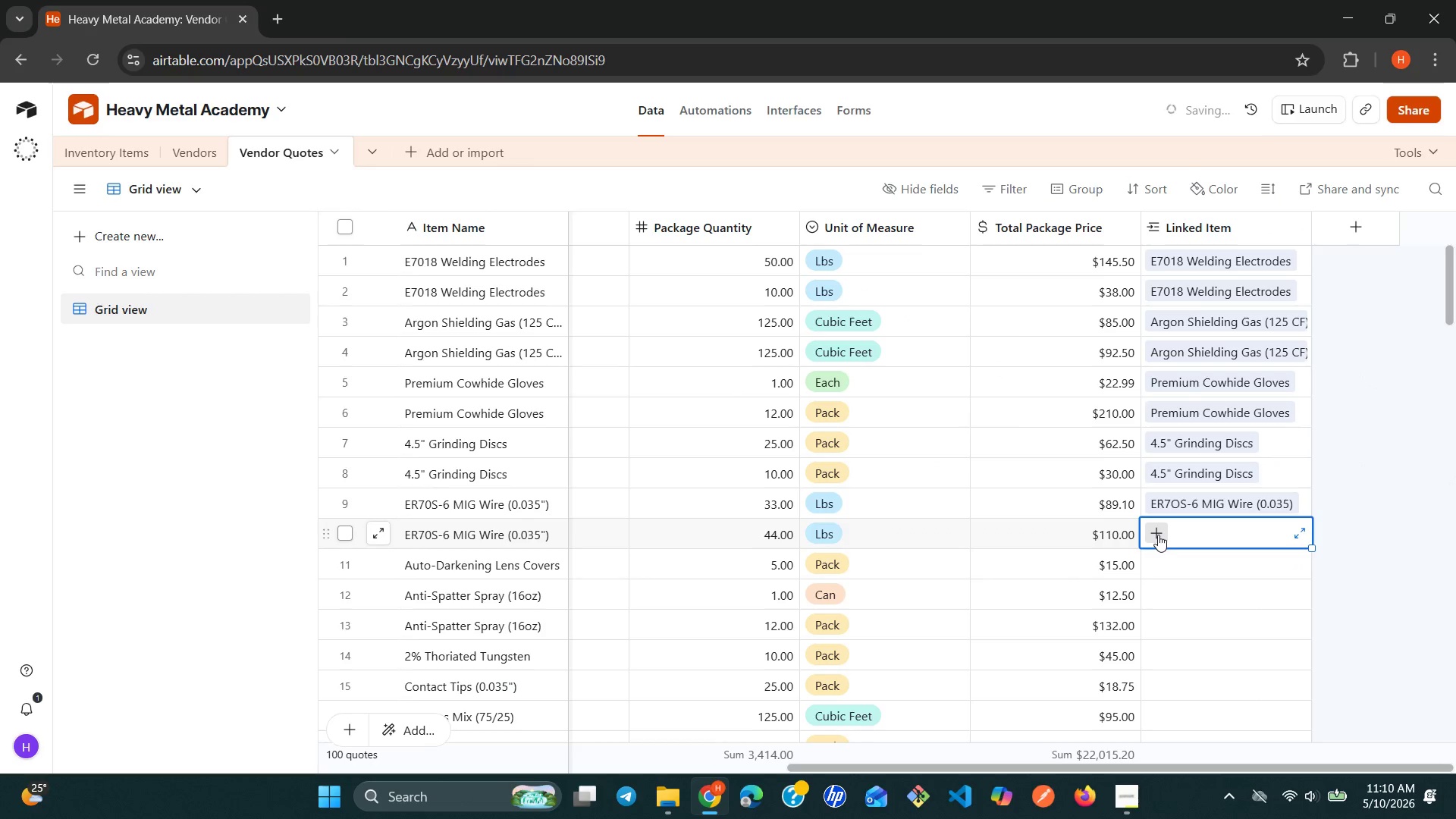 
double_click([1158, 535])
 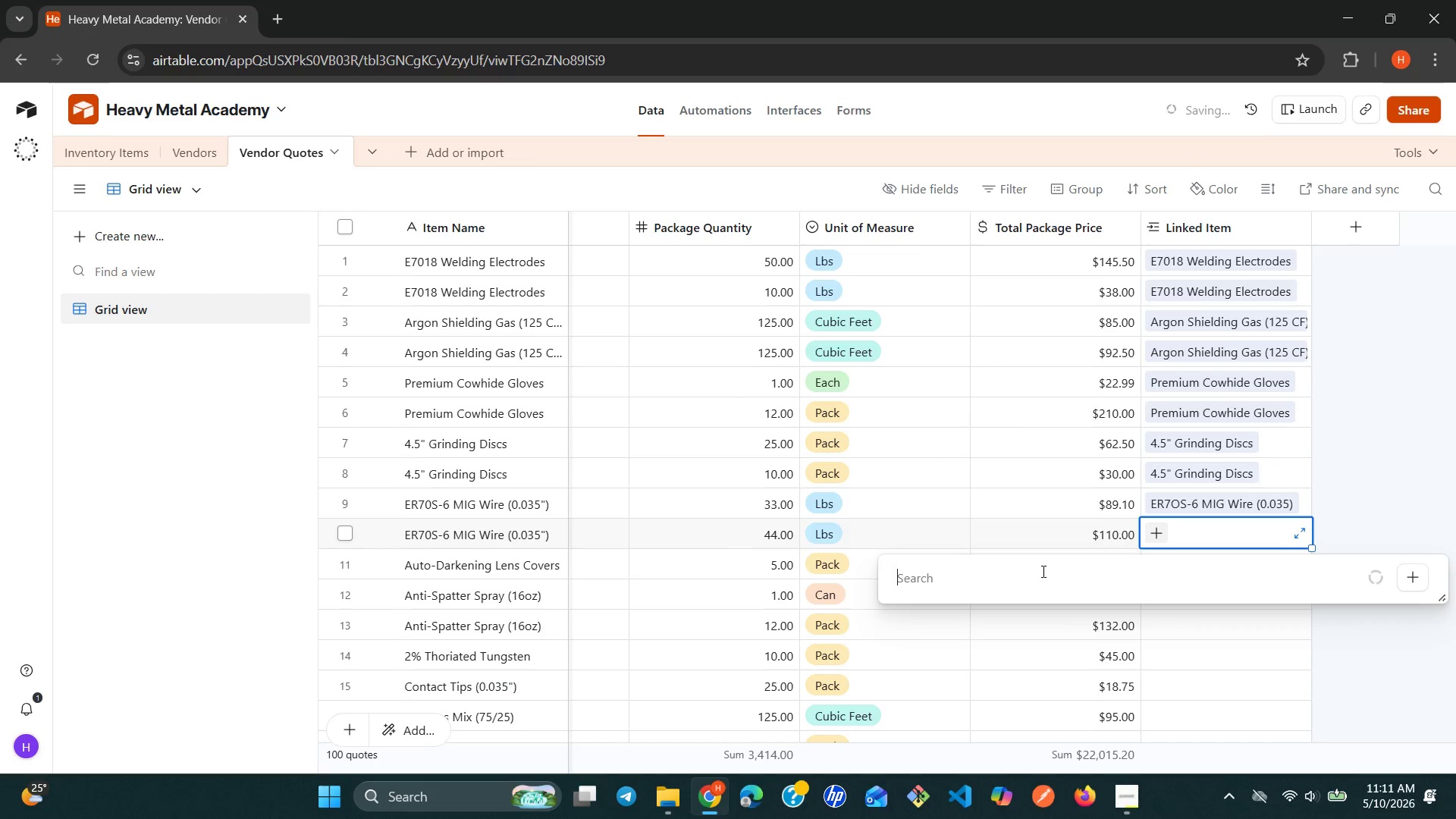 
mouse_move([1000, 561])
 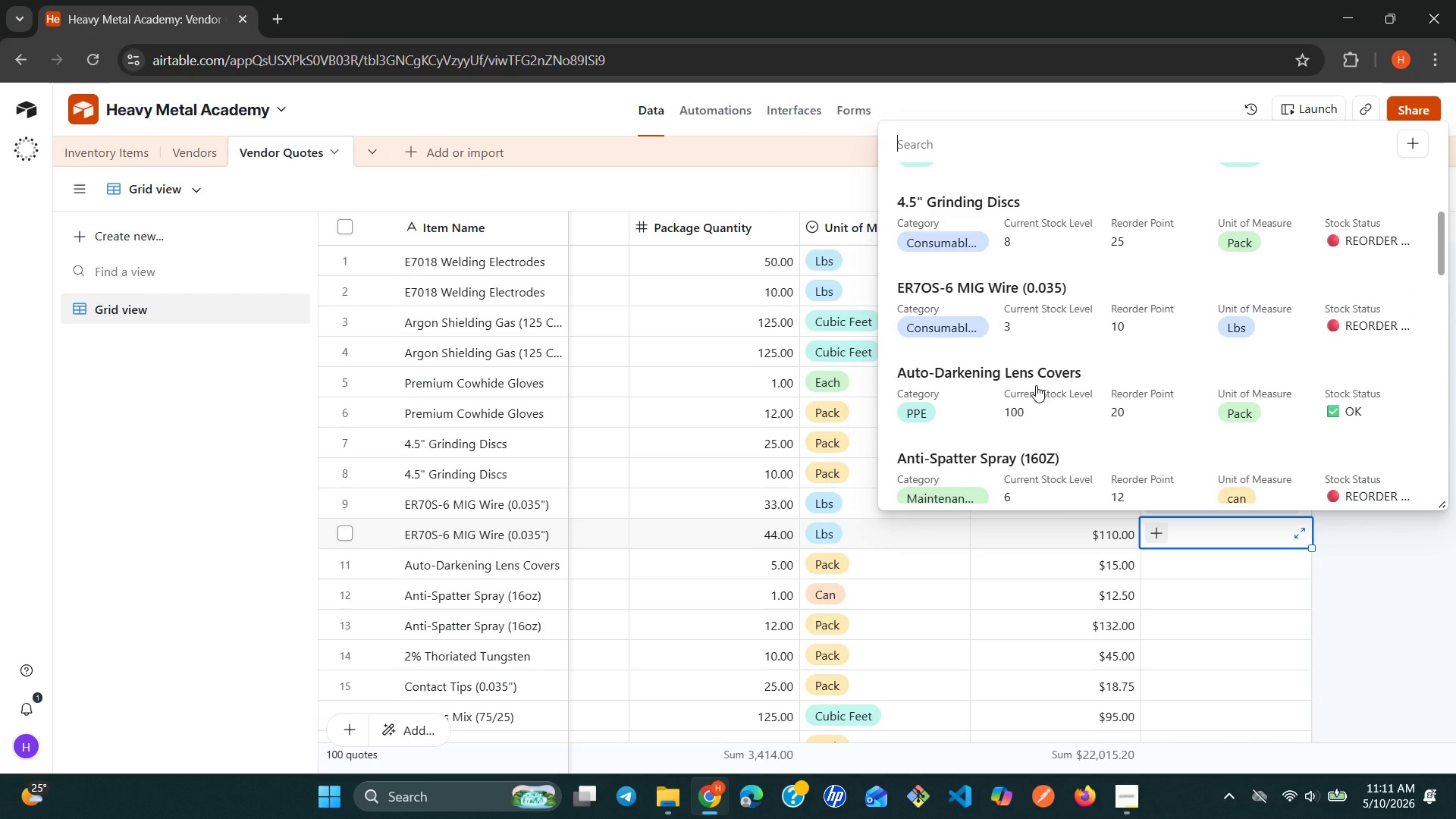 
wait(7.99)
 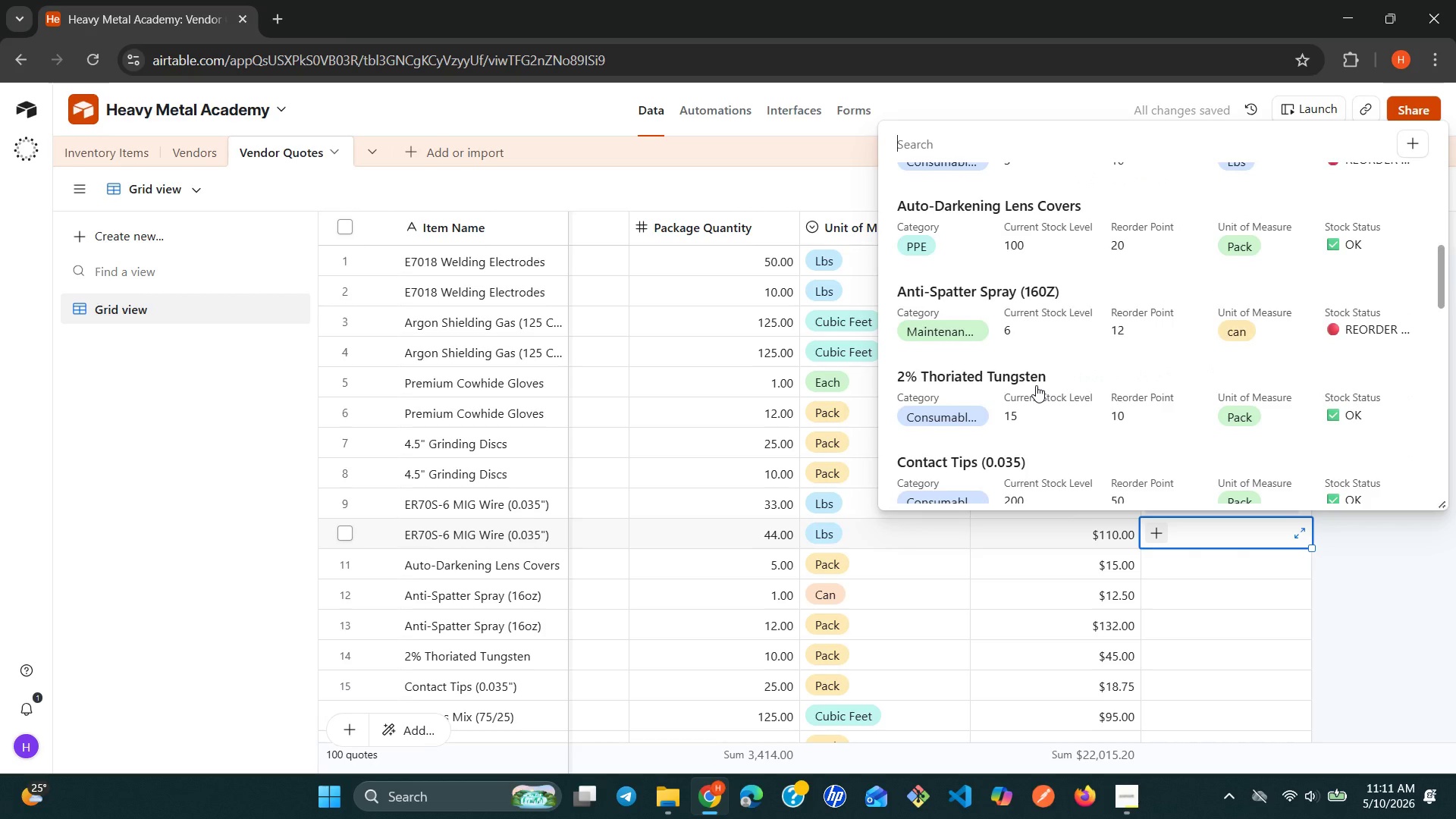 
left_click([975, 294])
 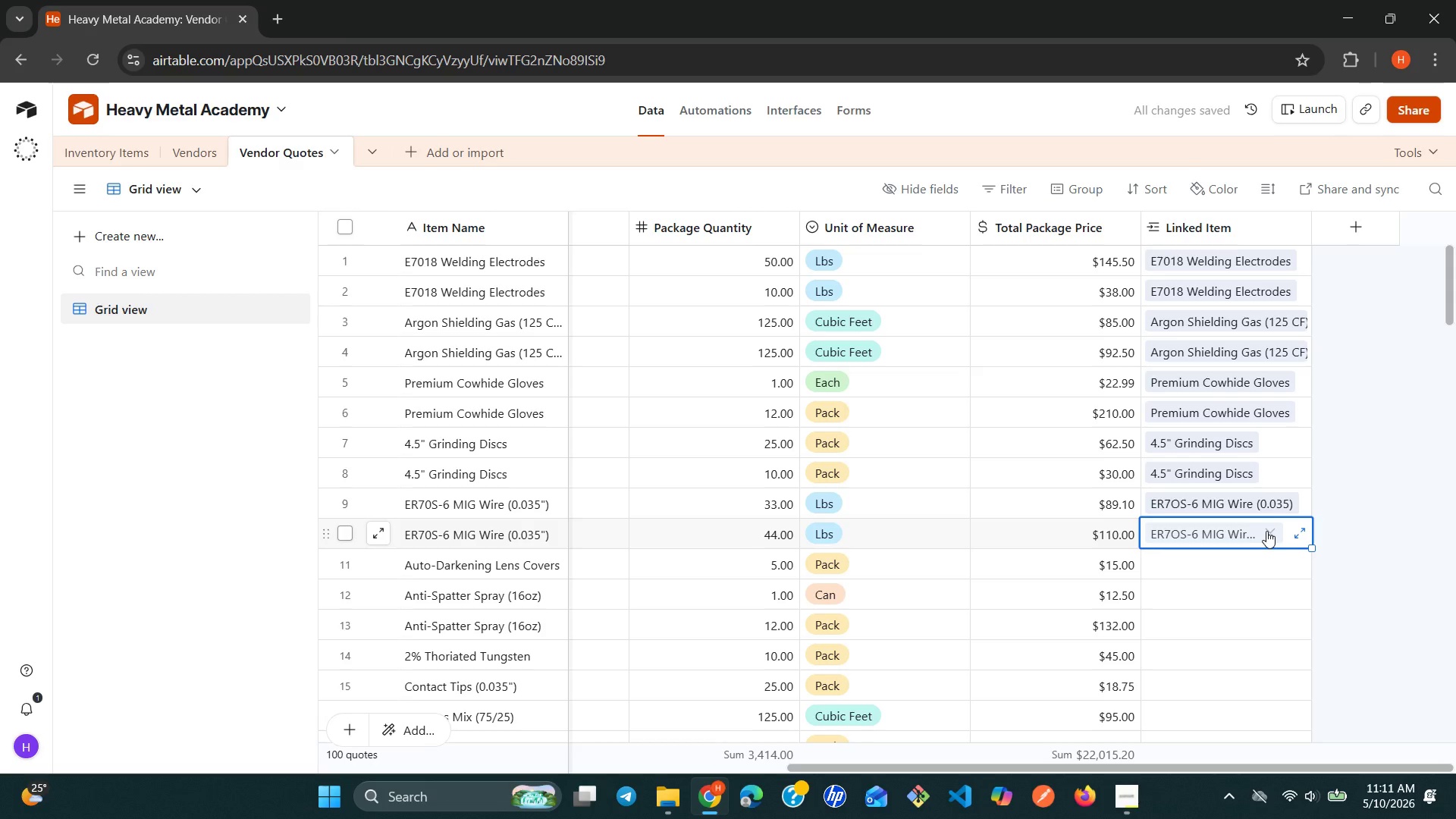 
wait(7.41)
 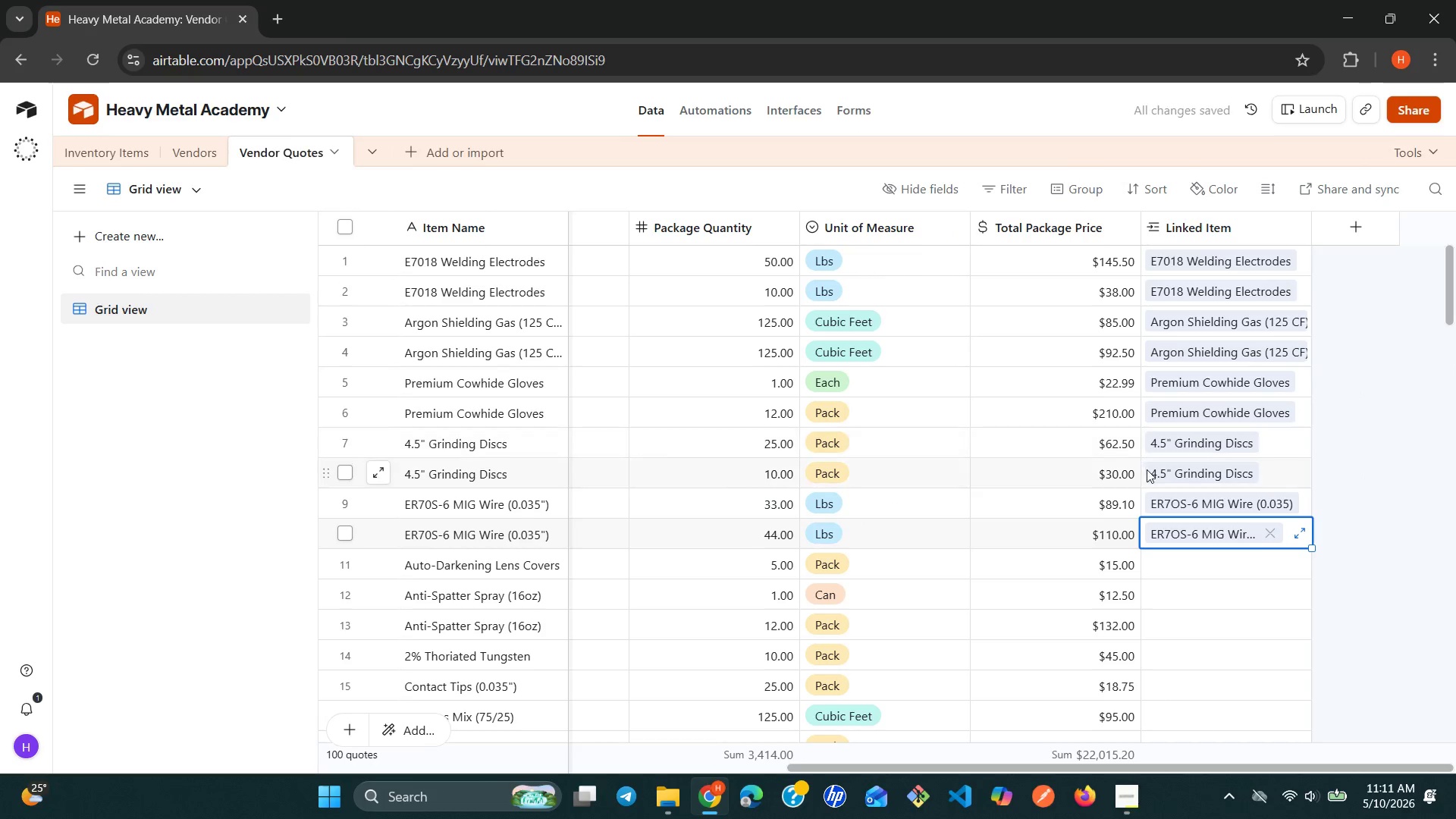 
left_click([1193, 569])
 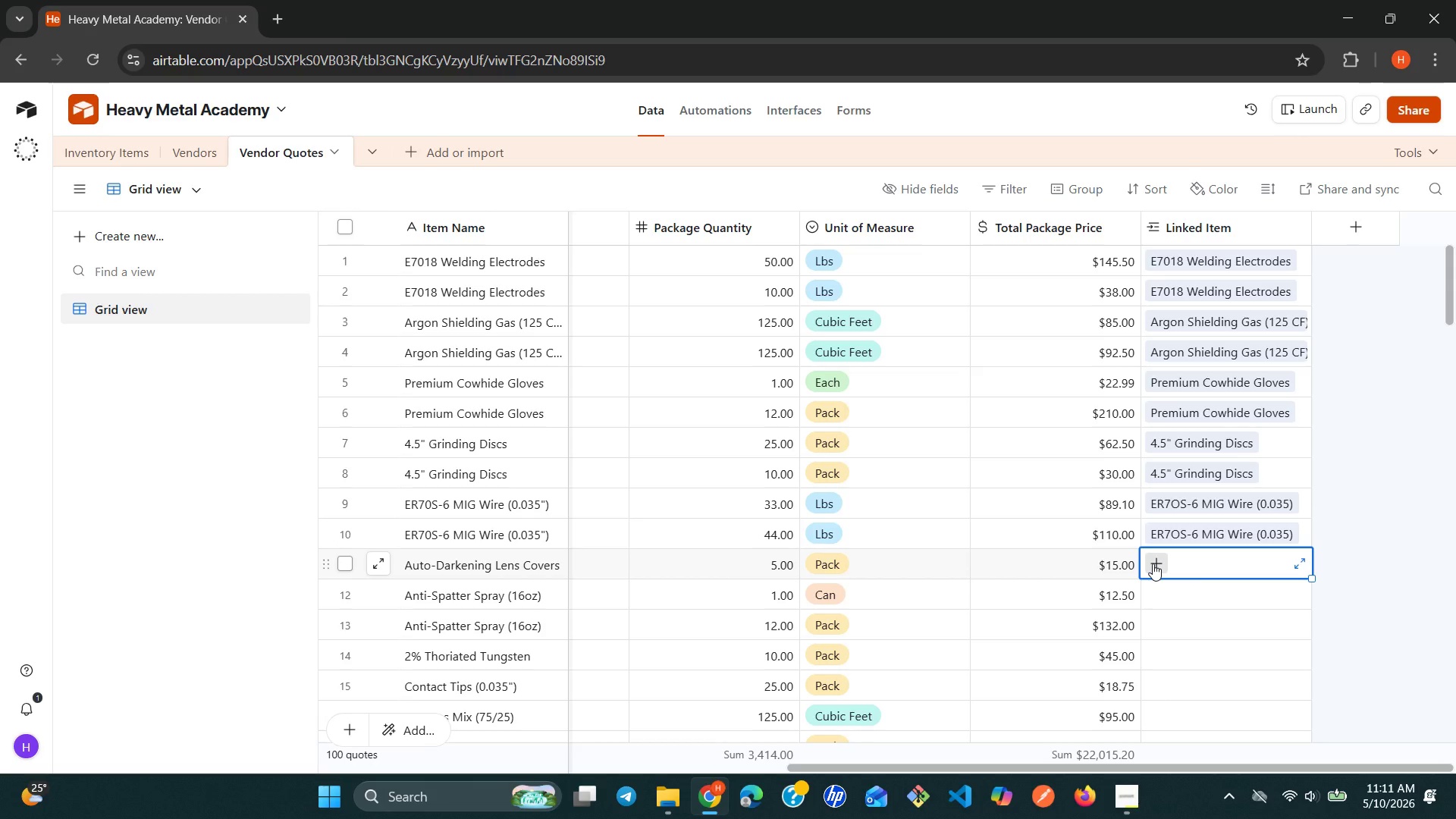 
left_click([1153, 563])
 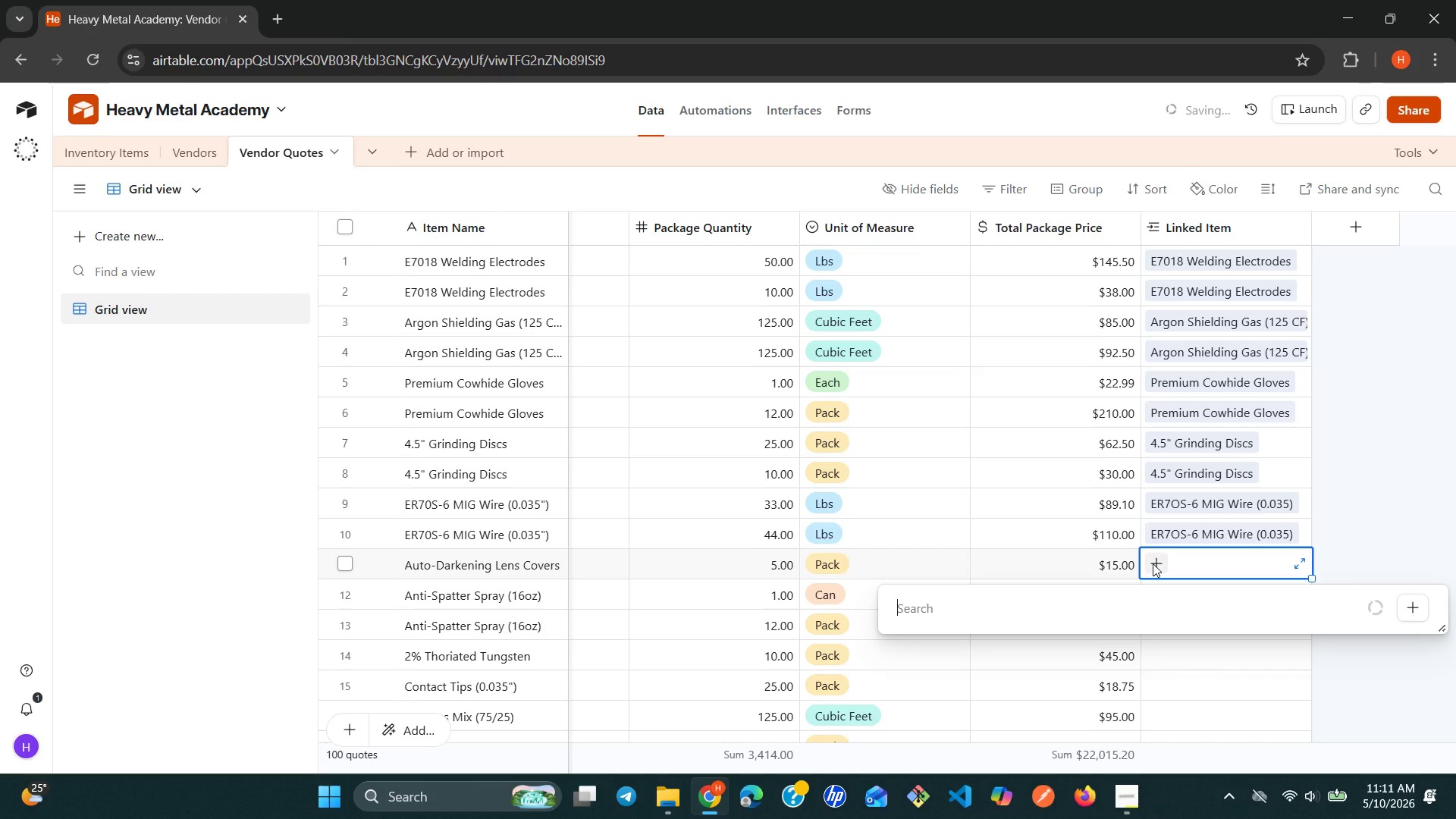 
wait(14.03)
 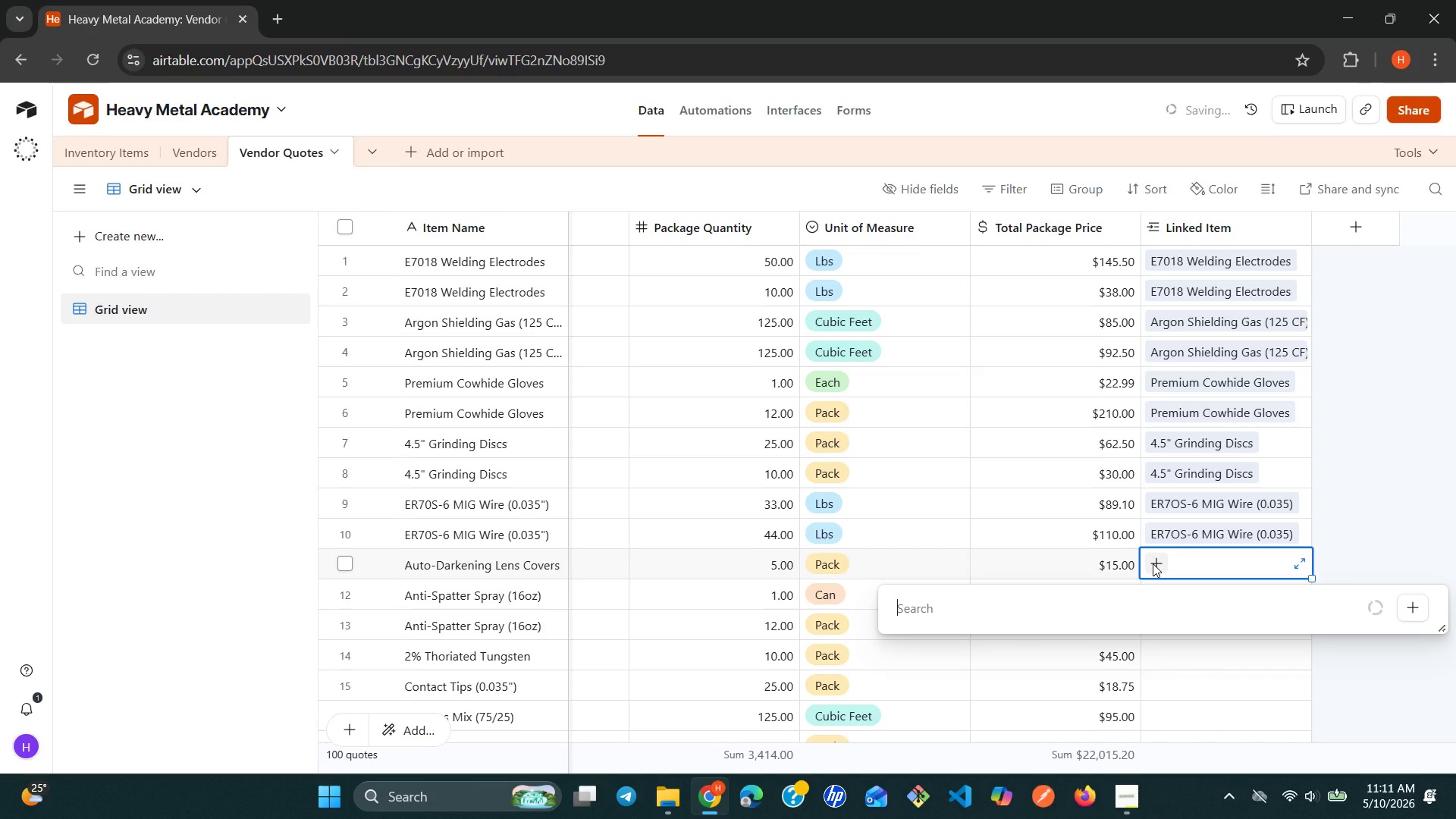 
left_click([1023, 366])
 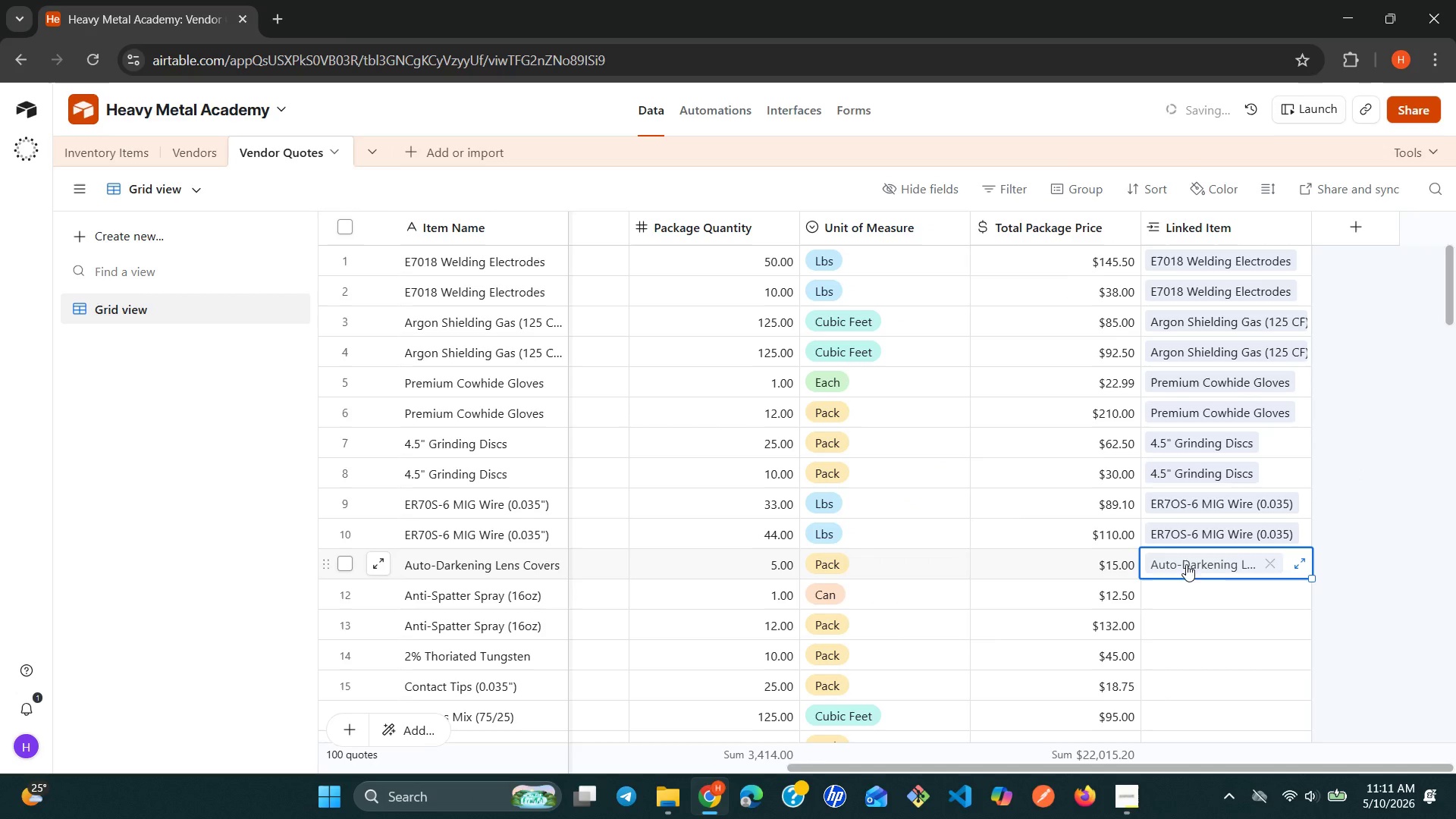 
left_click([1192, 585])
 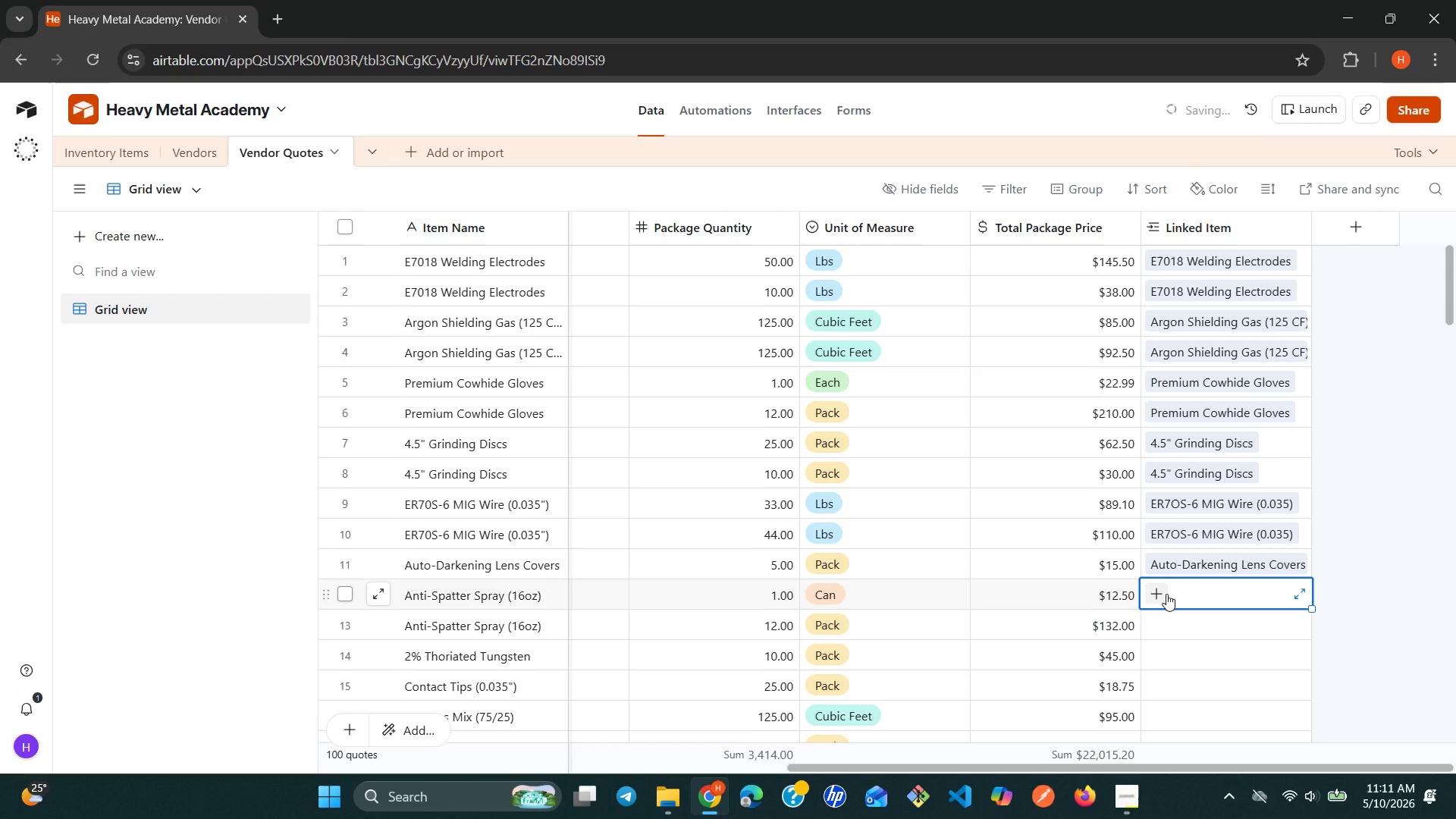 
left_click([1165, 594])
 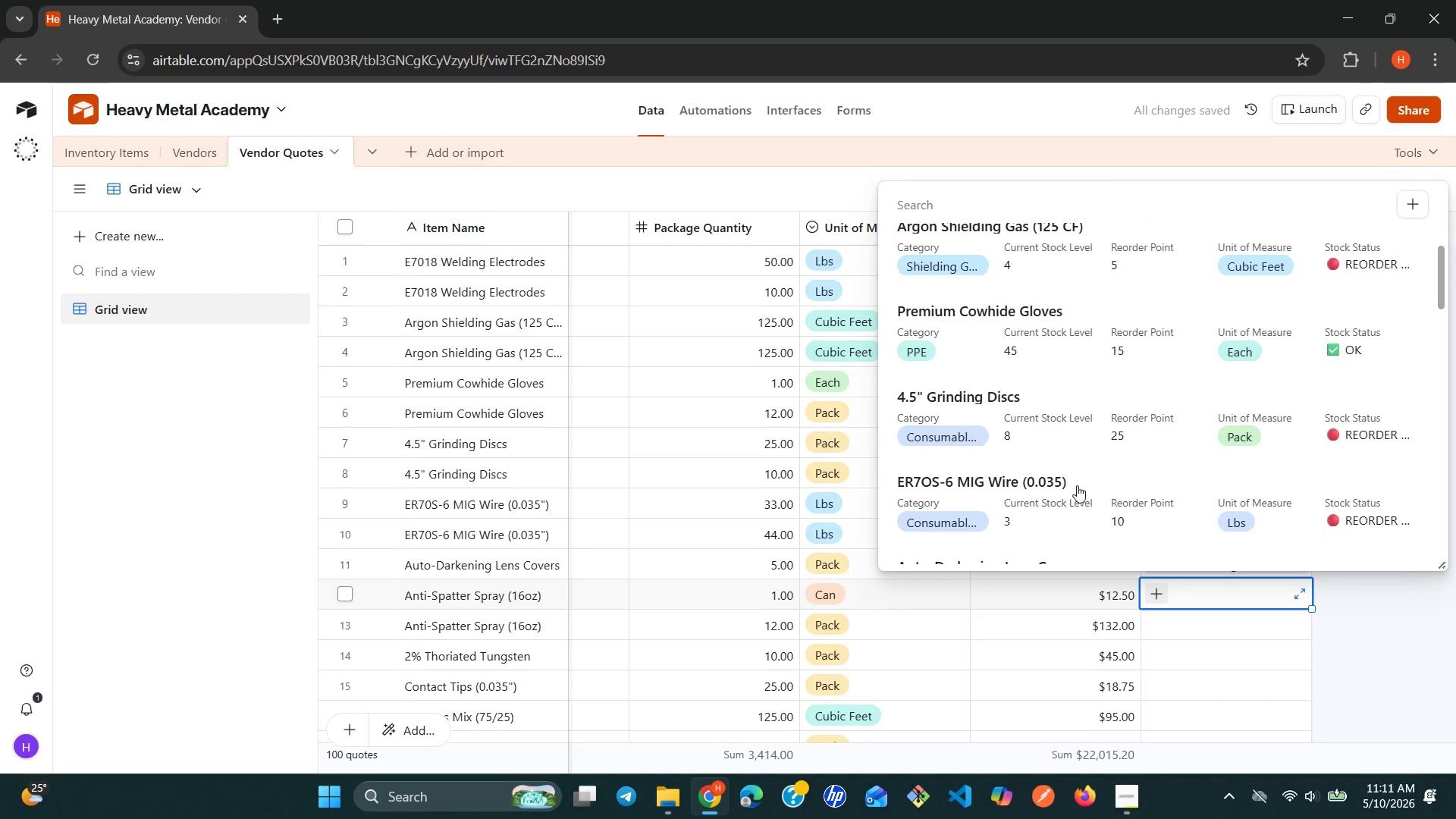 
left_click([1077, 485])
 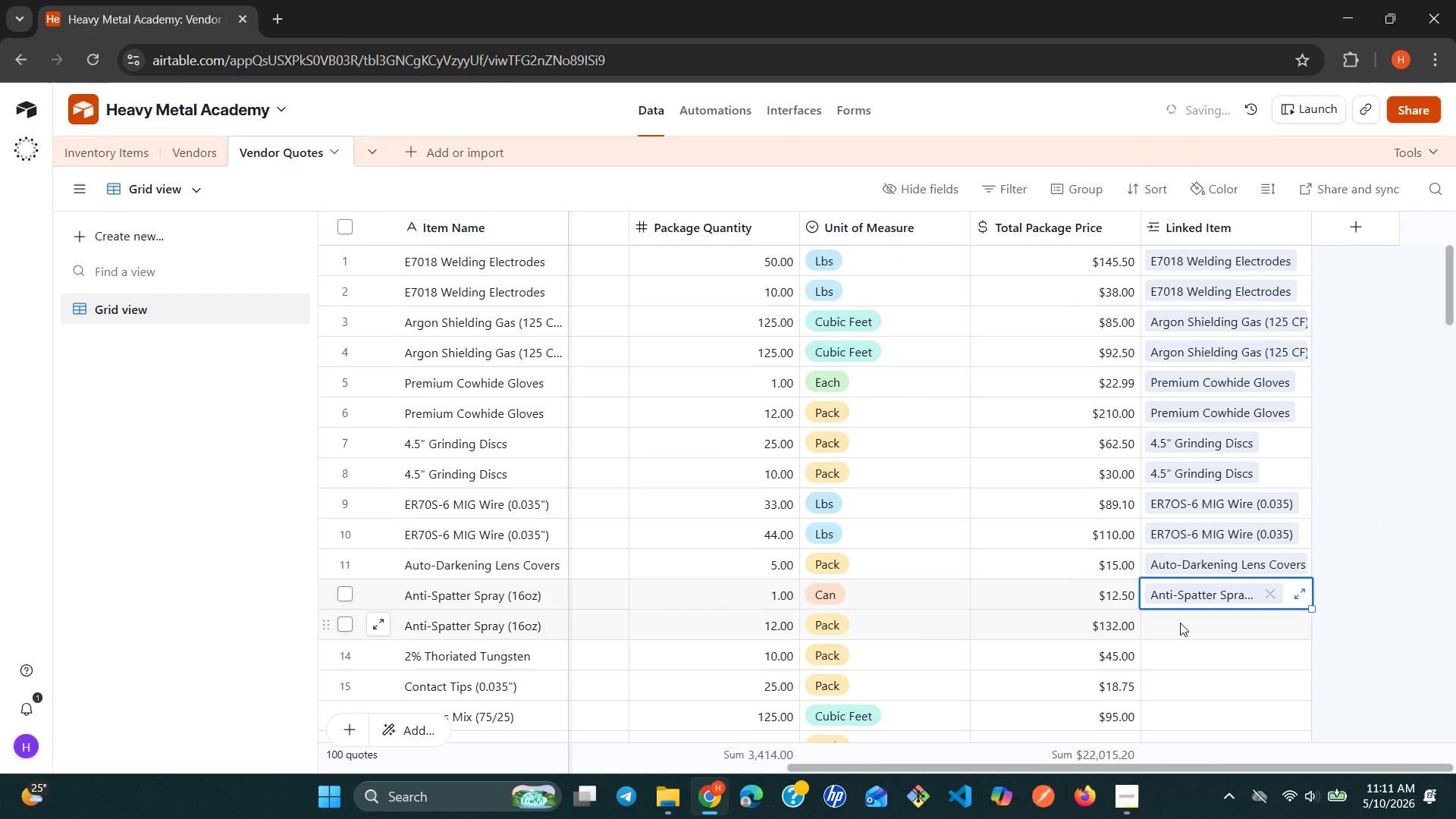 
left_click_drag(start_coordinate=[1180, 623], to_coordinate=[1163, 624])
 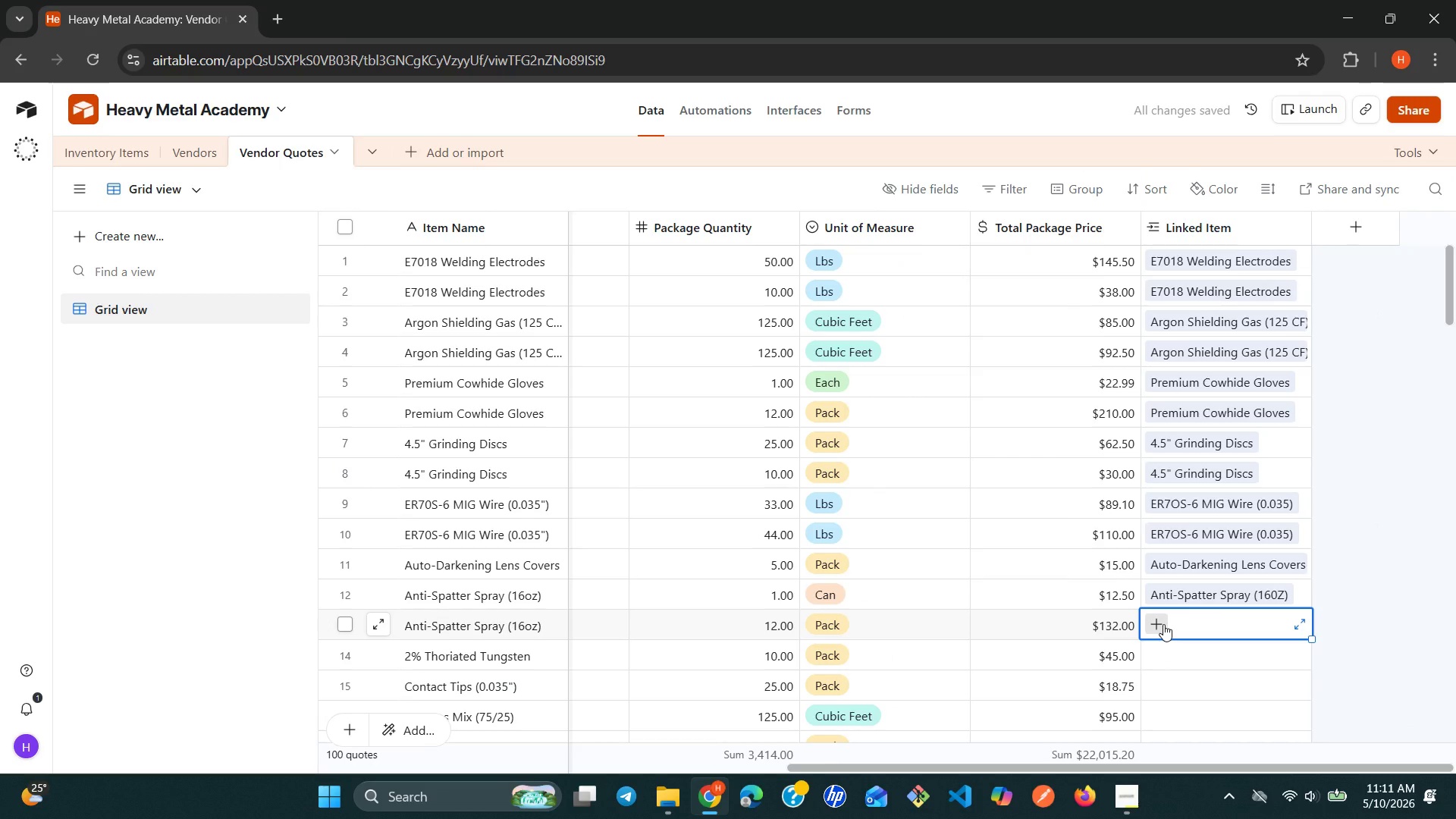 
left_click([1163, 624])
 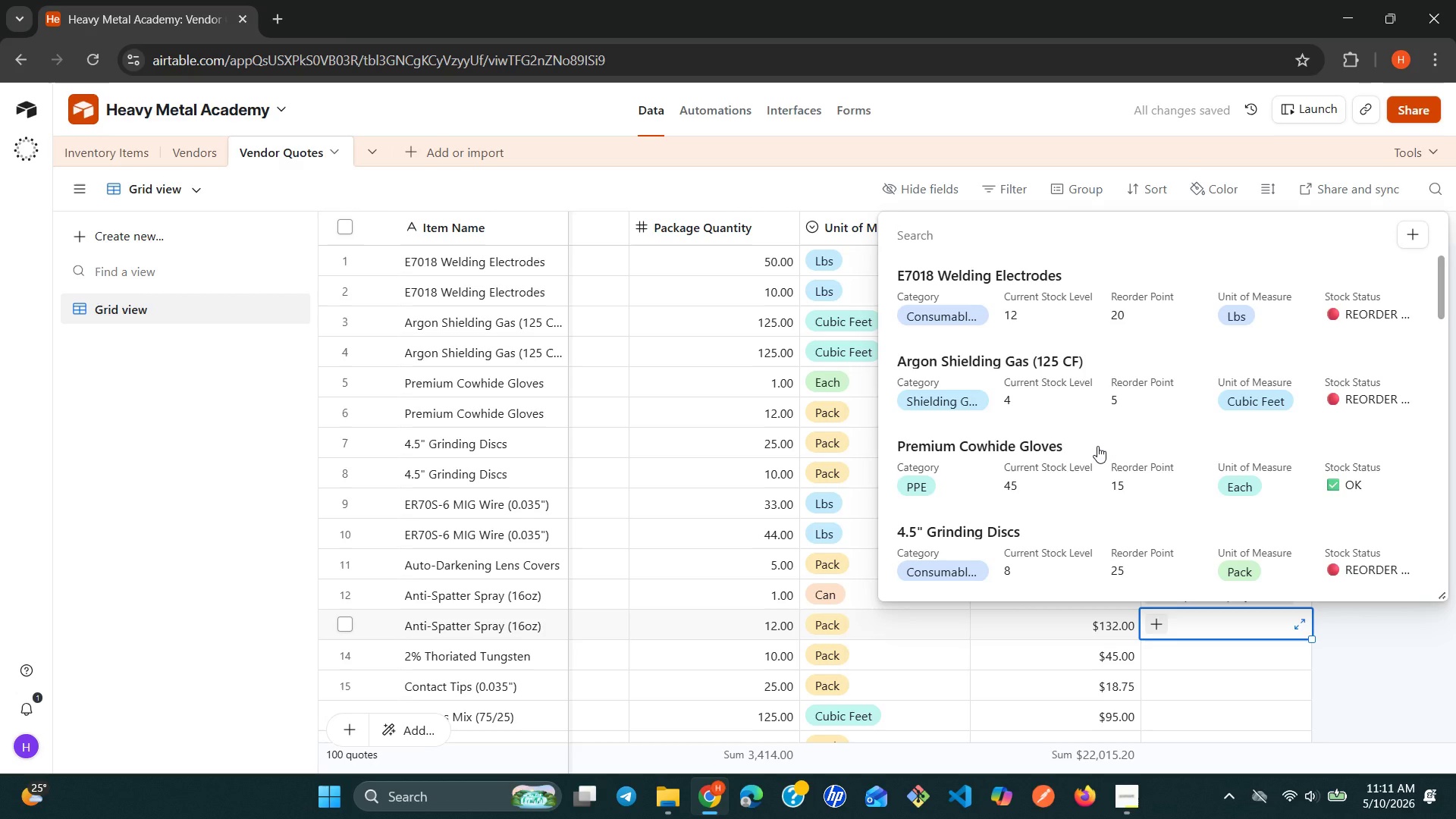 
wait(8.98)
 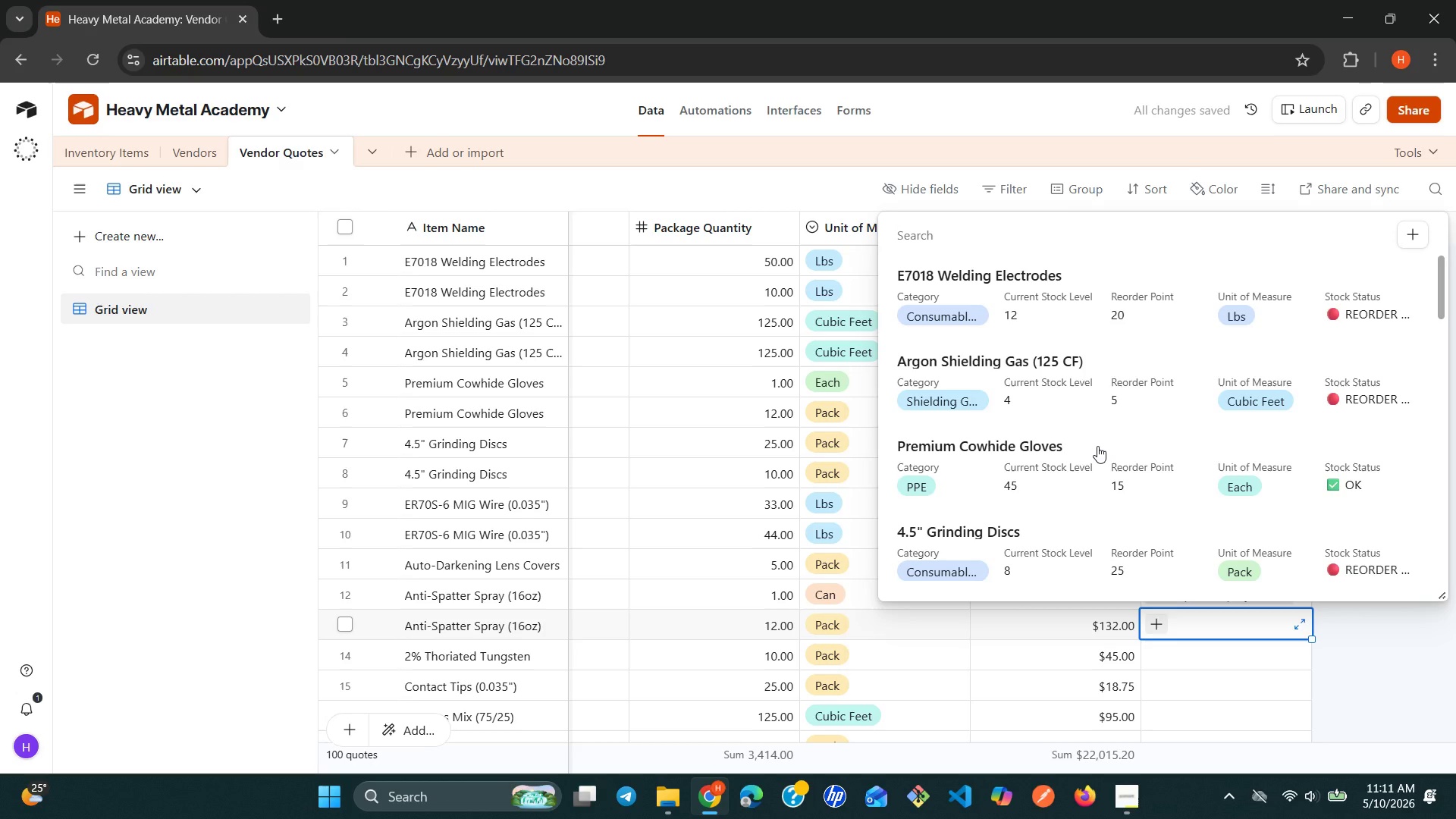 
left_click([1029, 504])
 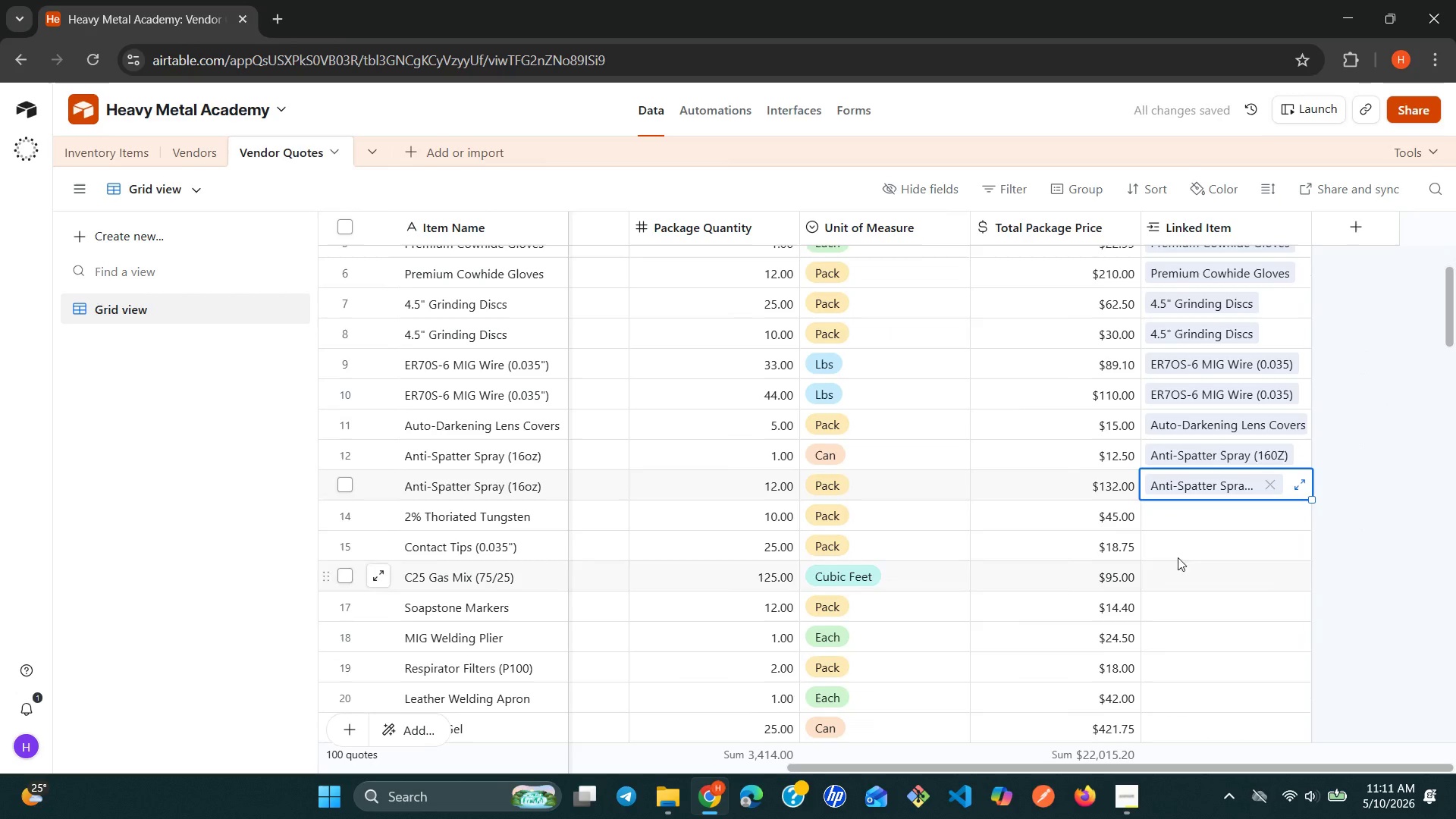 
left_click([1178, 511])
 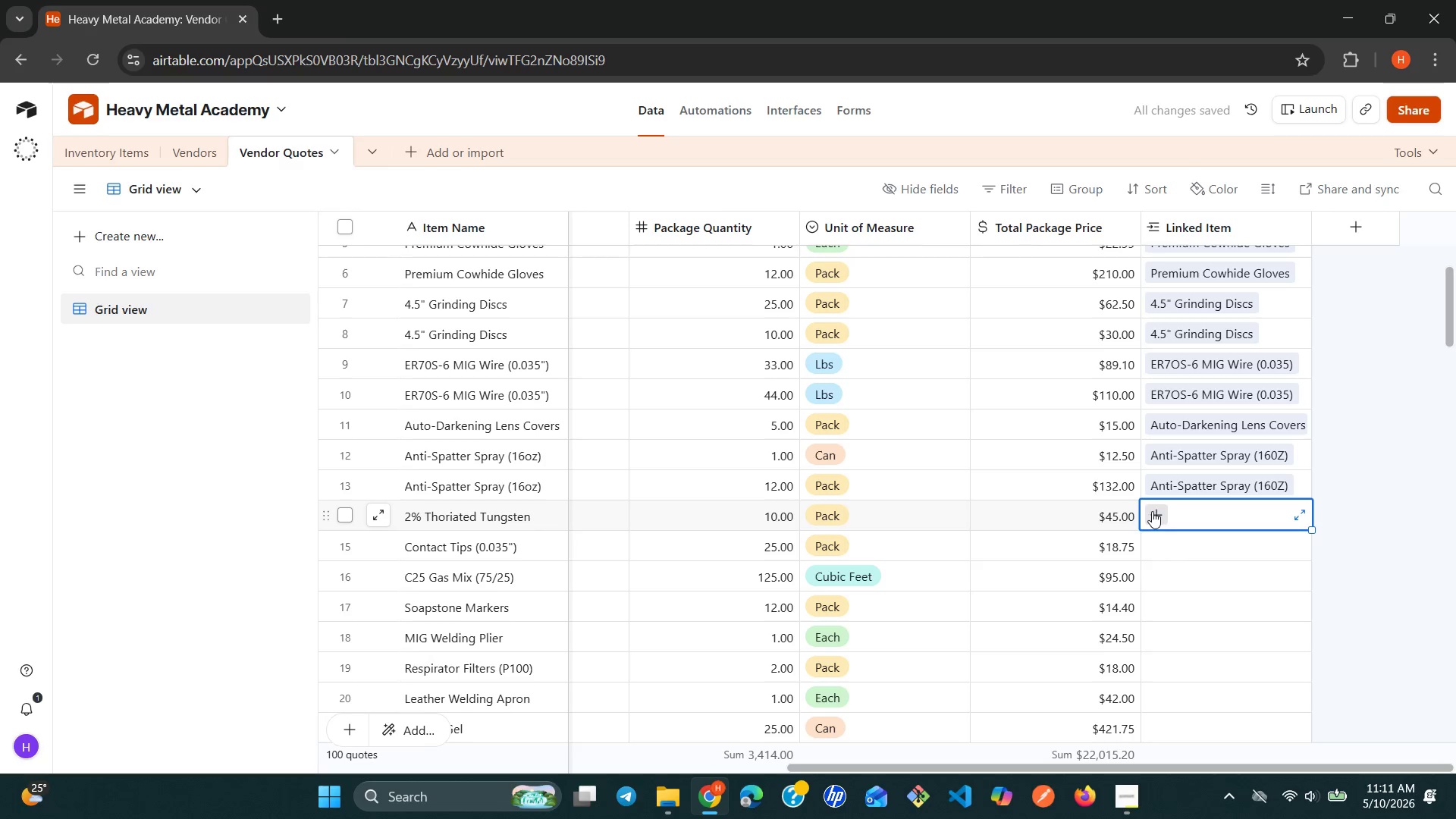 
left_click([1152, 511])
 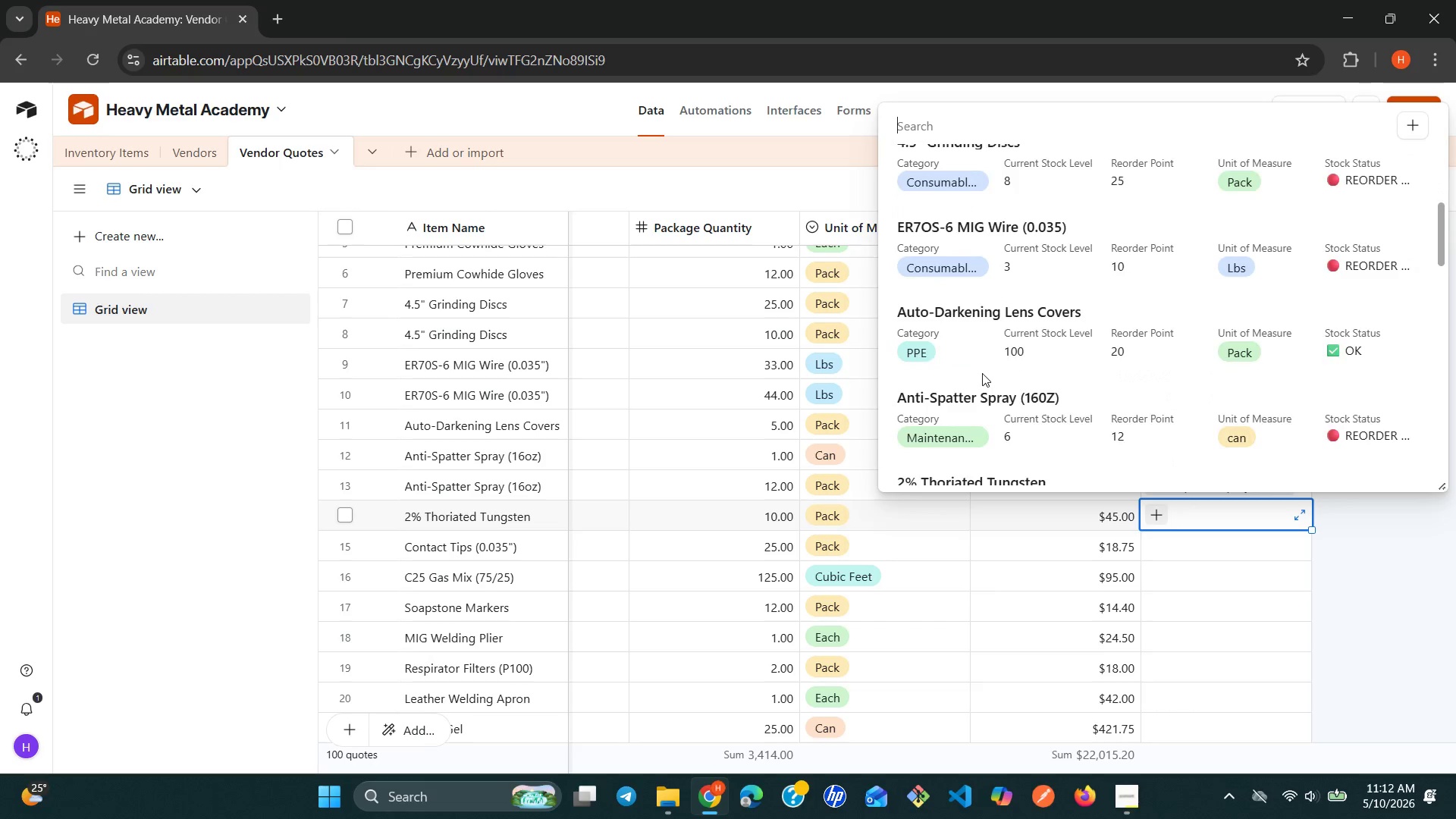 
wait(9.67)
 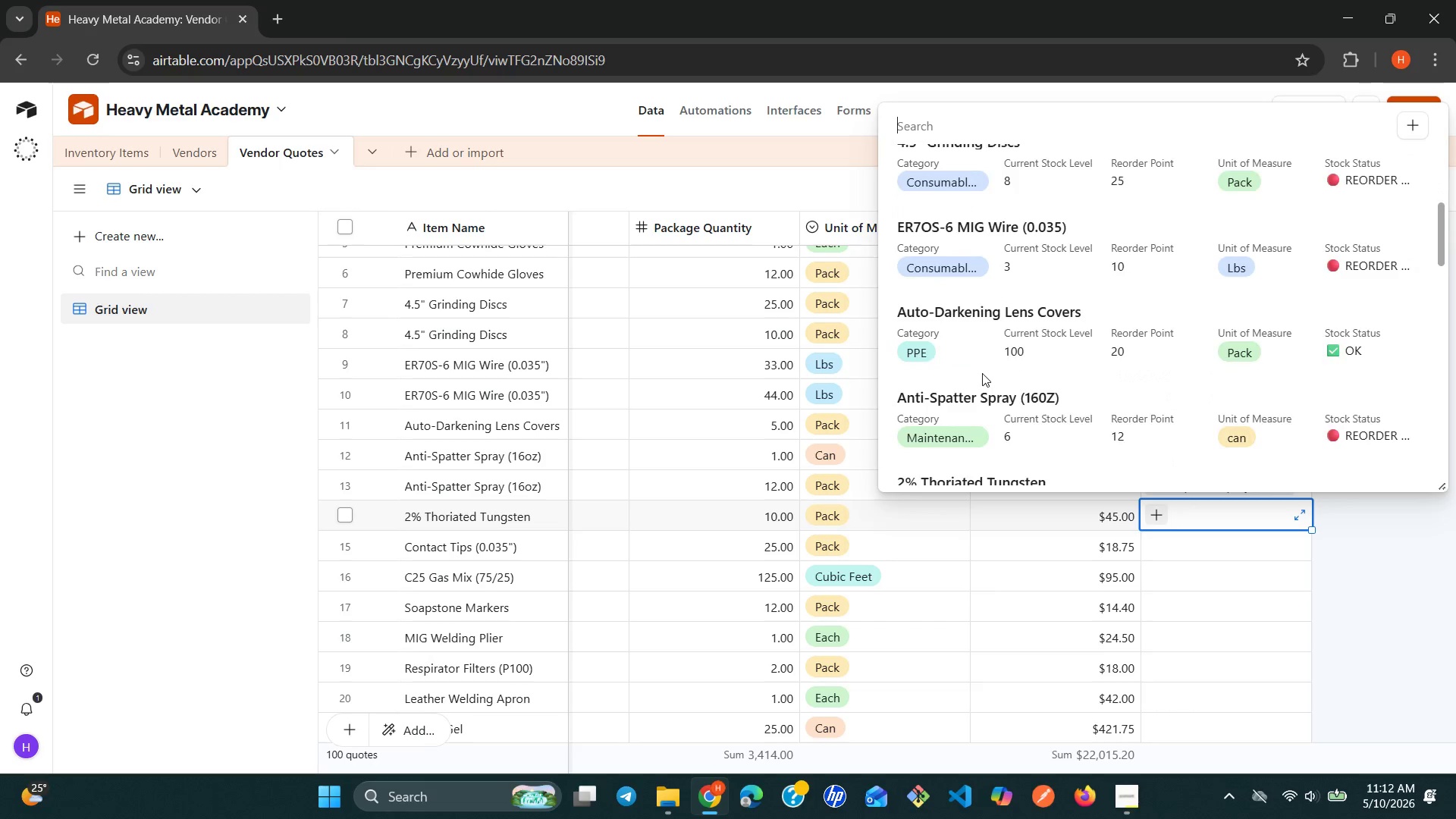 
left_click([982, 373])
 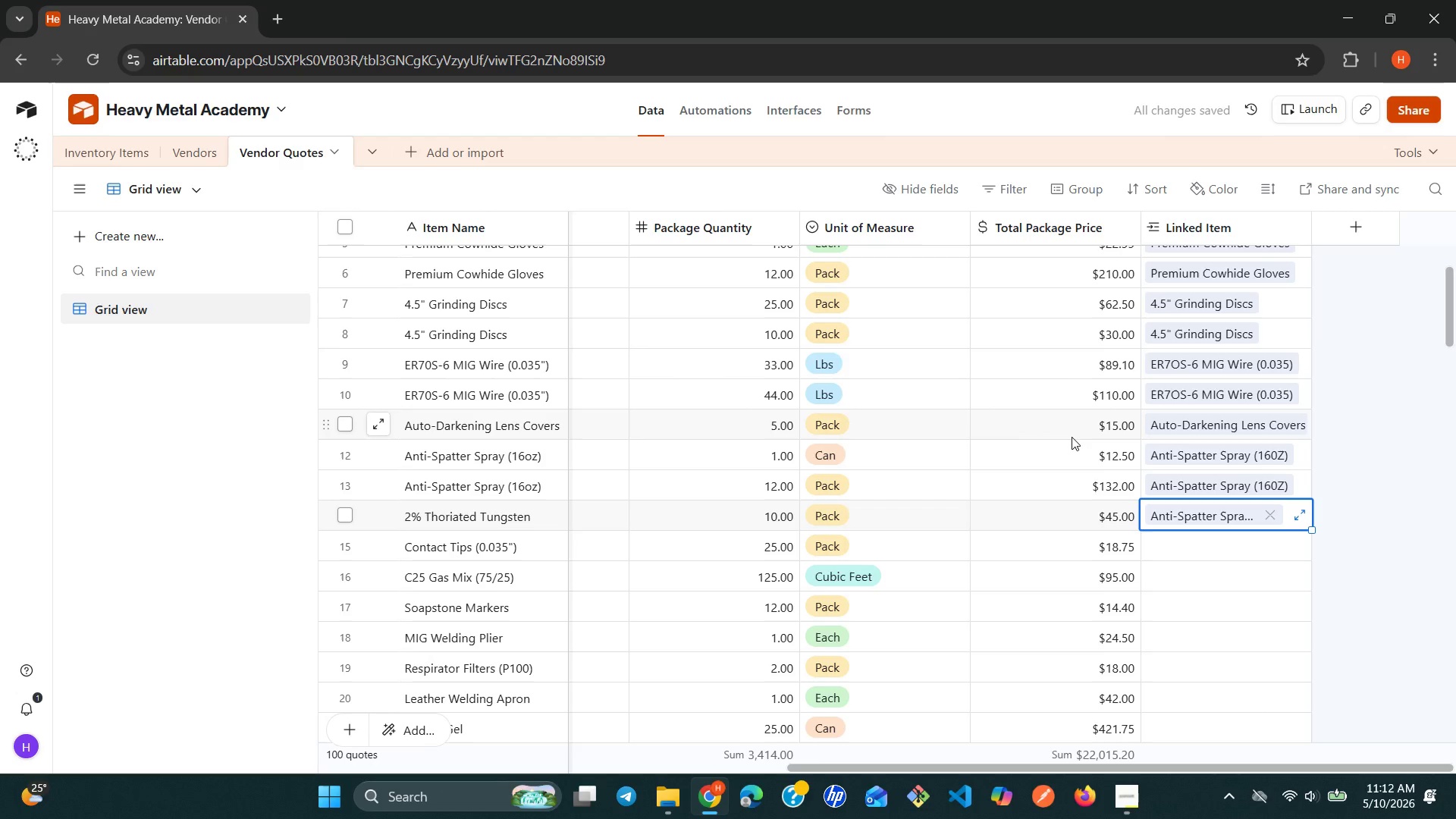 
wait(5.58)
 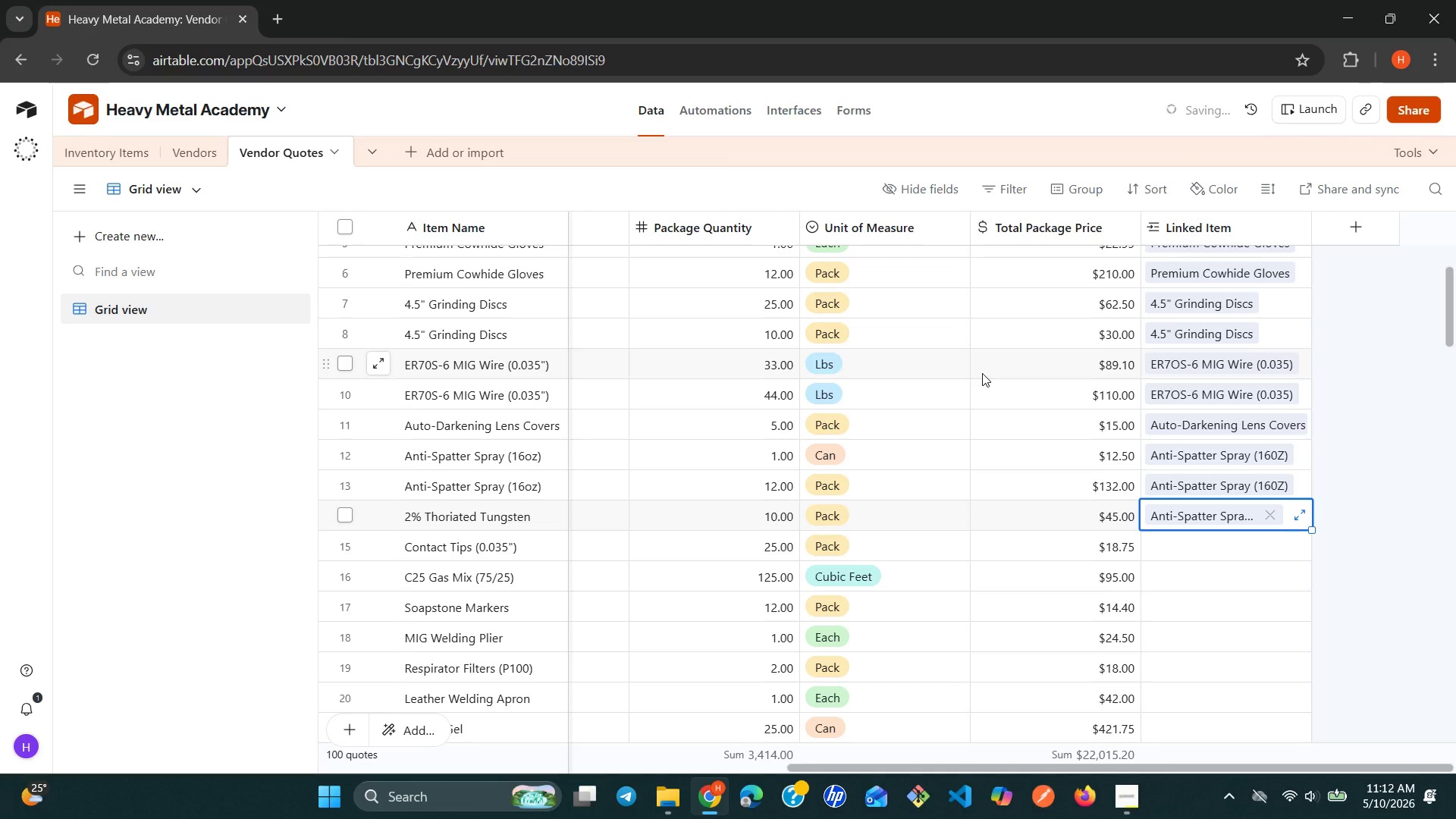 
left_click([1276, 521])
 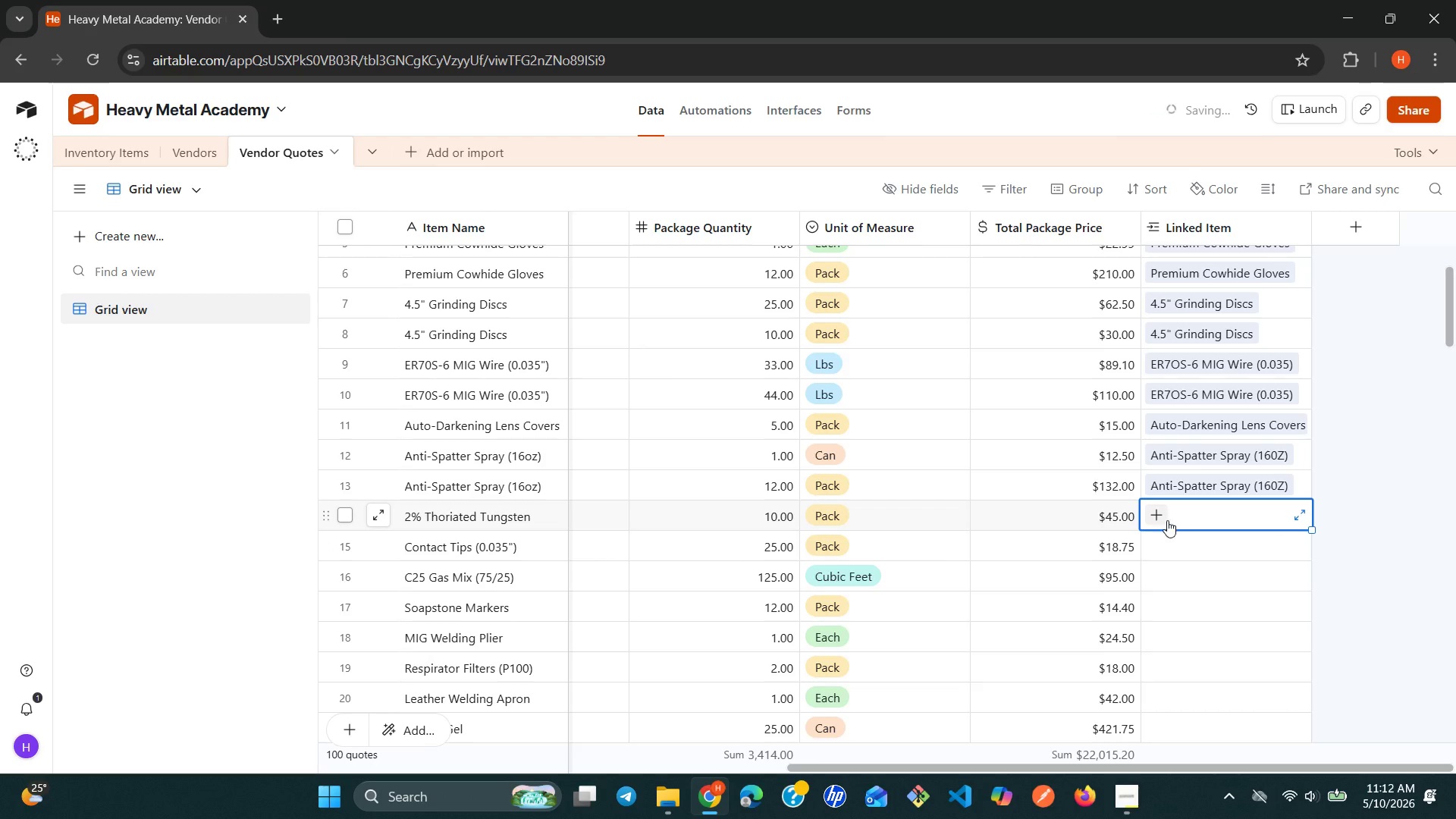 
left_click([1163, 521])
 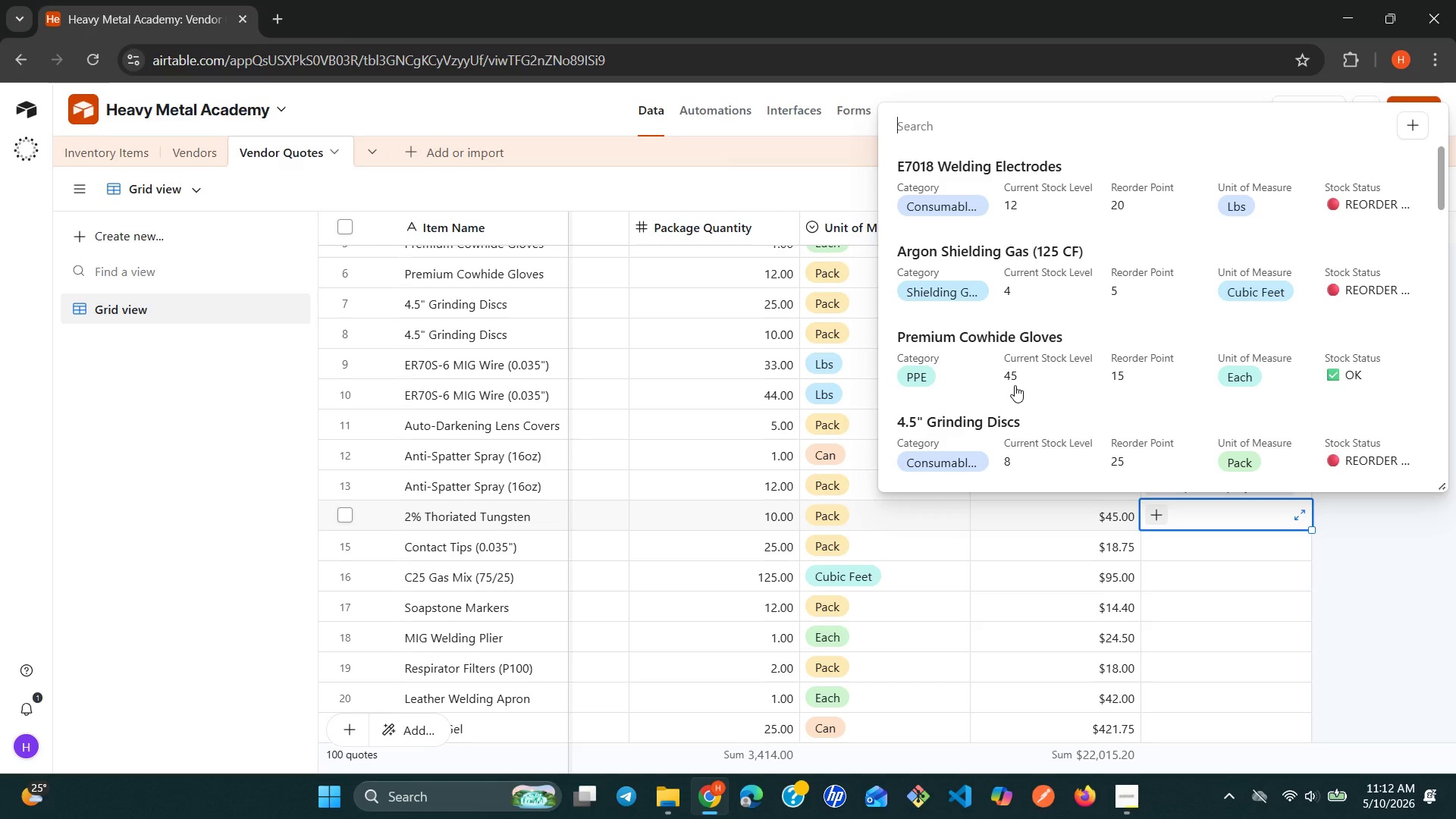 
wait(21.22)
 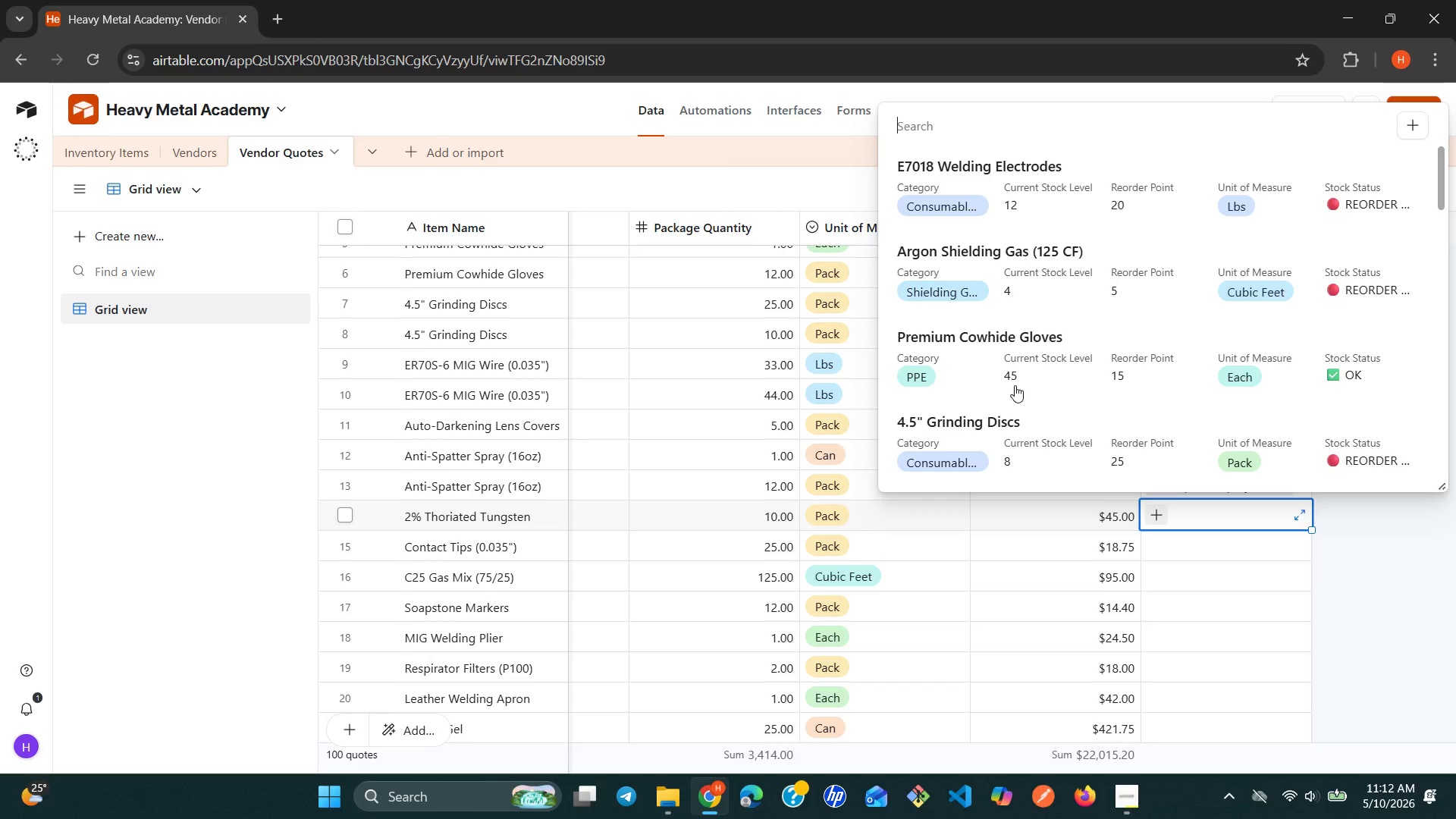 
left_click([1057, 351])
 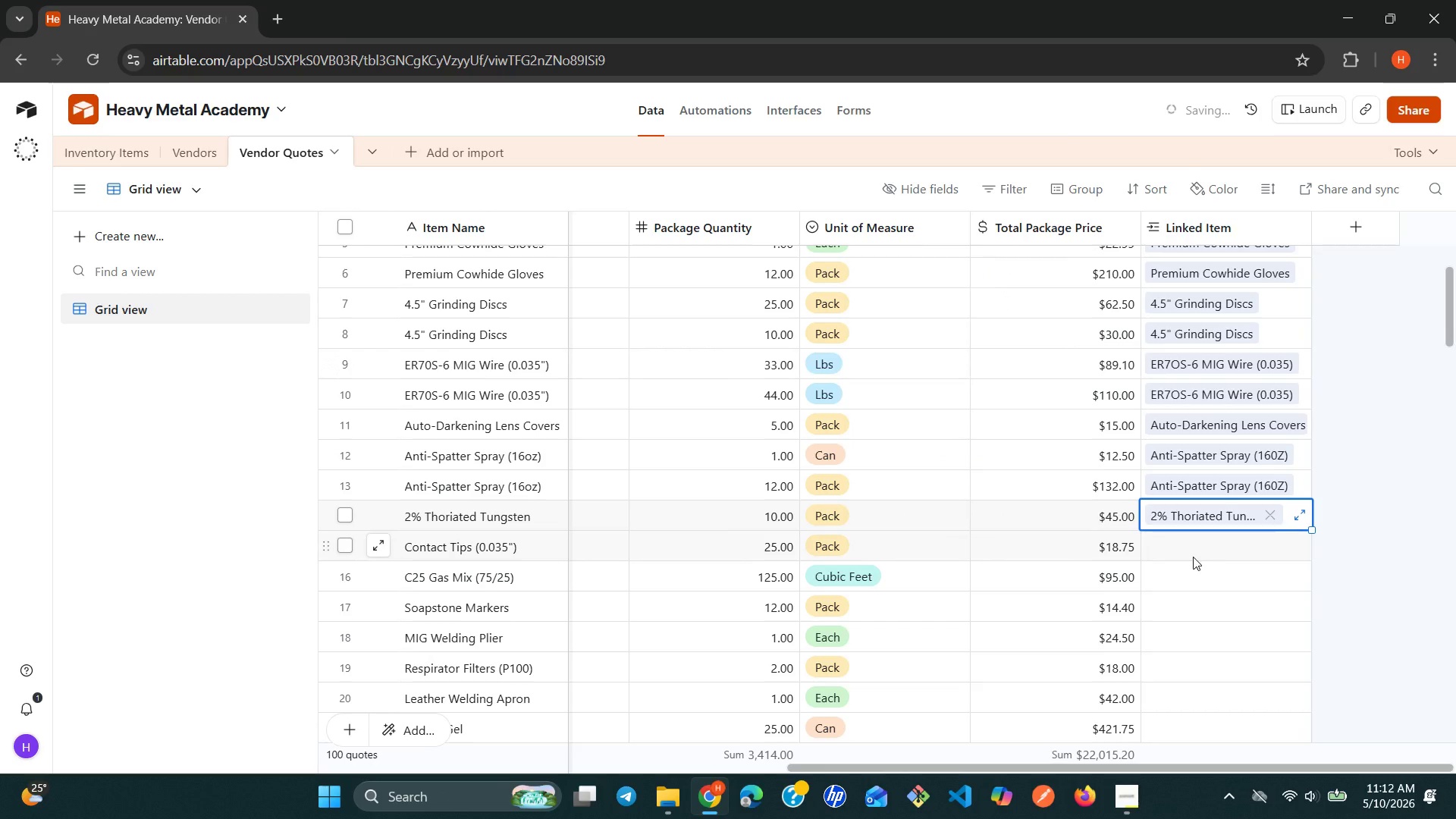 
left_click([1187, 555])
 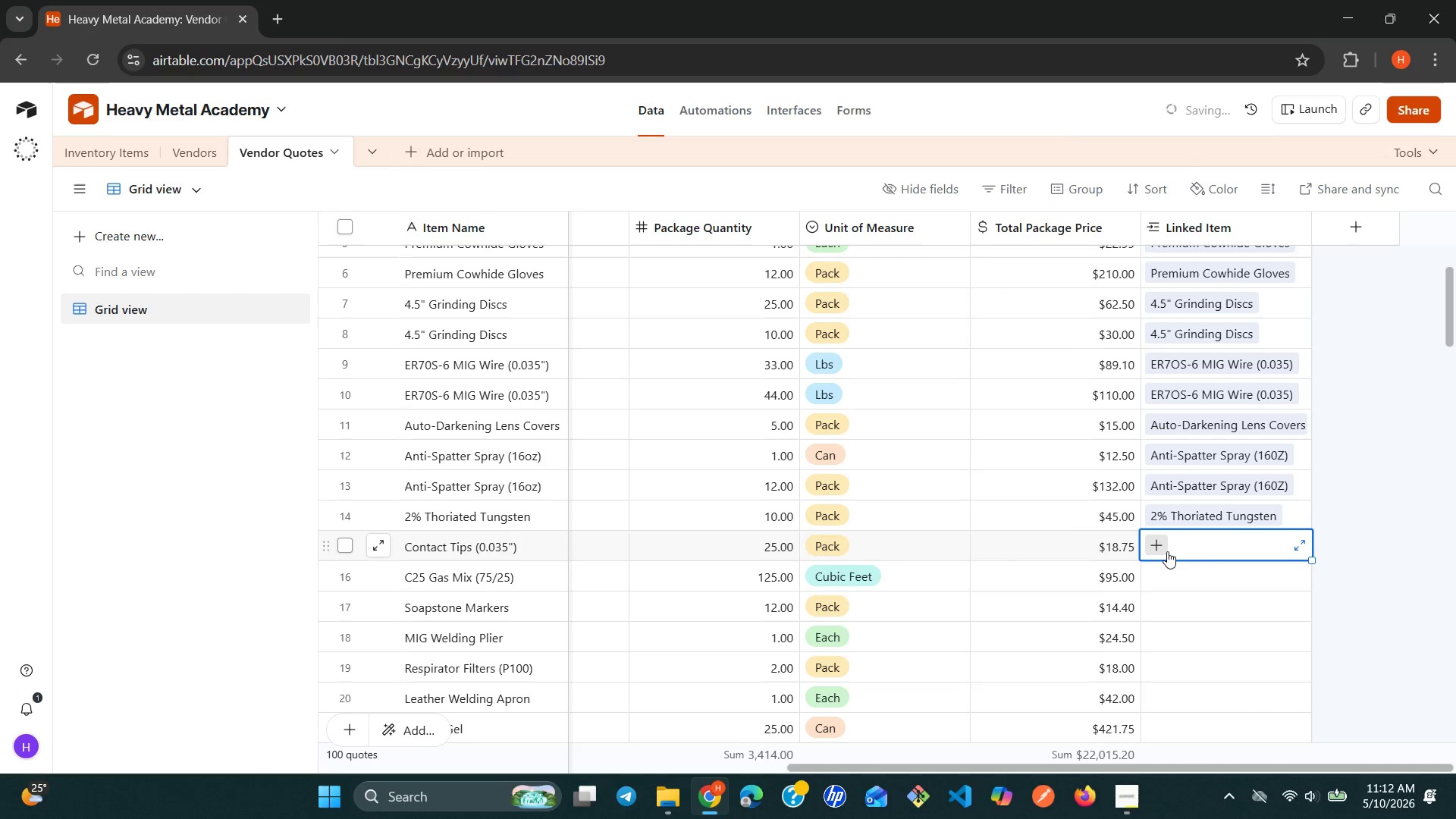 
left_click([1167, 551])
 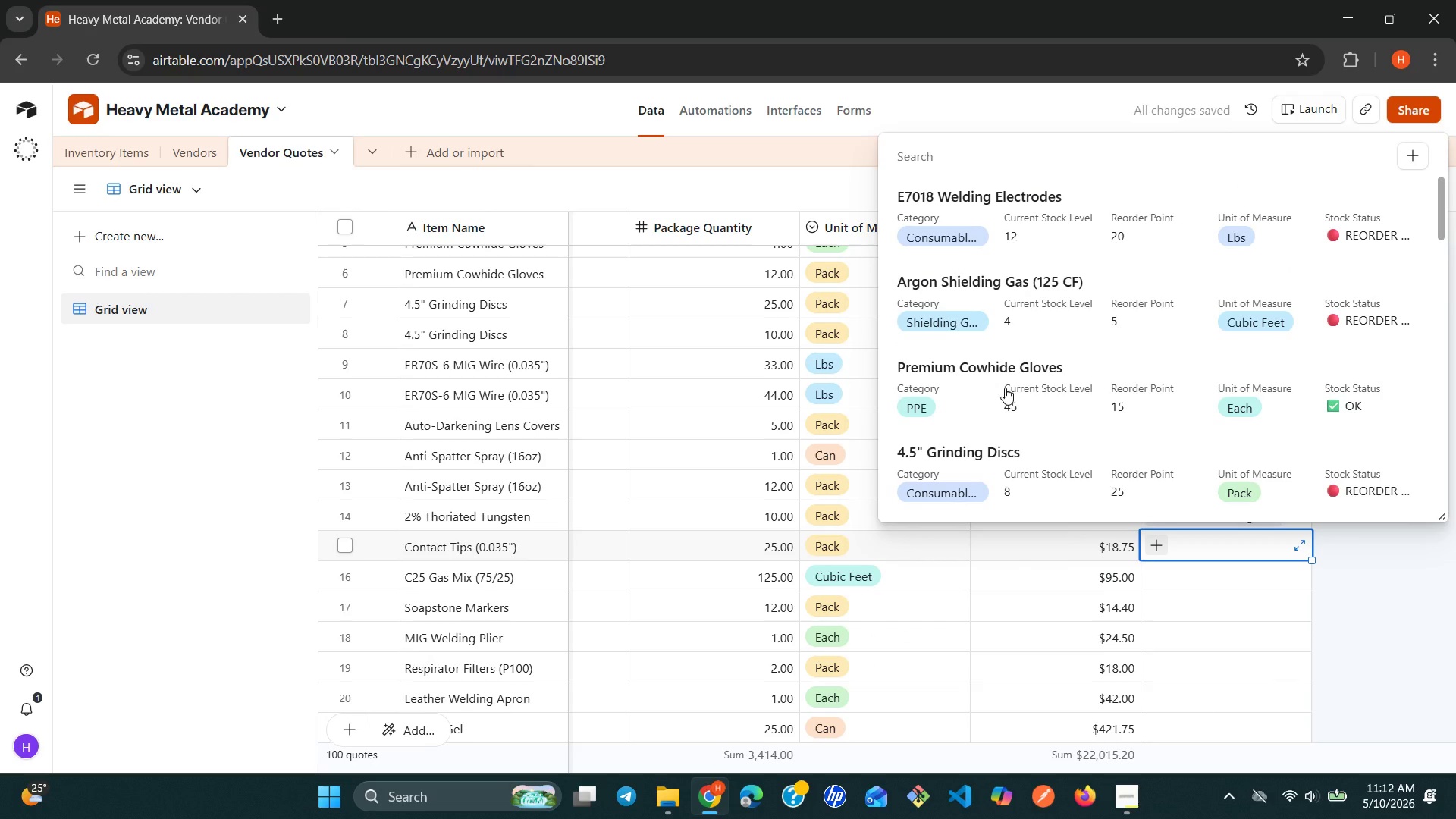 
wait(10.24)
 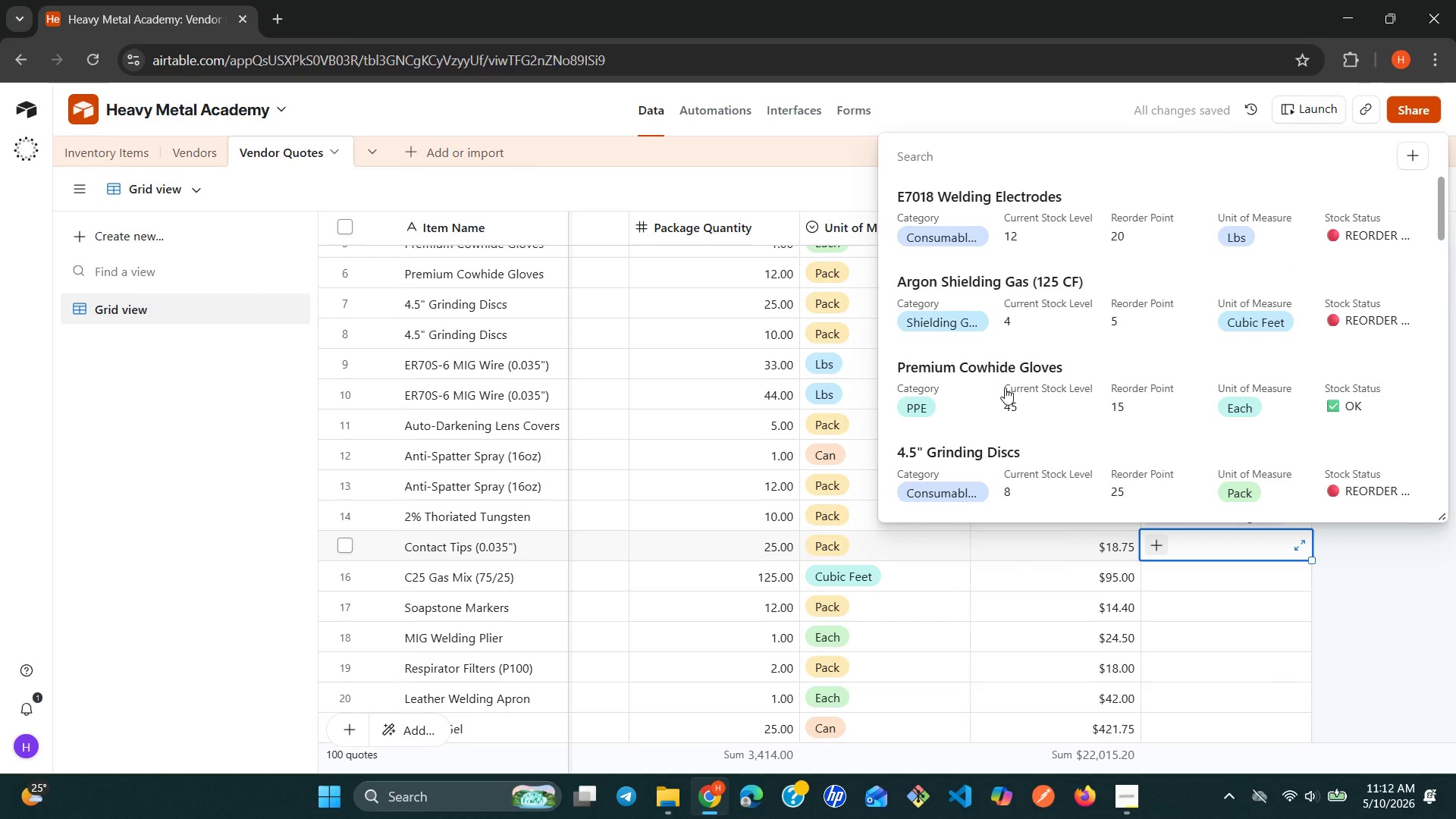 
left_click([984, 353])
 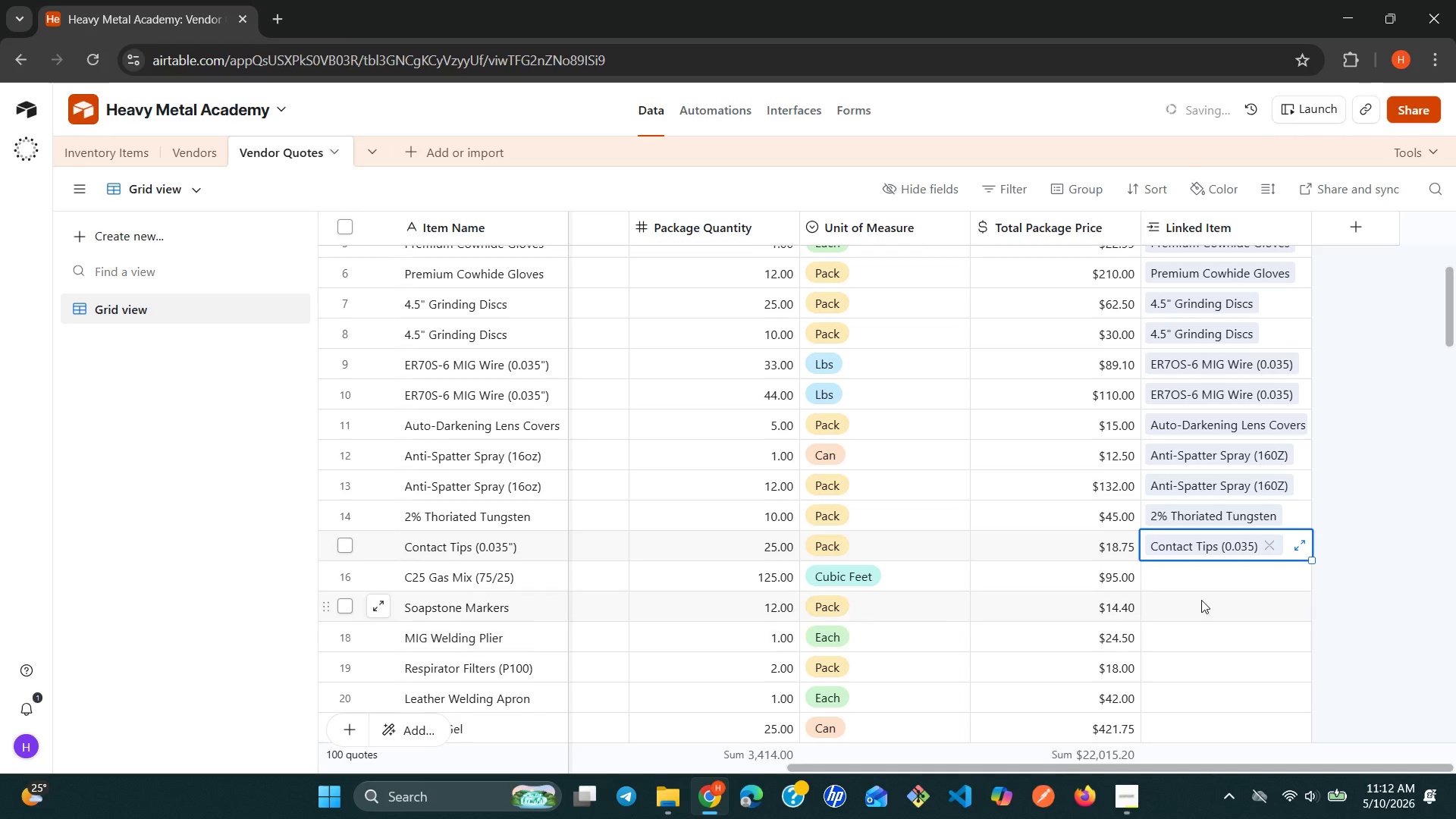 
left_click([1185, 586])
 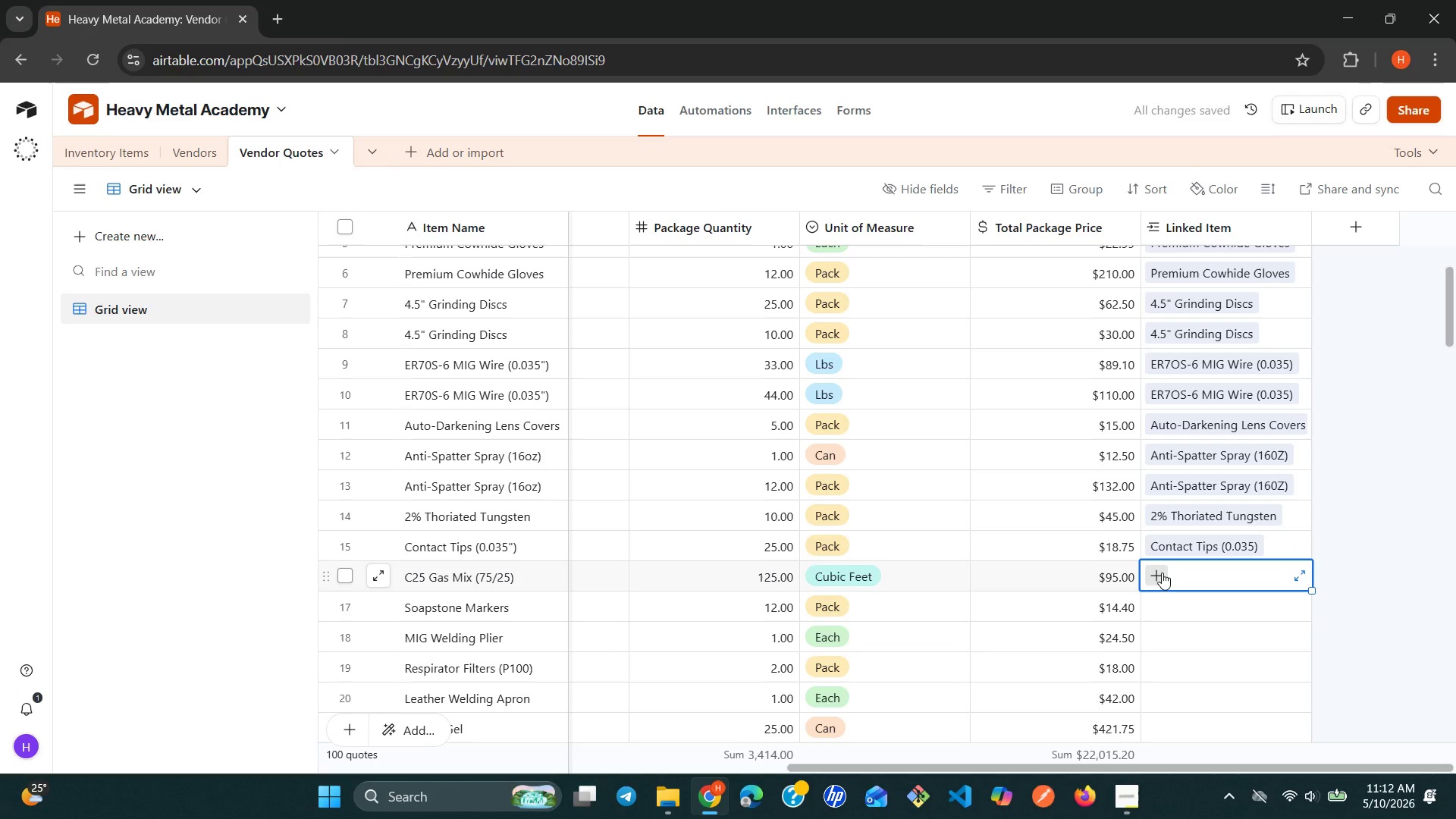 
left_click([1162, 573])
 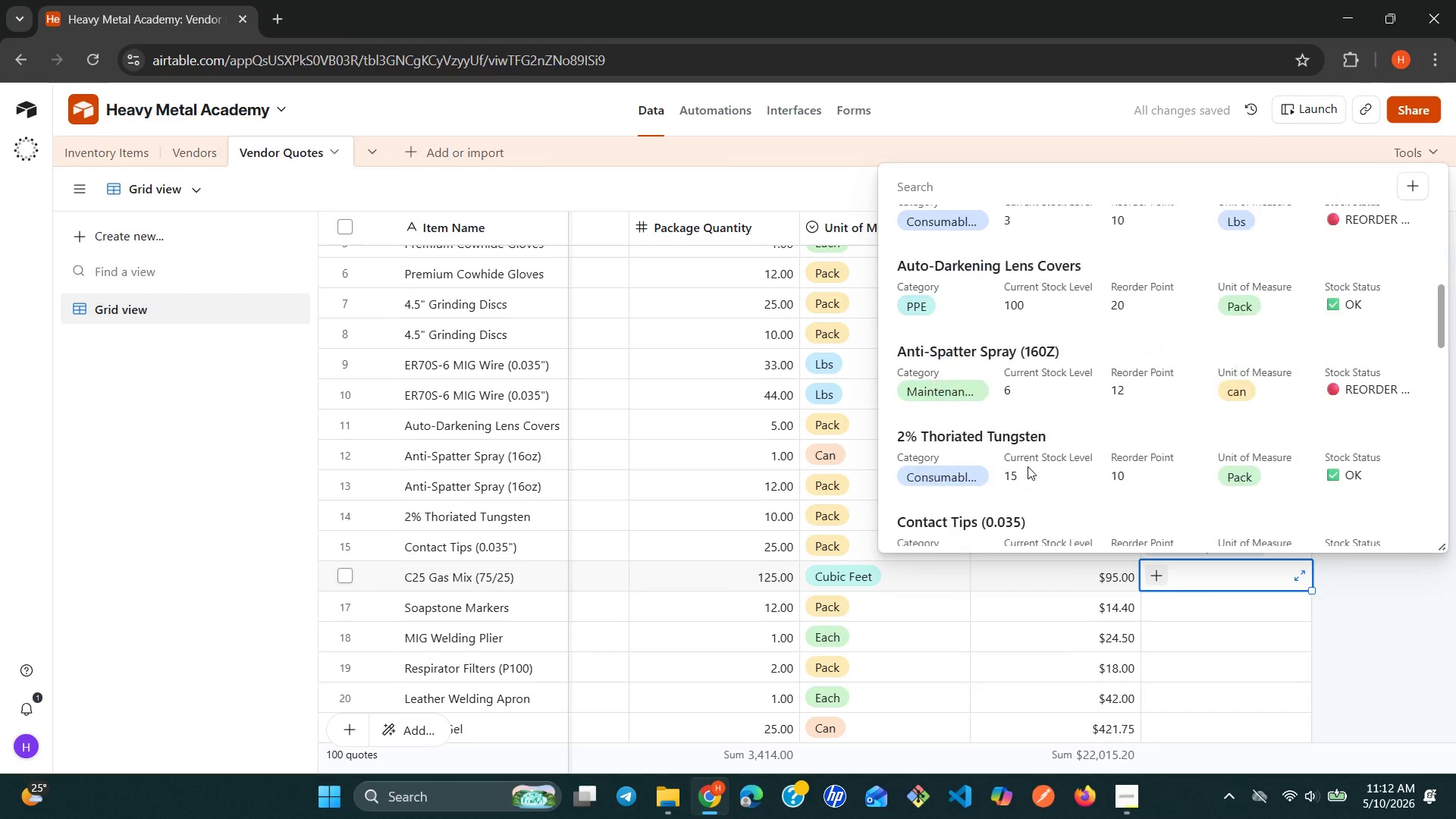 
wait(11.33)
 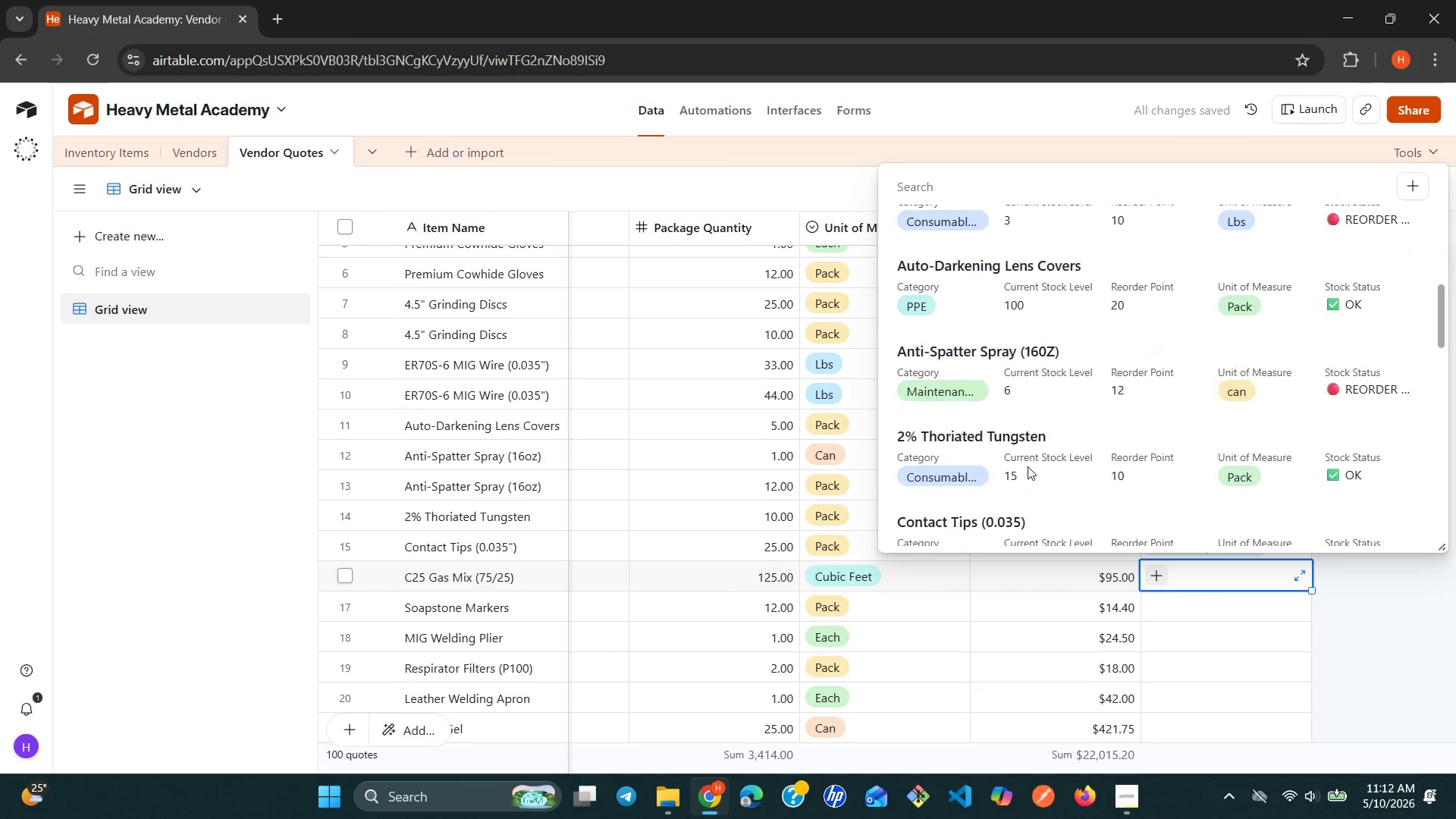 
left_click([1006, 433])
 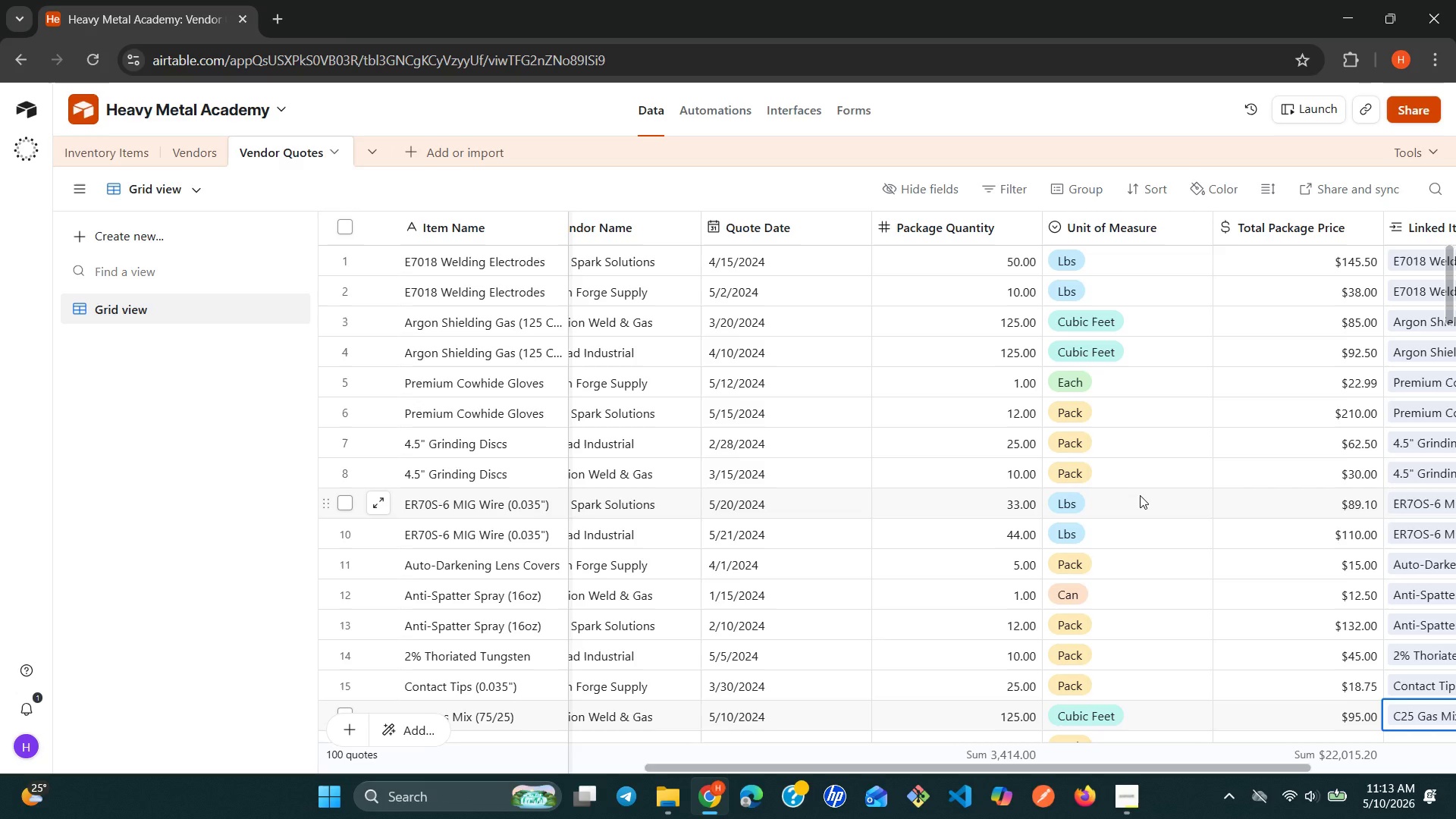 
wait(28.84)
 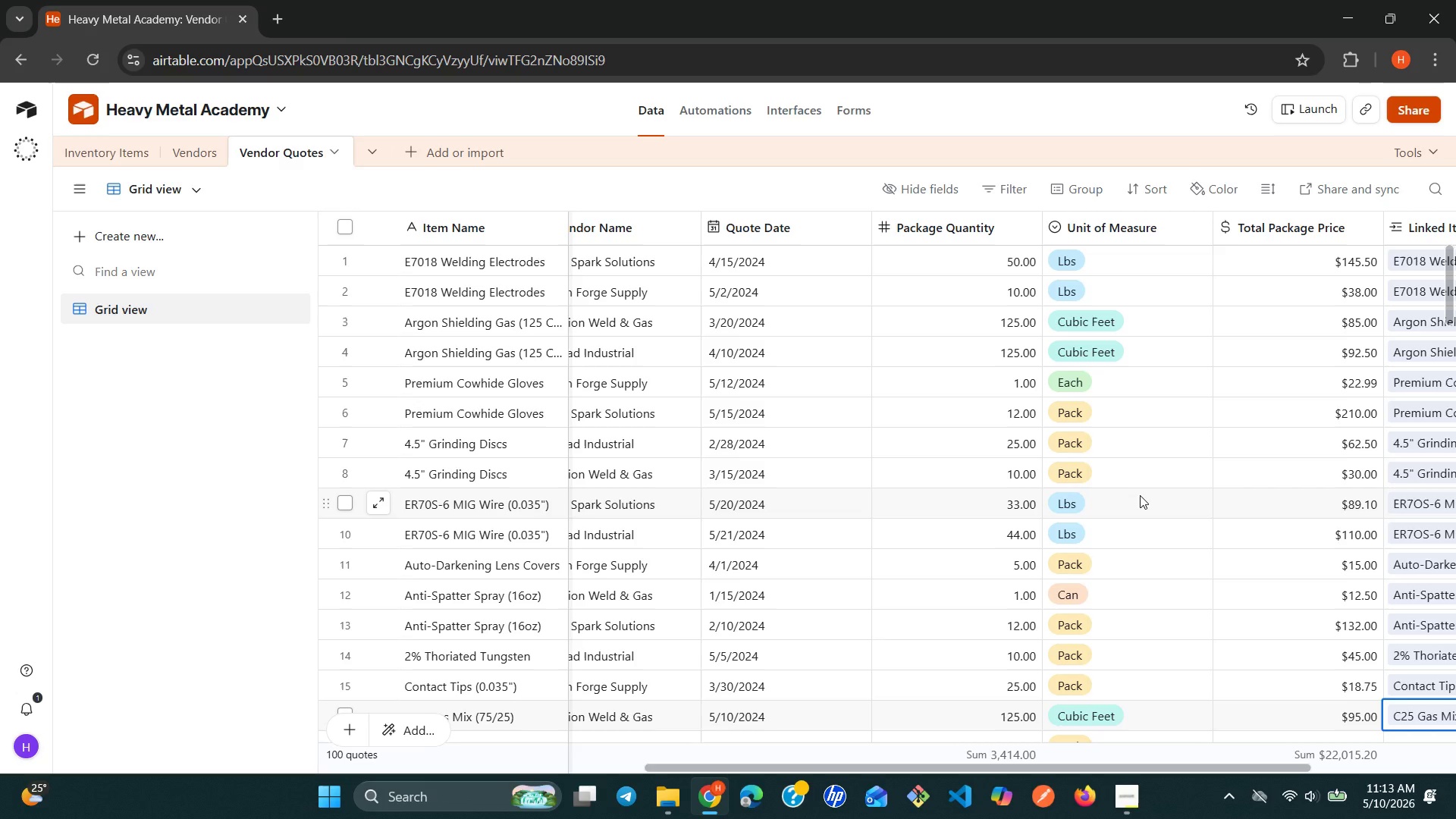 
left_click([925, 232])
 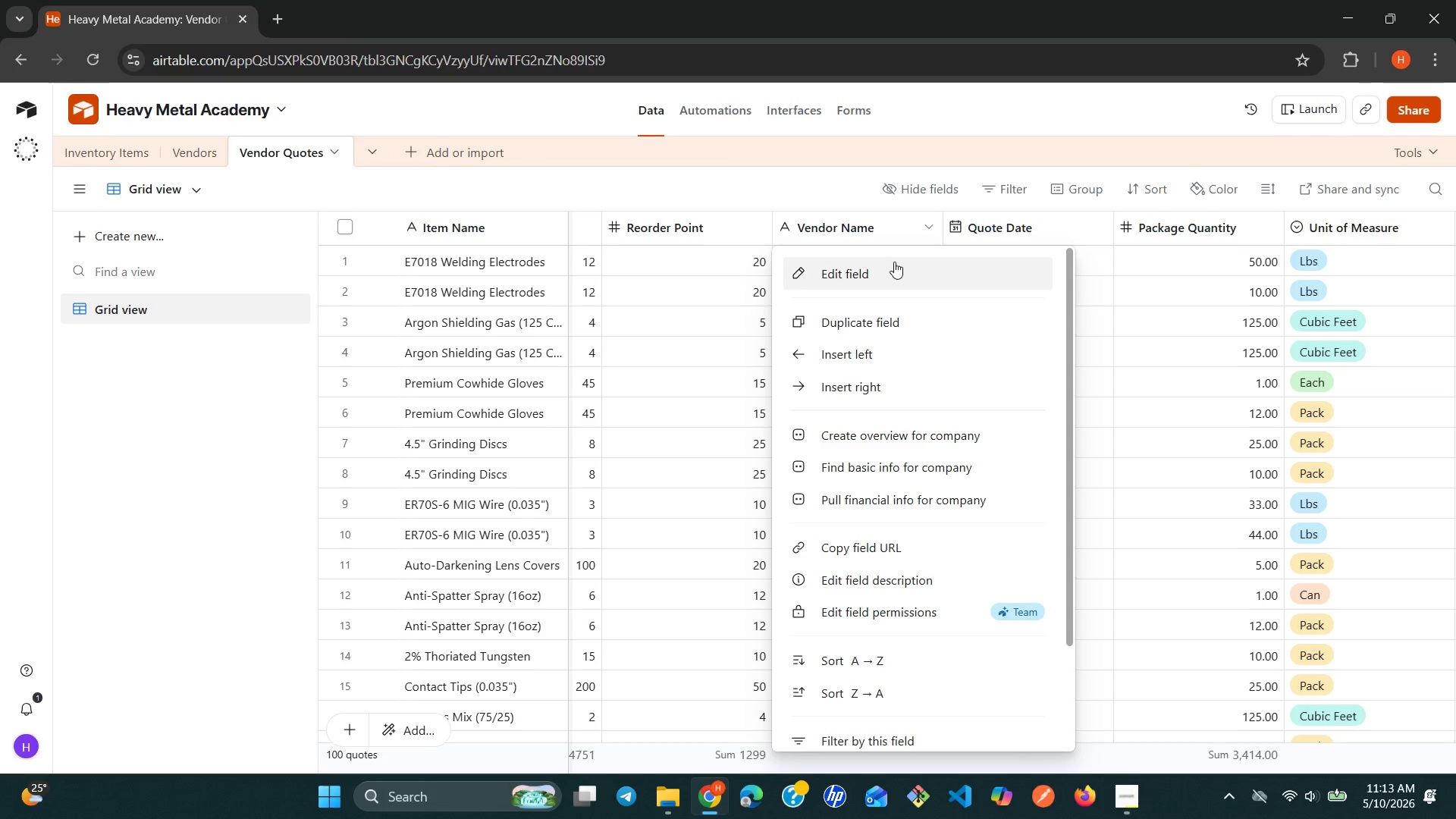 
left_click([891, 264])
 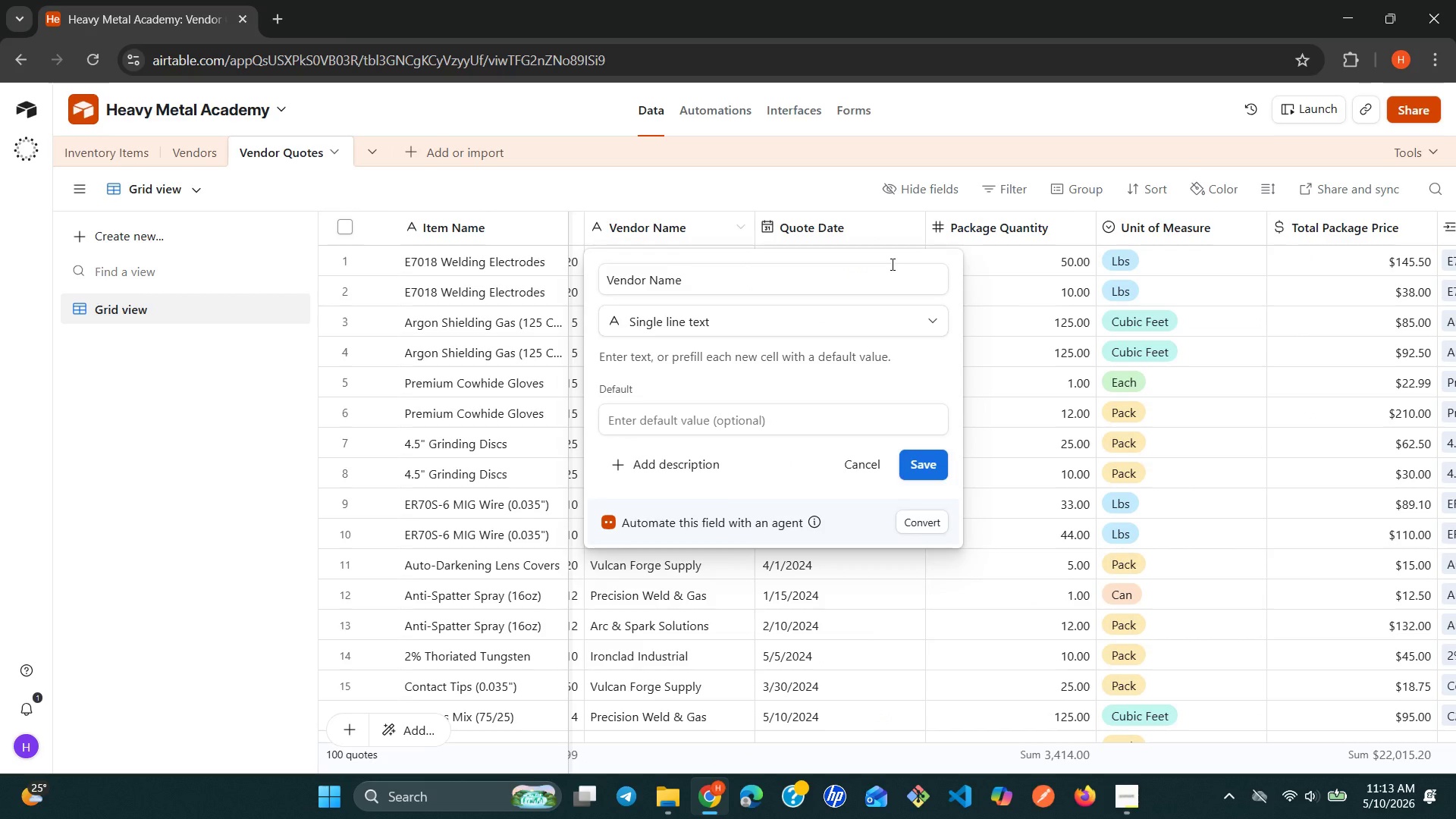 
wait(14.64)
 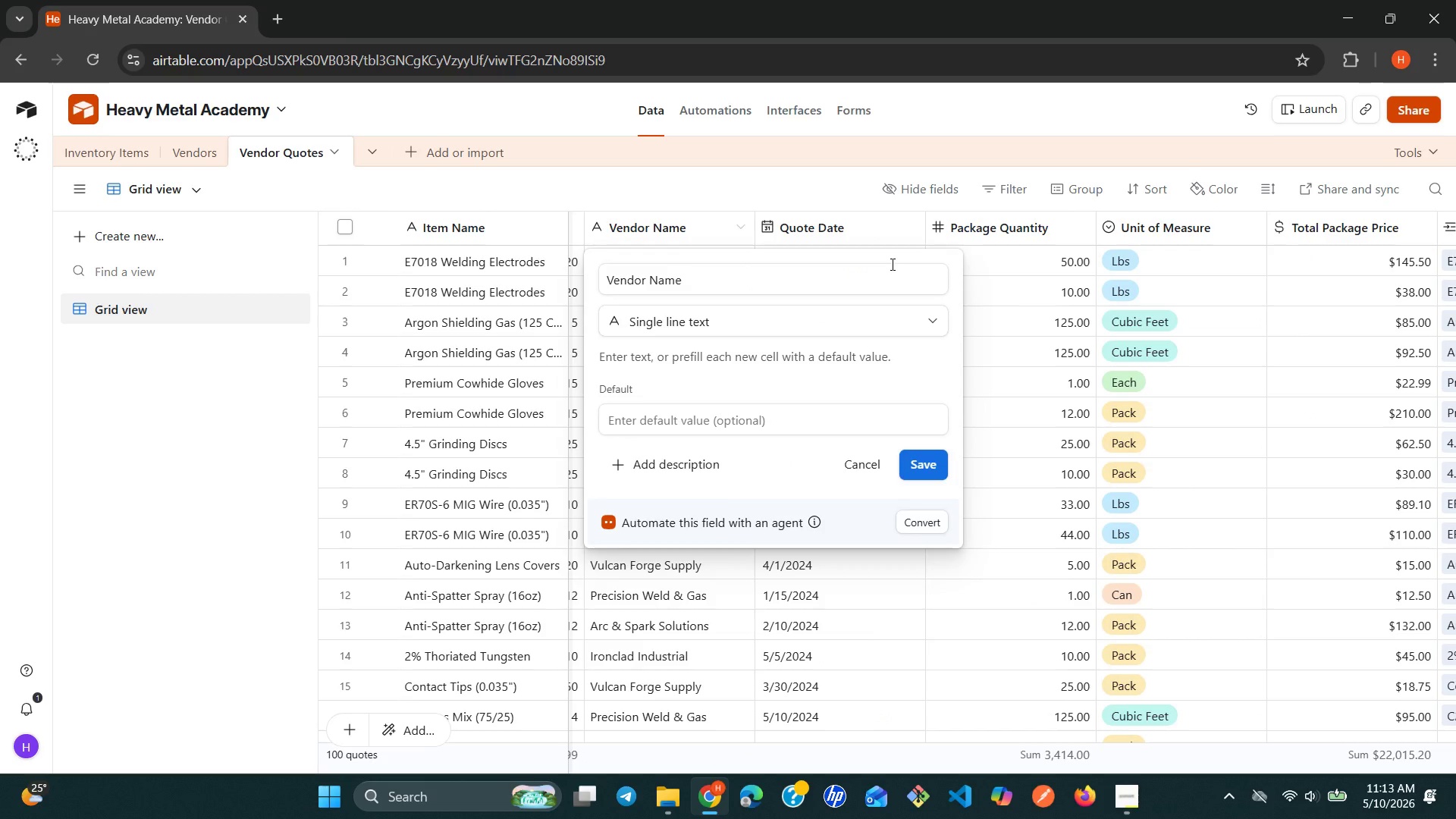 
left_click([923, 309])
 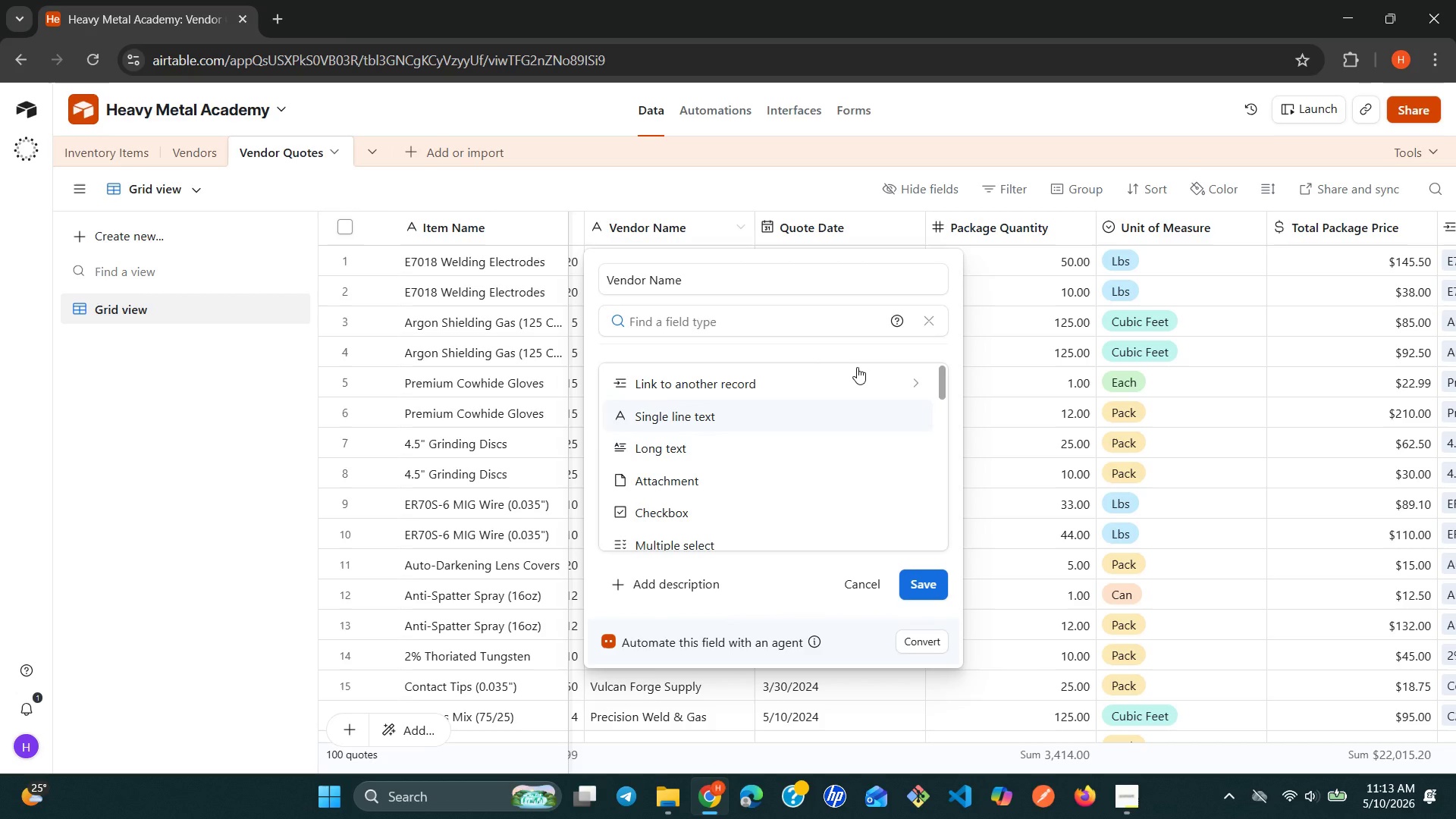 
left_click([857, 368])
 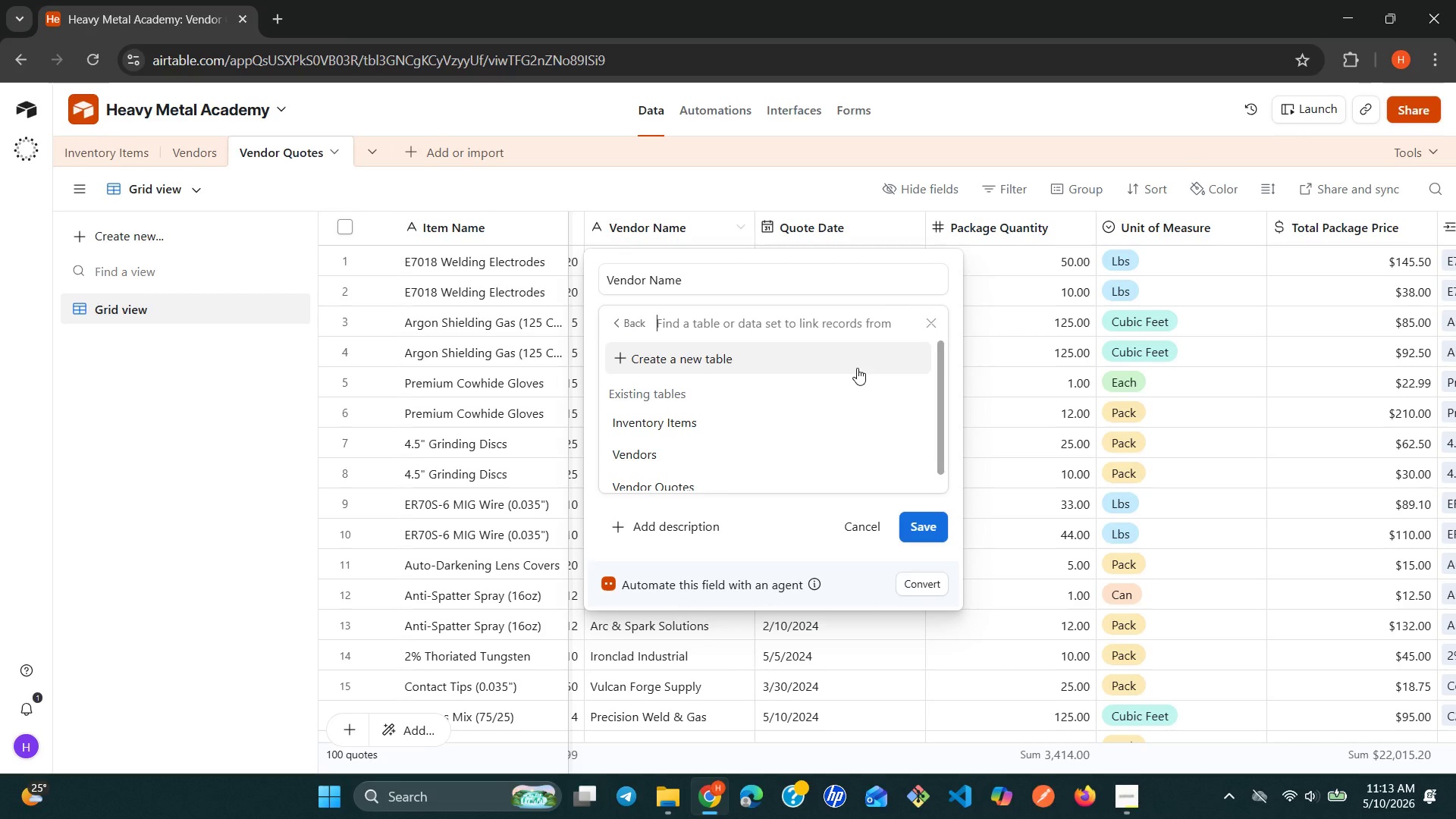 
left_click([678, 457])
 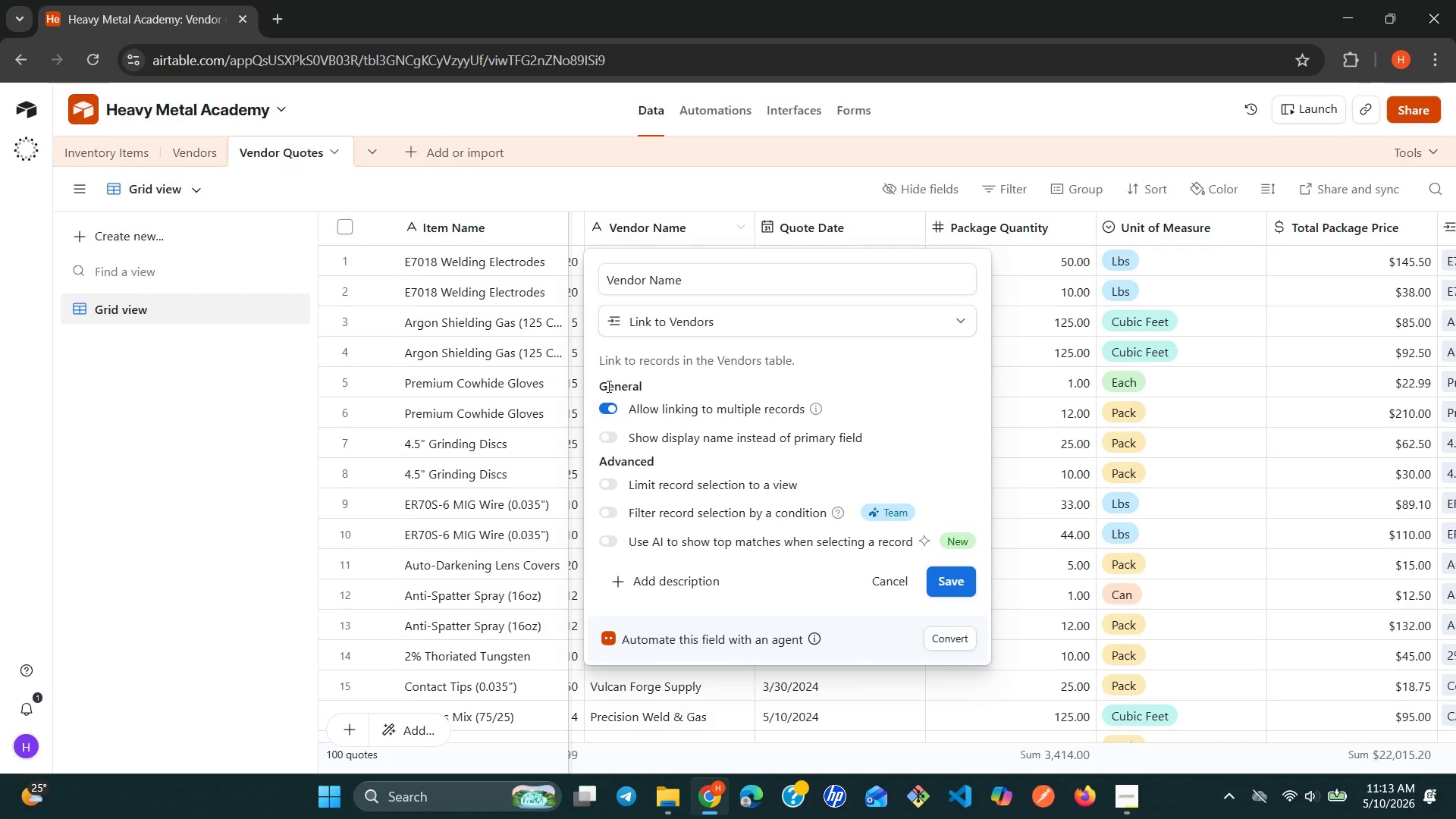 
left_click([607, 413])
 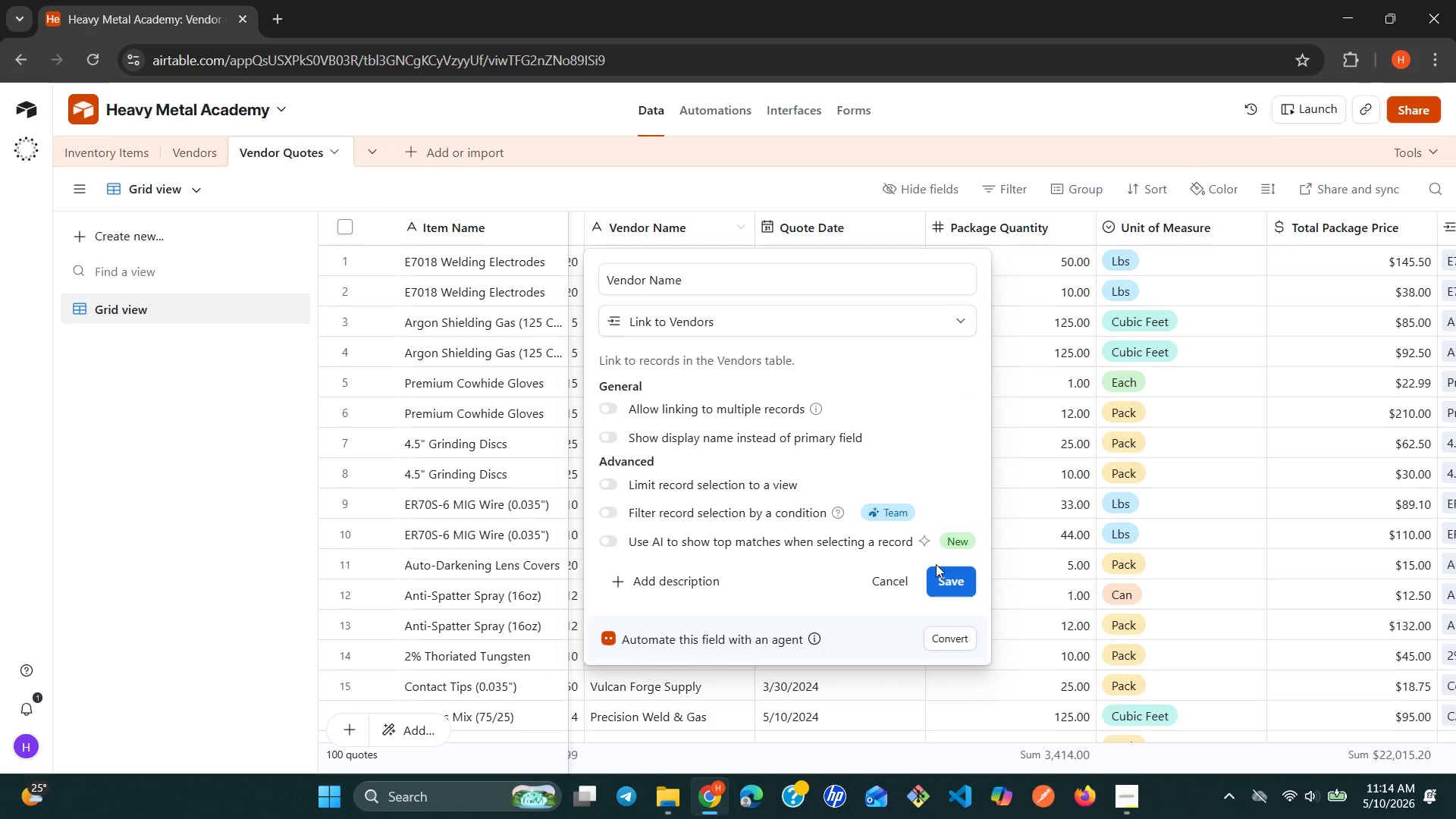 
left_click([943, 576])
 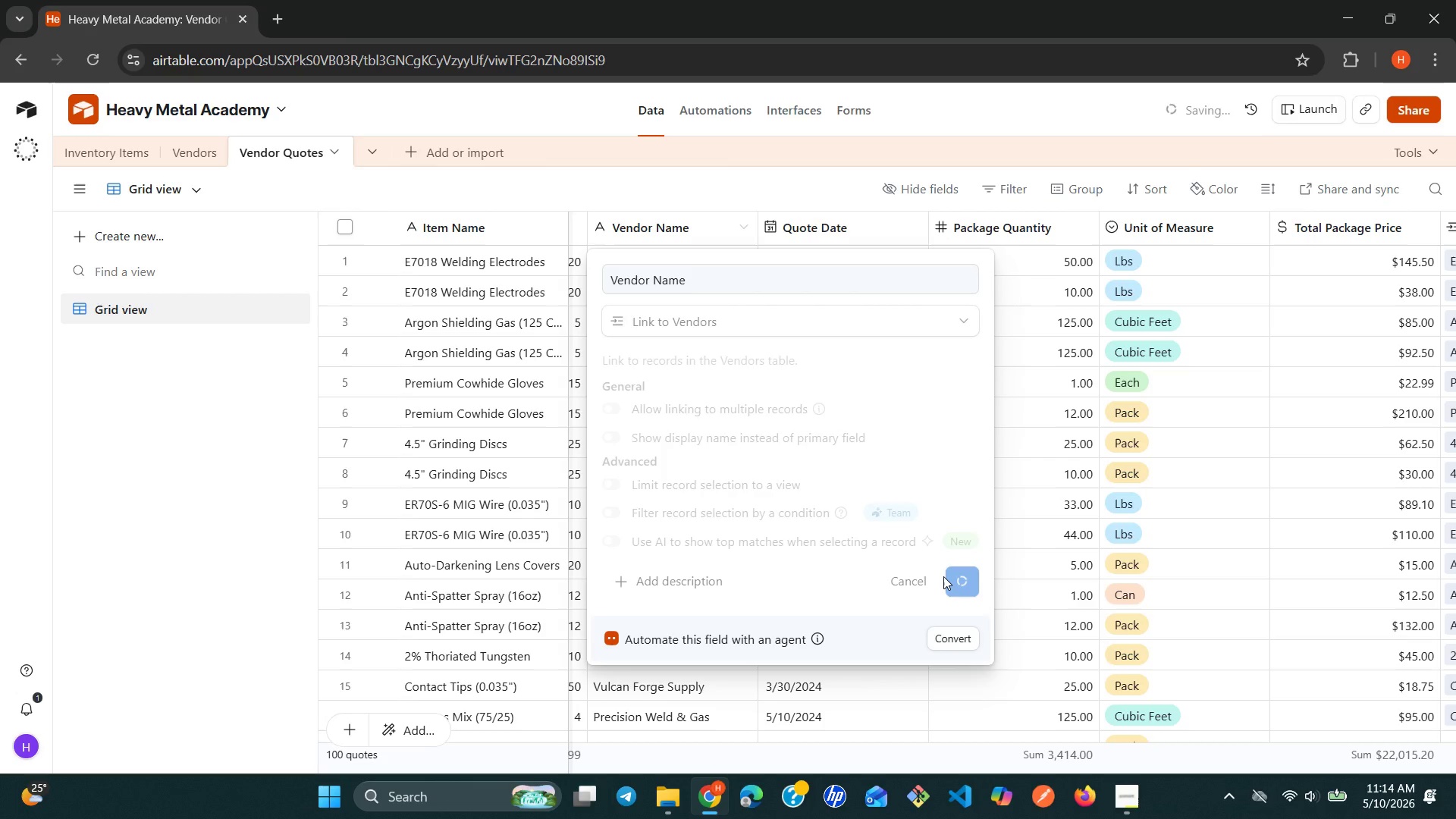 
wait(7.14)
 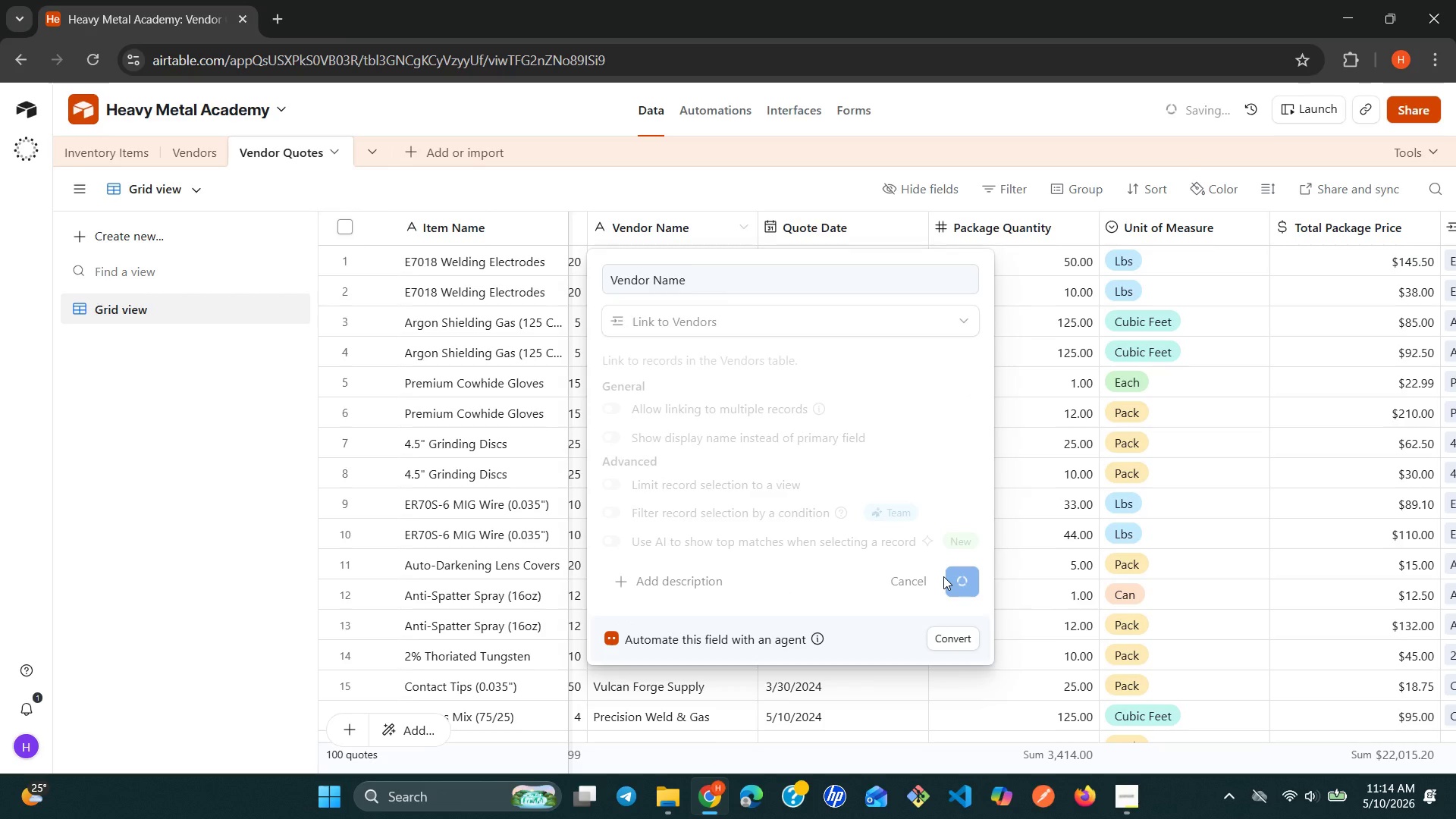 
left_click([894, 522])
 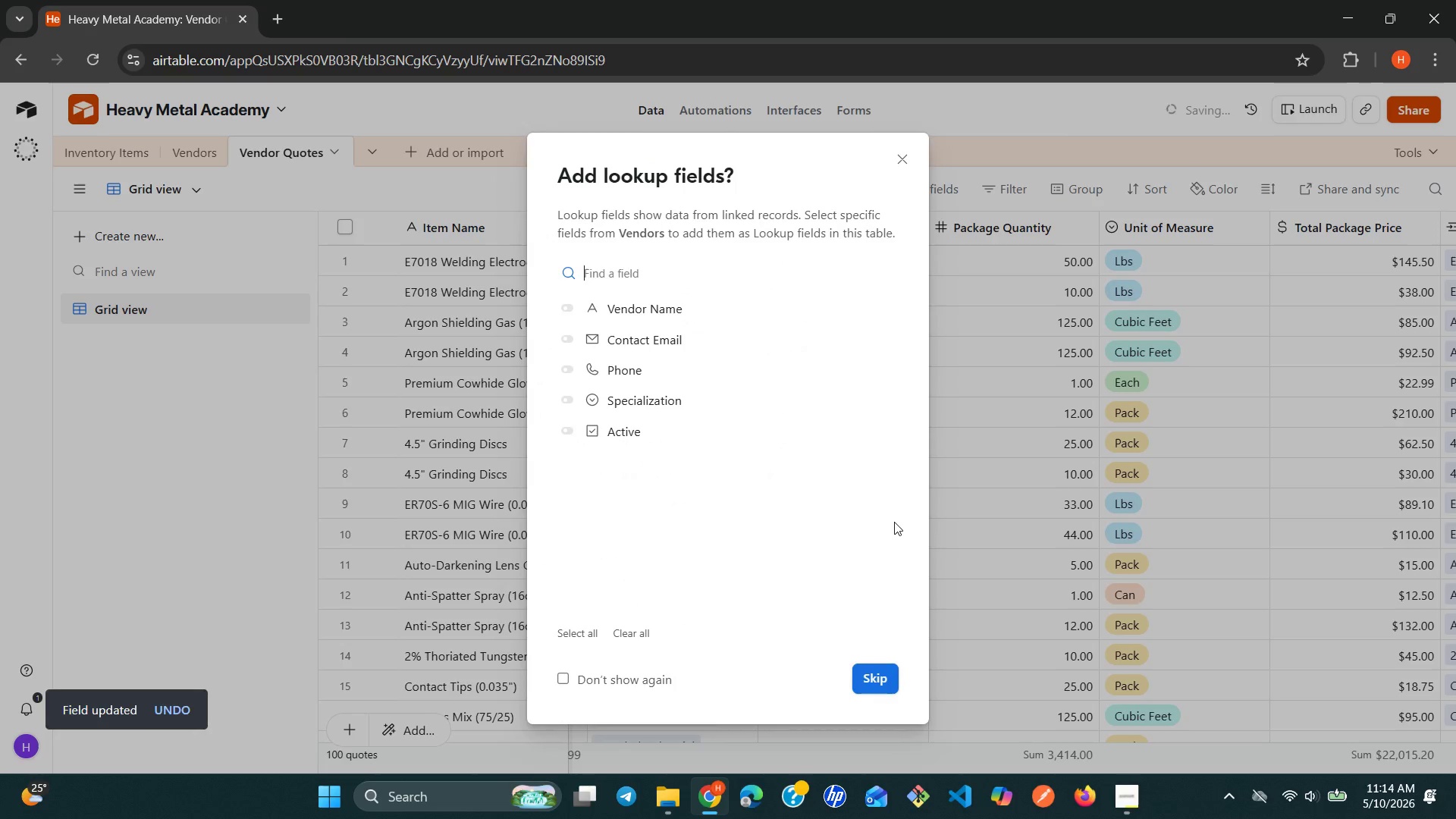 
wait(5.7)
 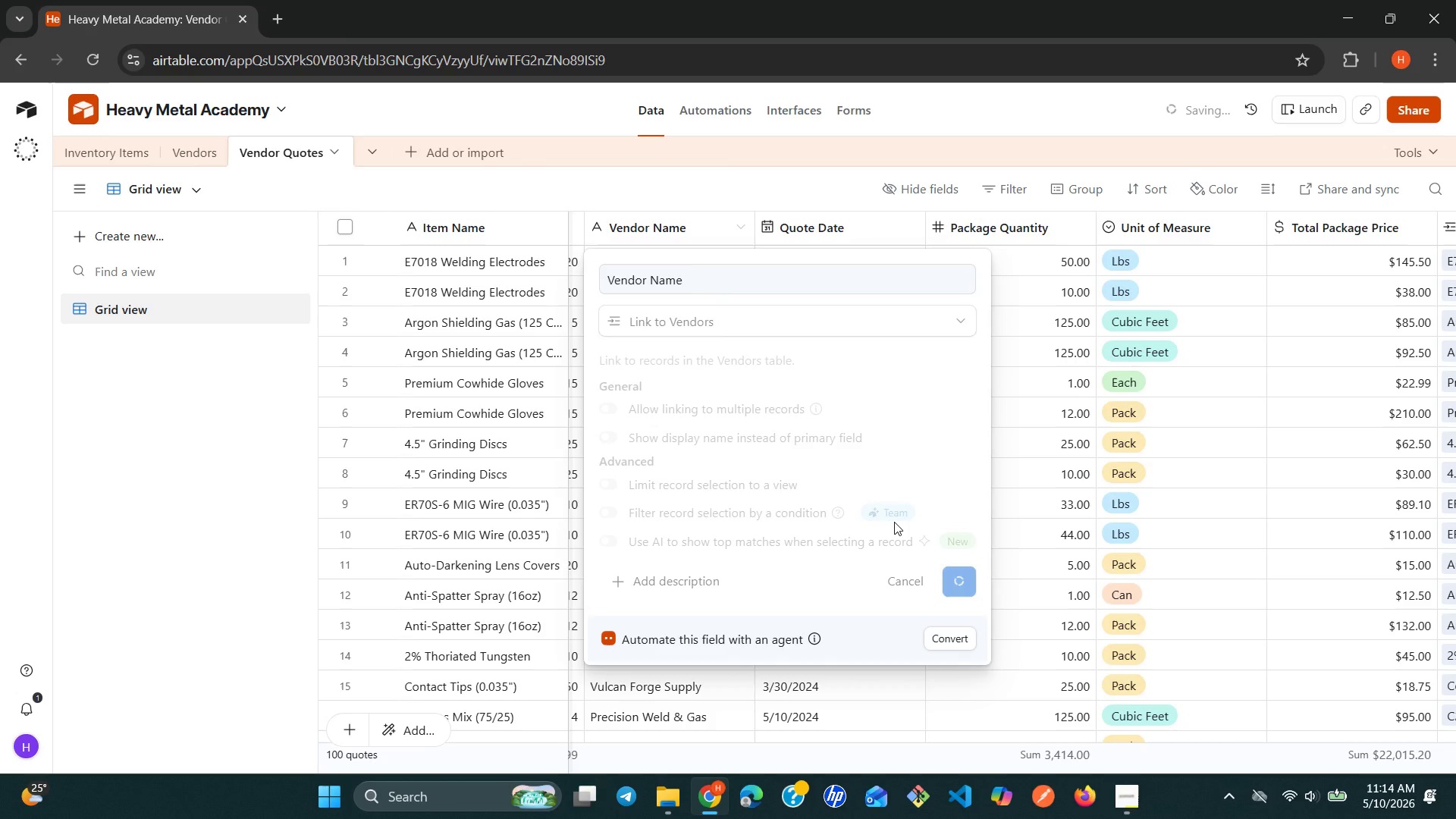 
left_click([876, 672])
 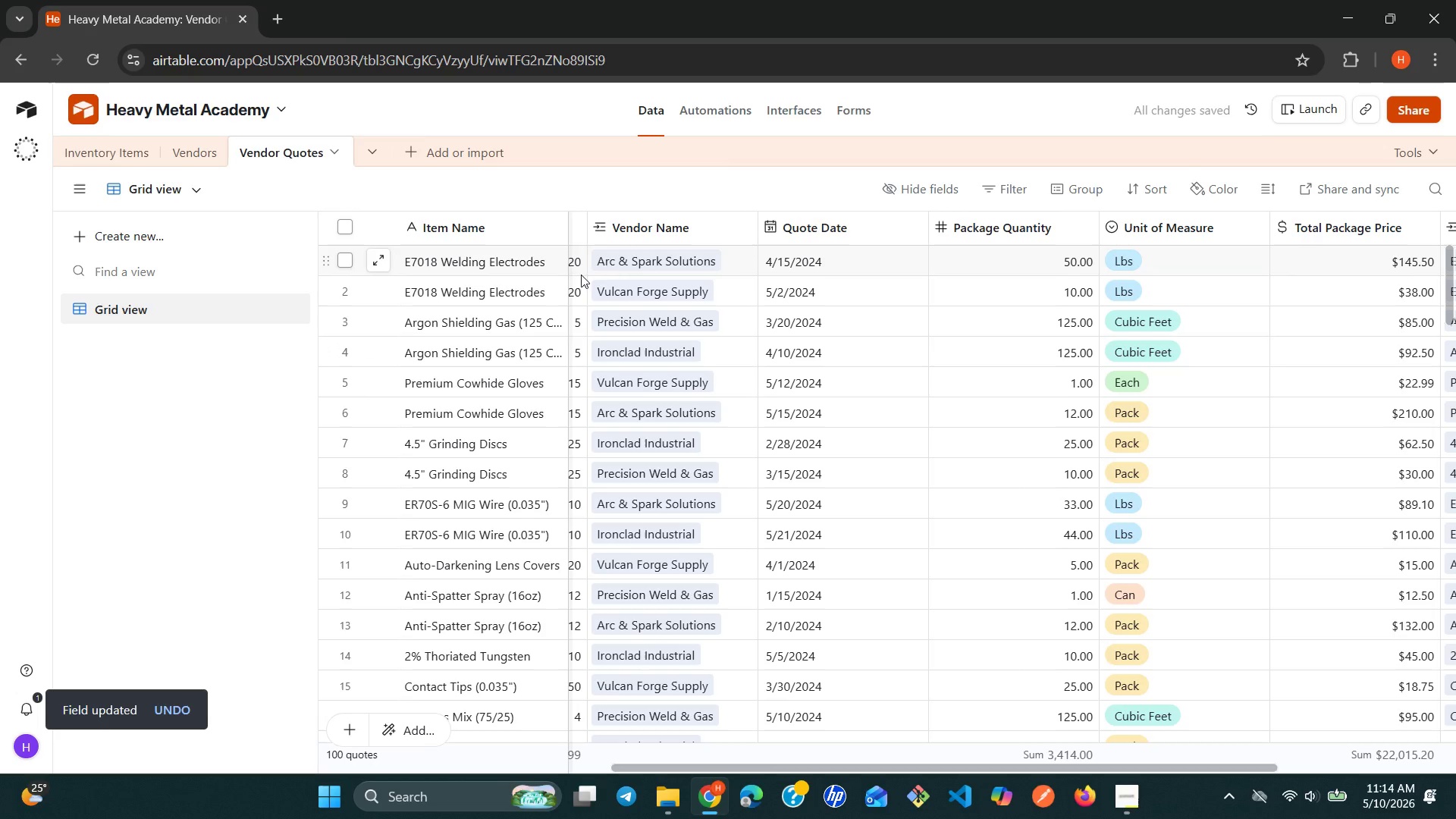 
left_click([615, 268])
 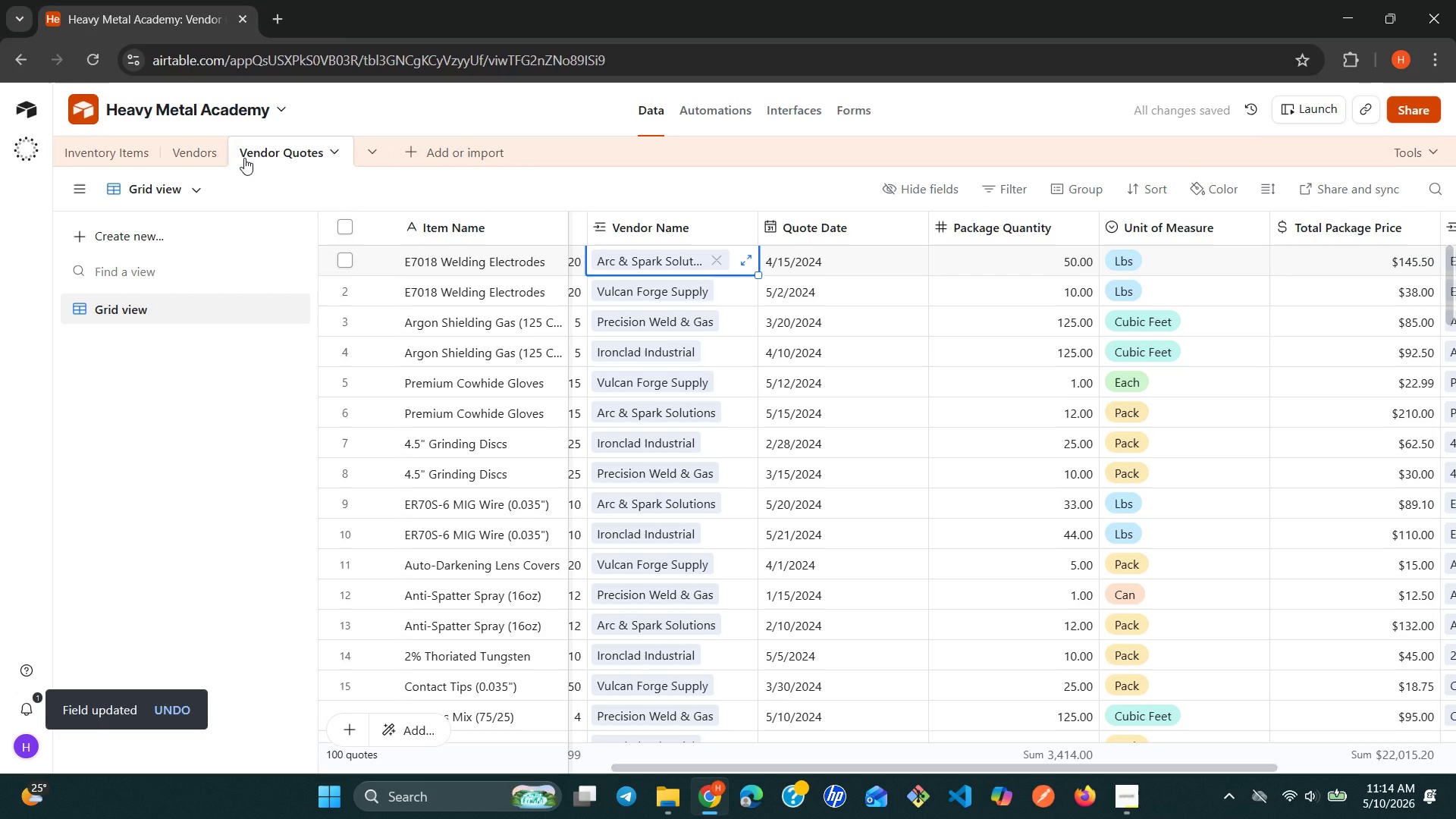 
left_click([198, 149])
 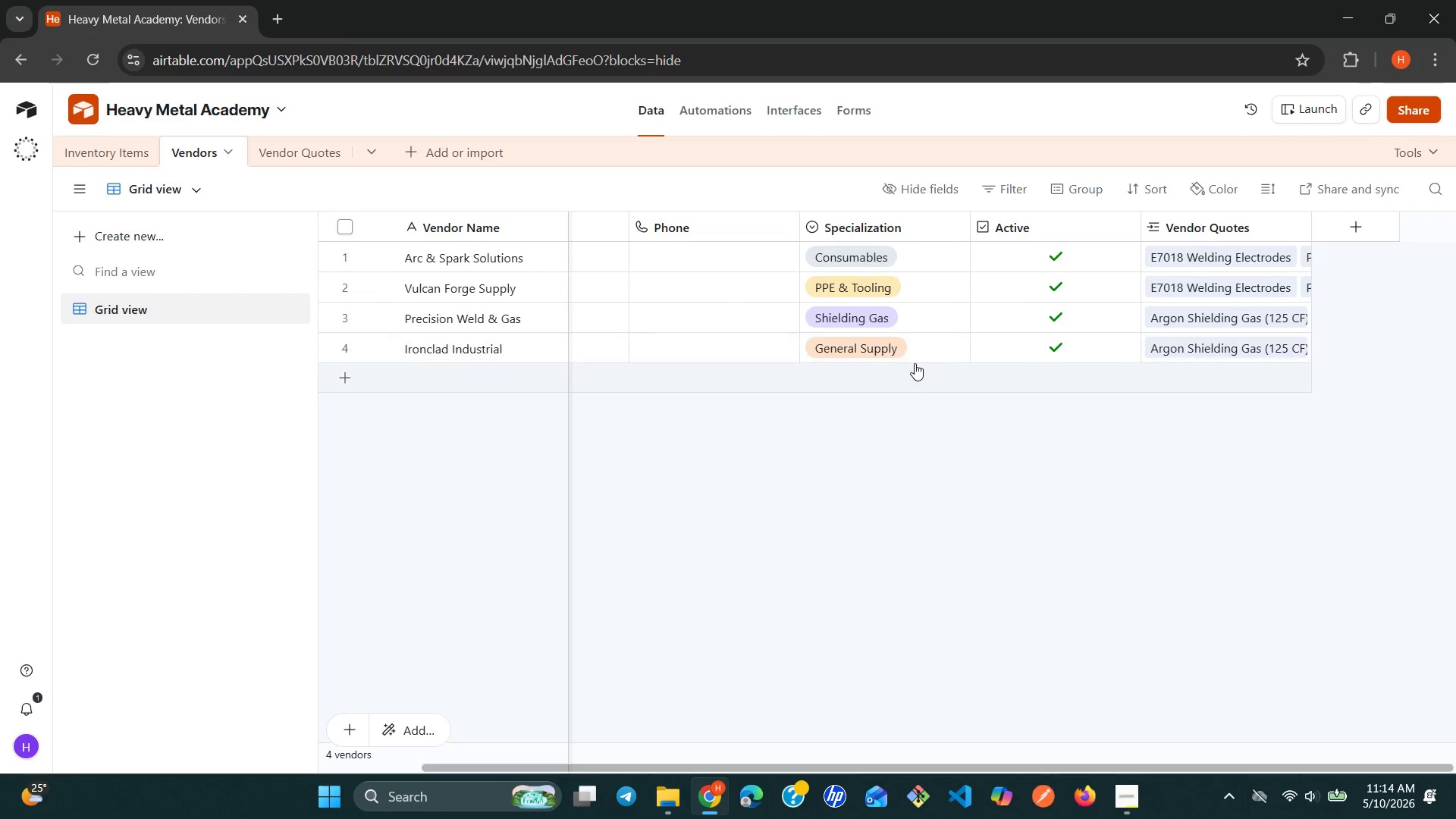 
wait(16.95)
 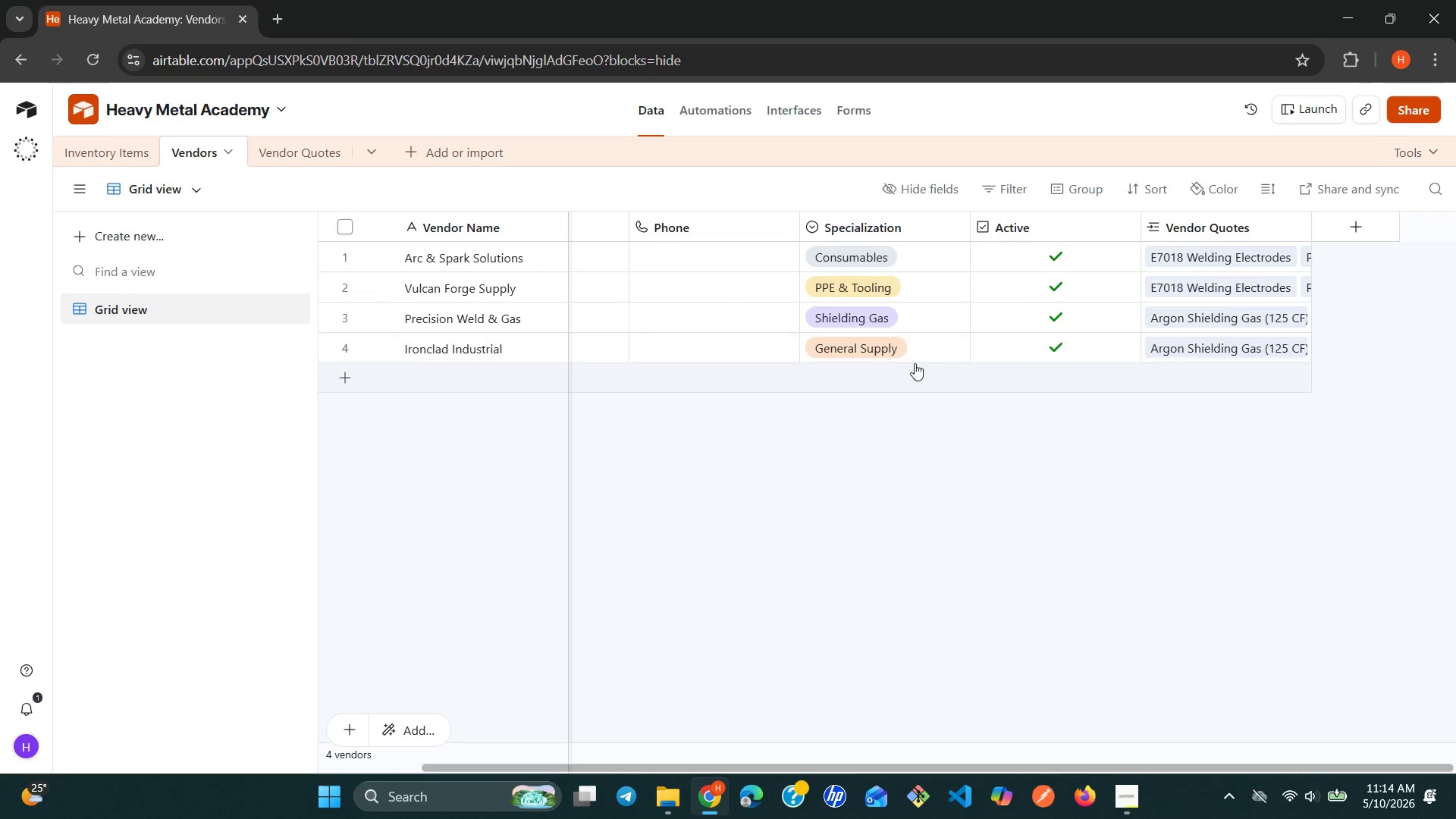 
left_click([297, 163])
 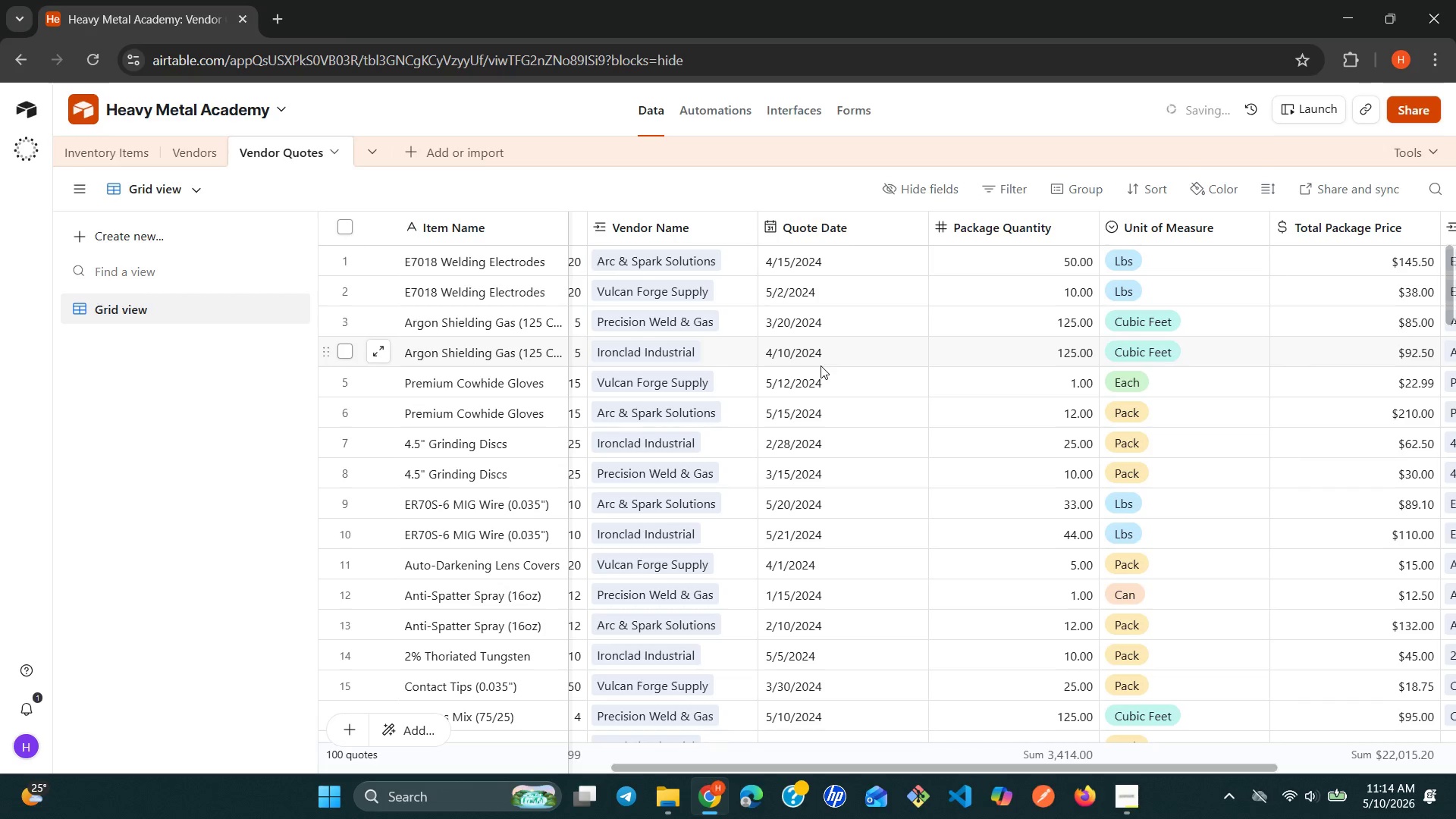 
wait(9.8)
 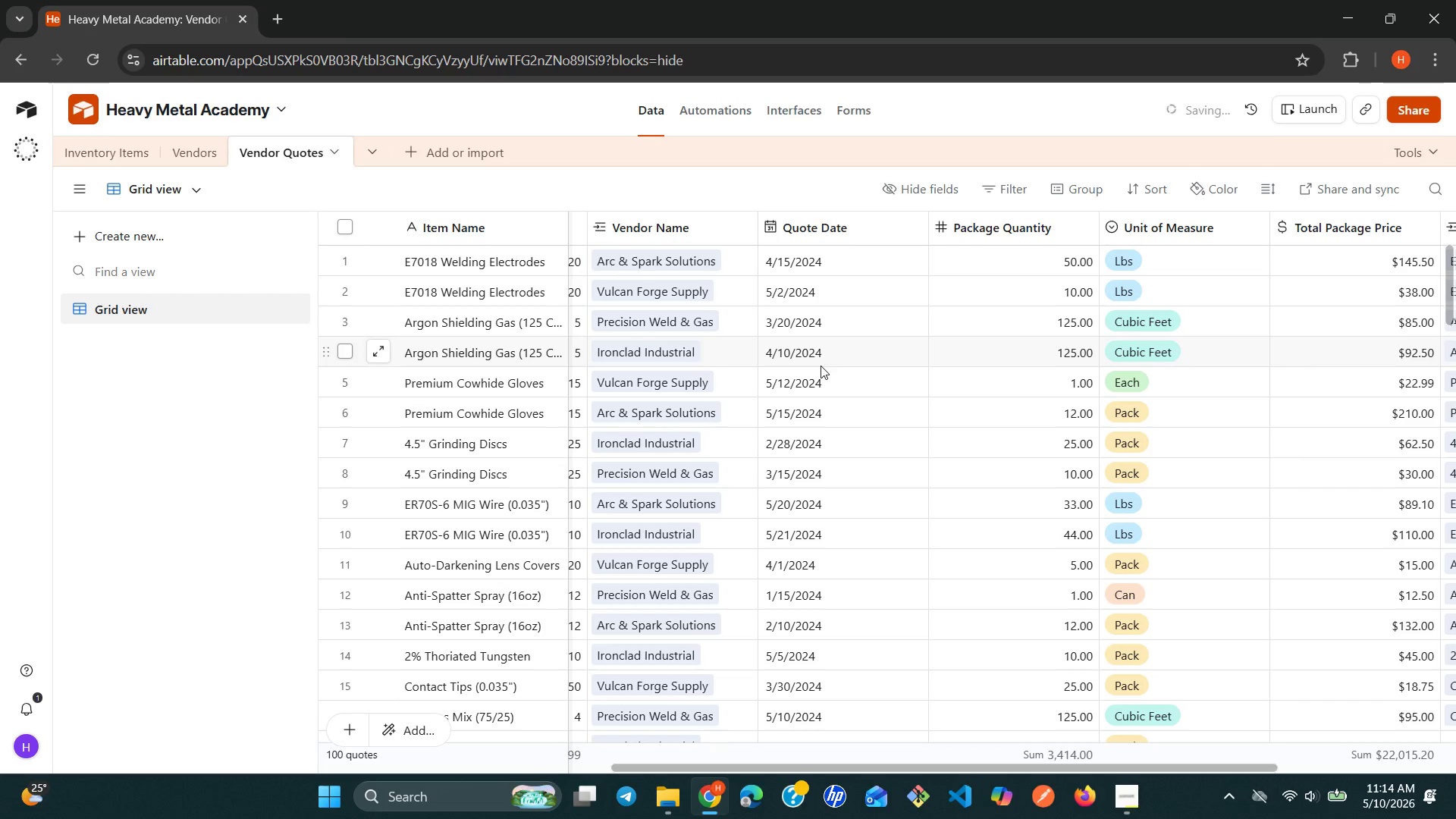 
left_click([667, 349])
 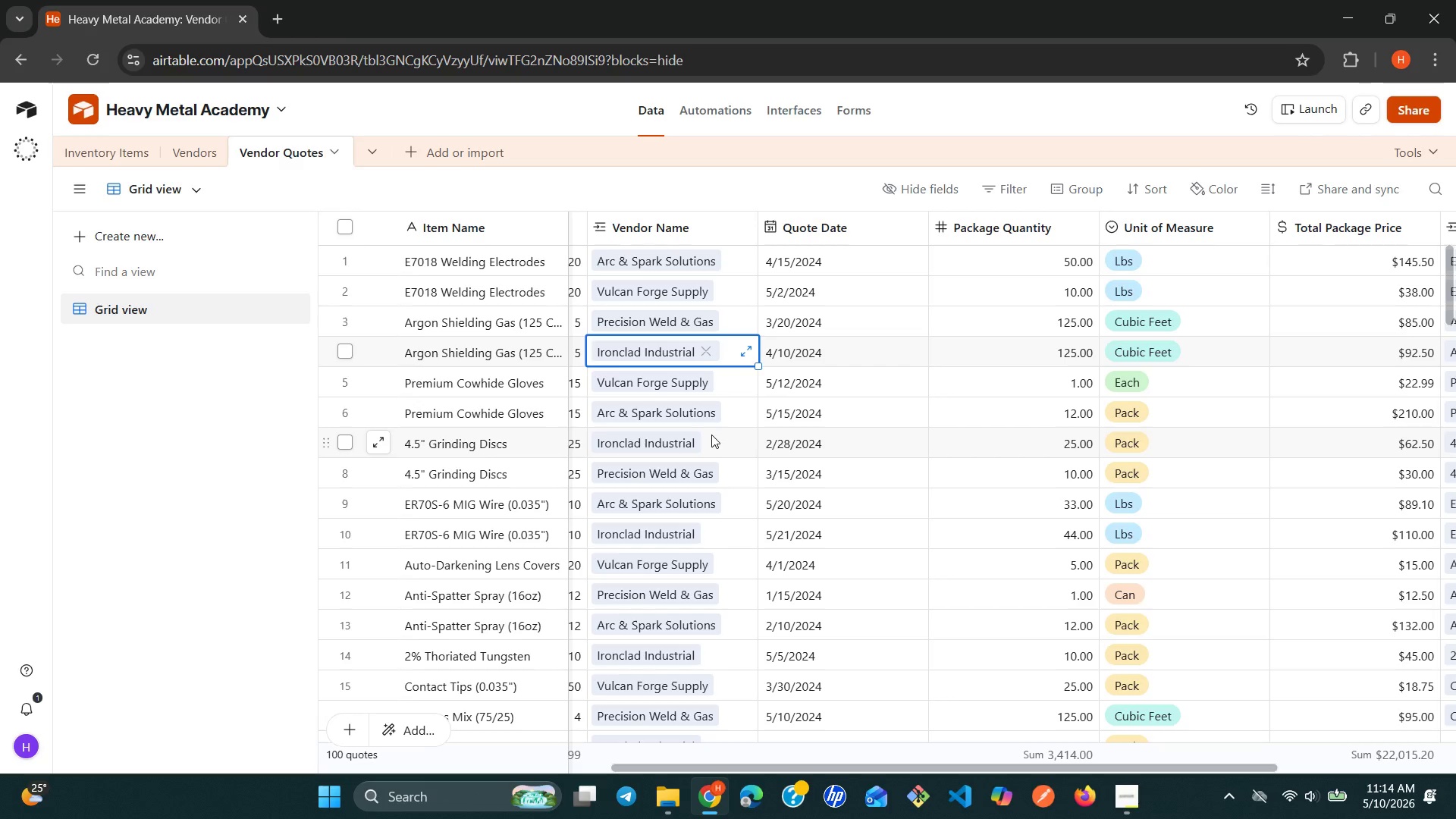 
wait(8.39)
 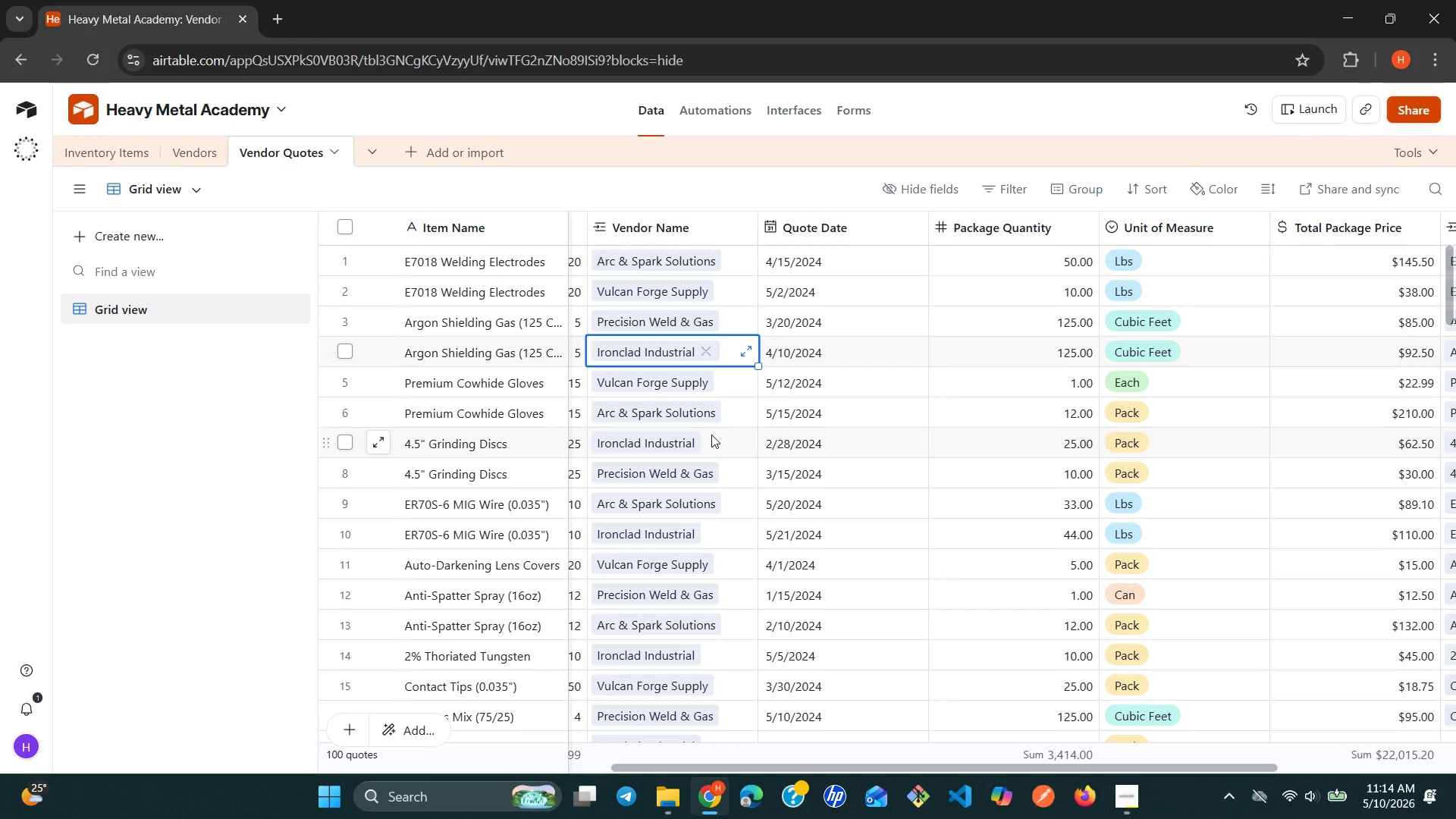 
left_click([1362, 222])
 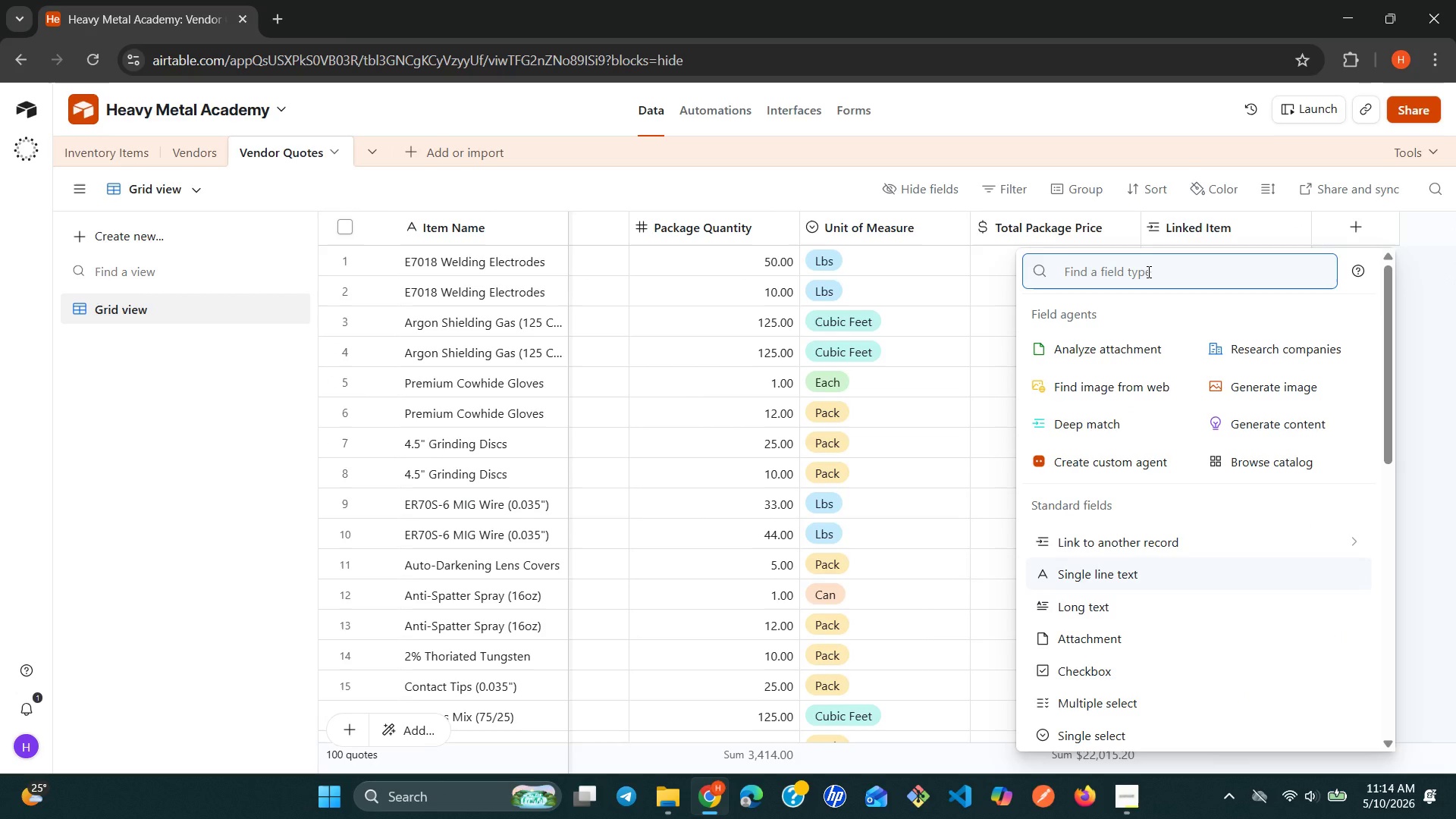 
type(fo)
 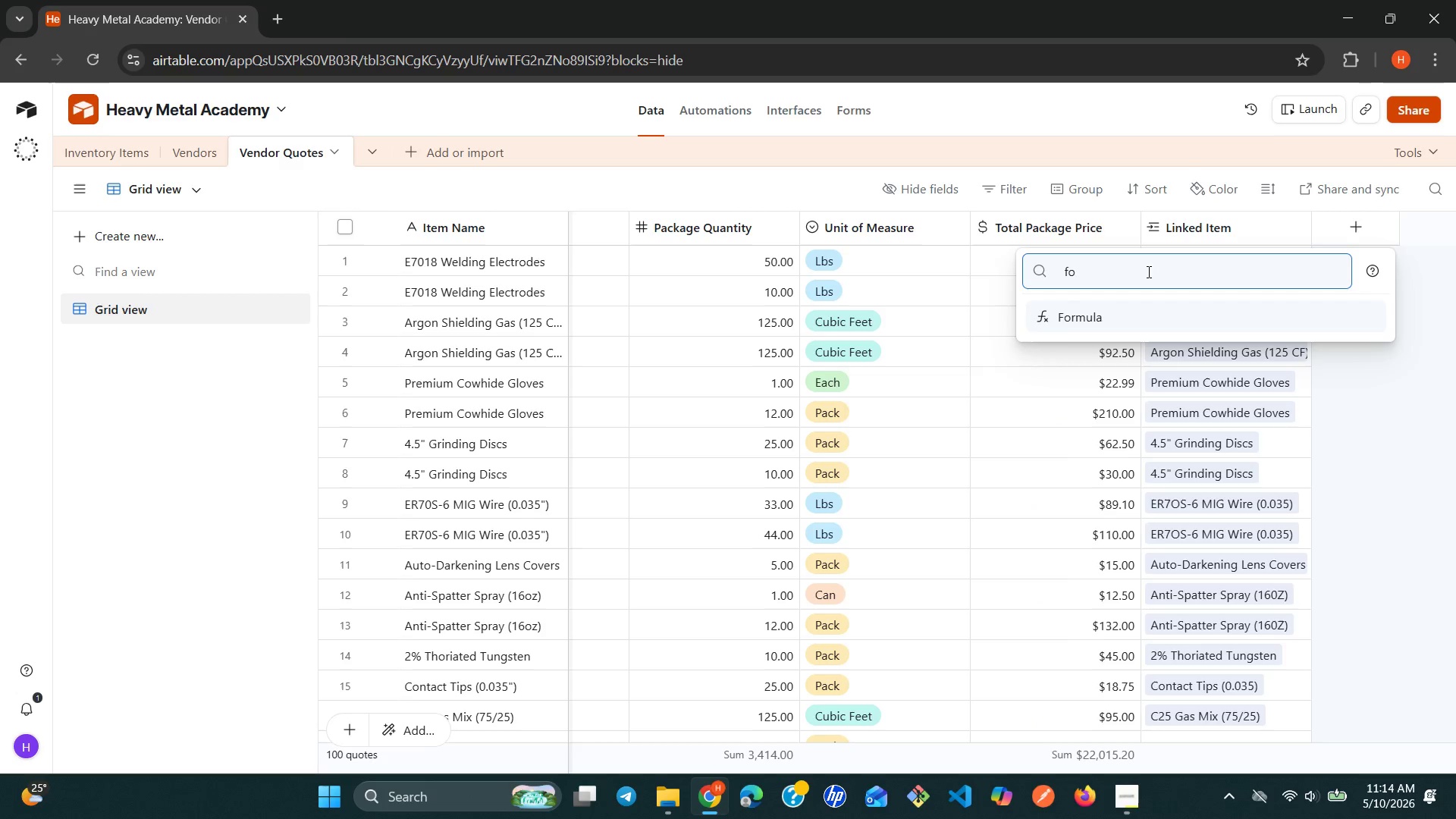 
key(Enter)
 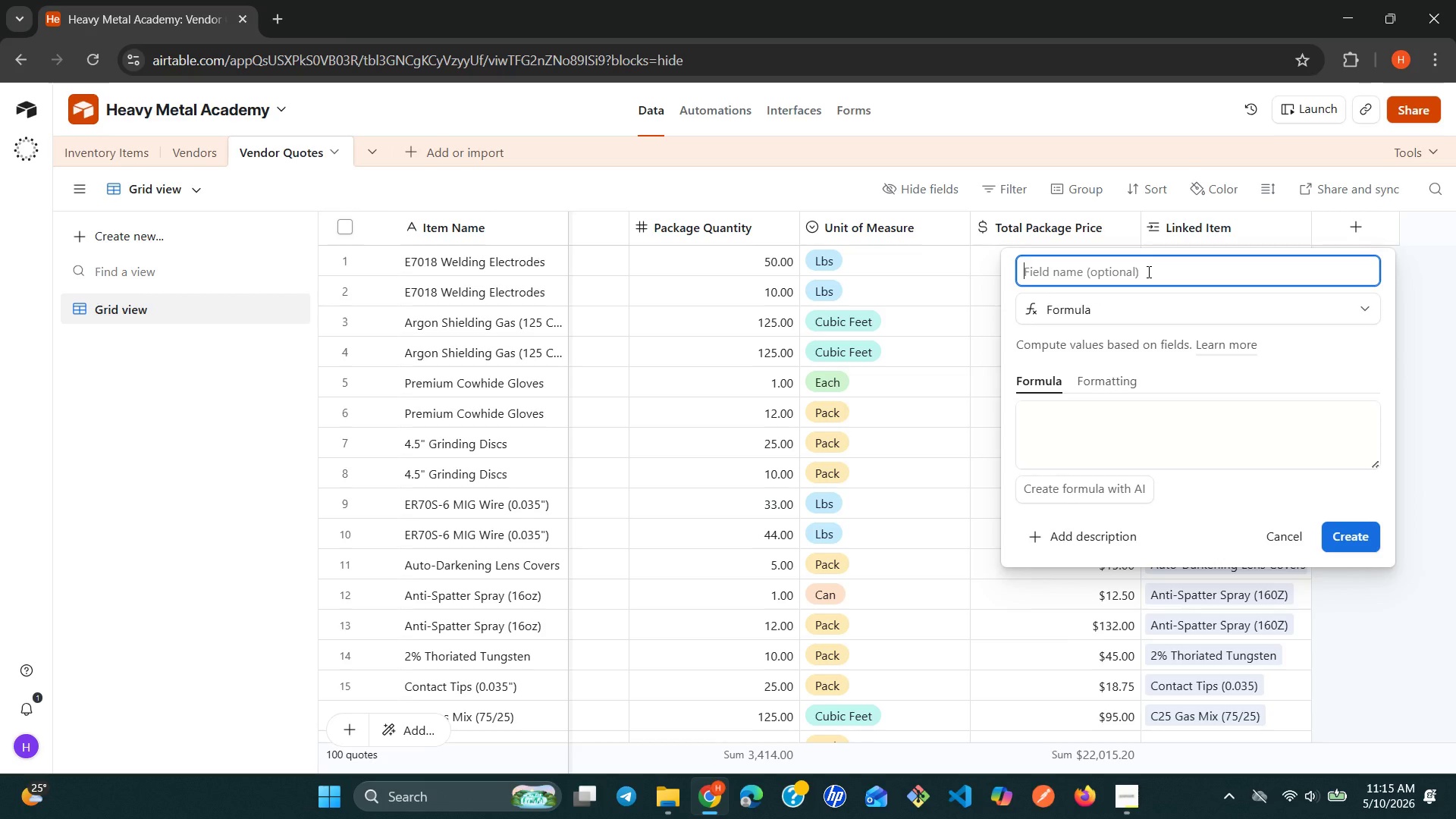 
wait(6.28)
 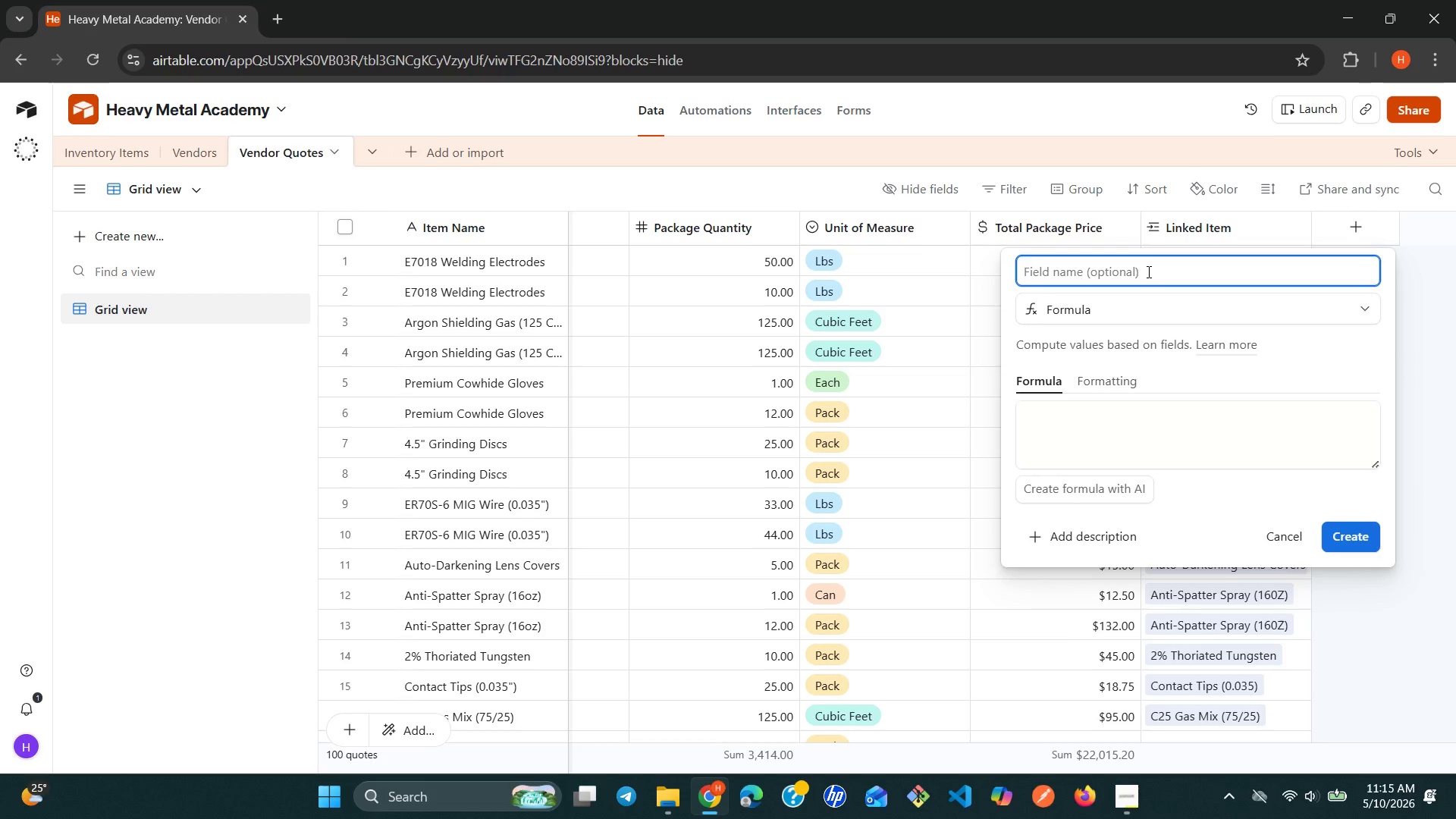 
type(Price Per Unit)
 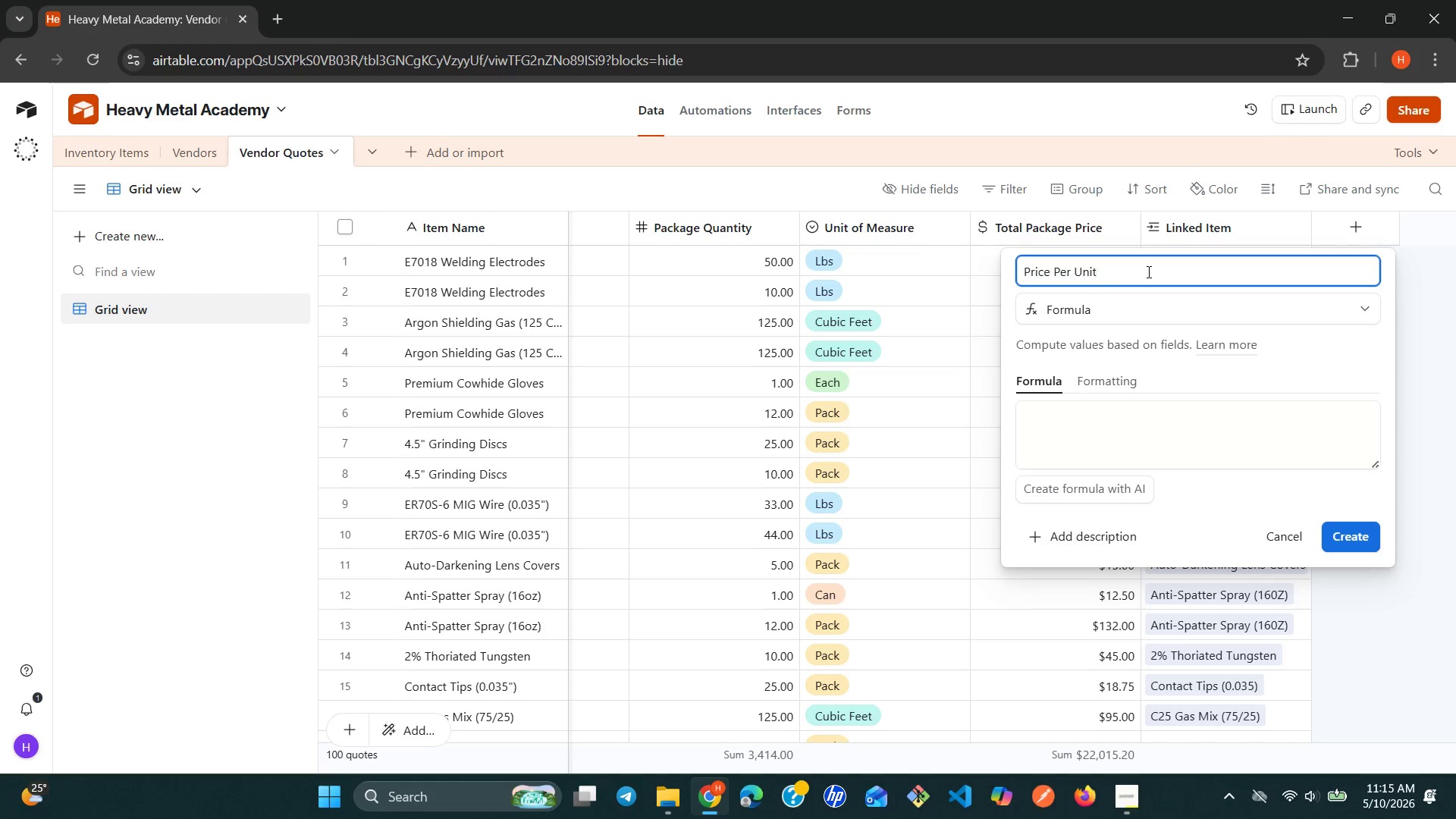 
left_click([1038, 423])
 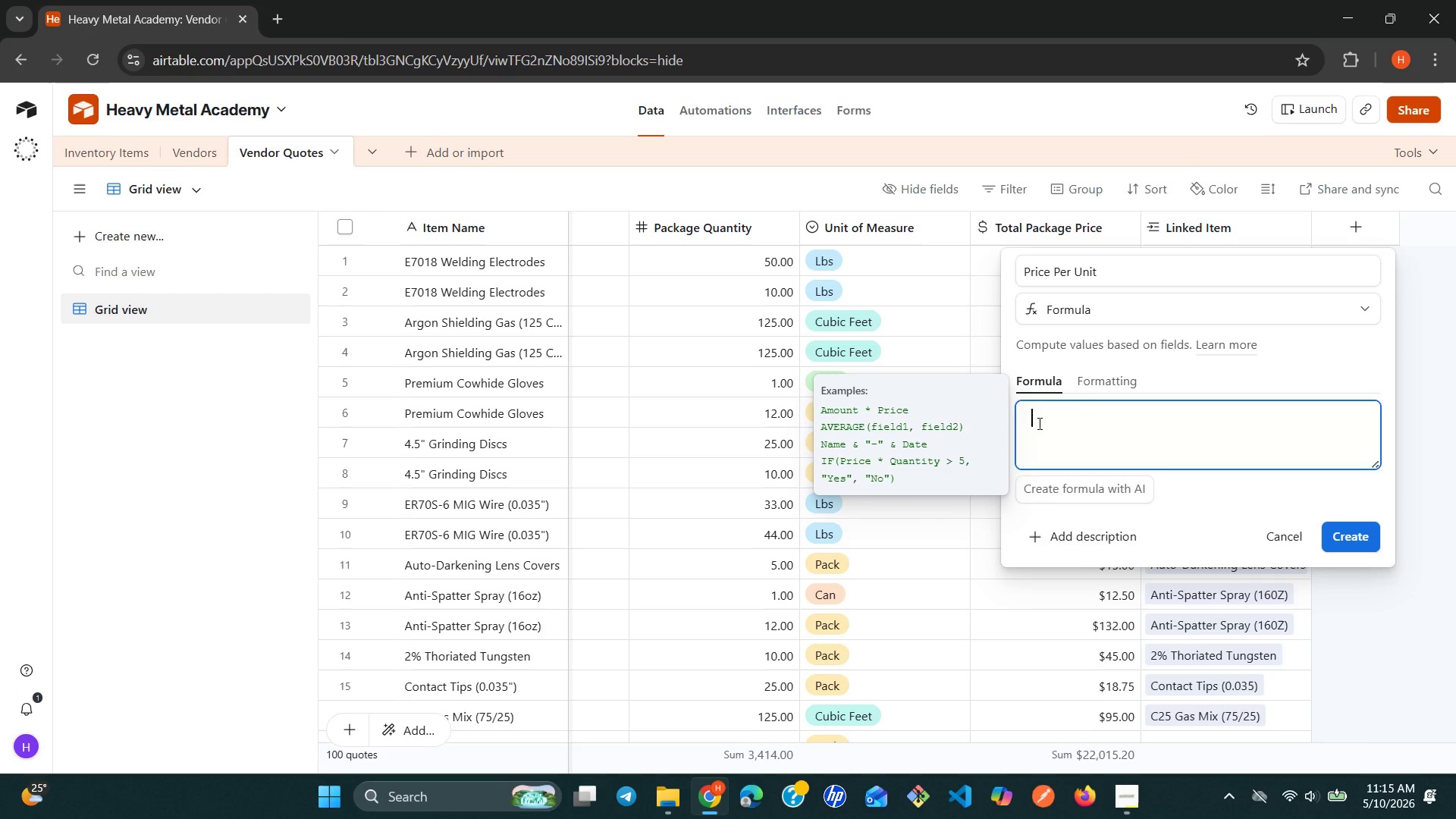 
wait(8.34)
 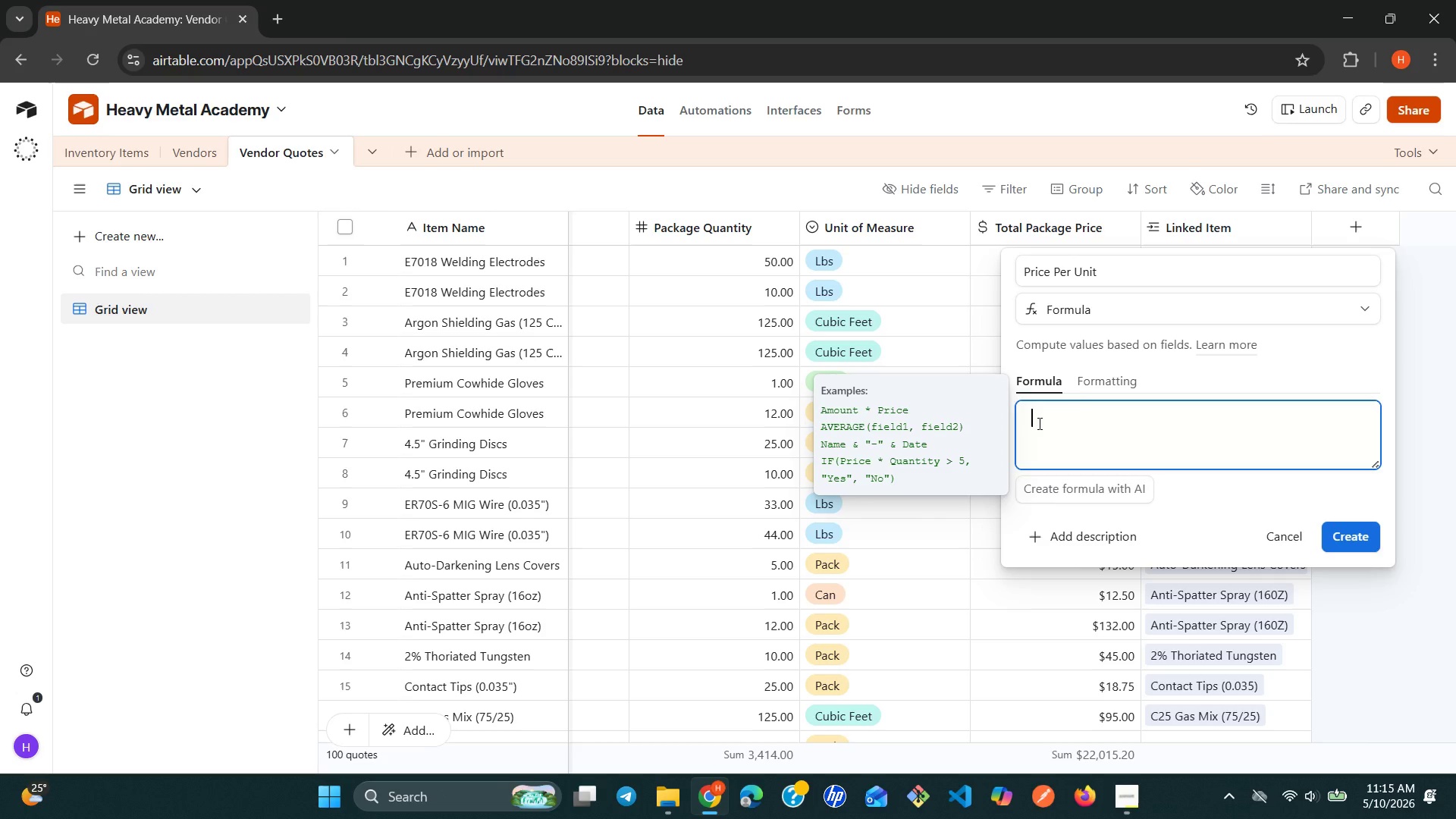 
type({to)
 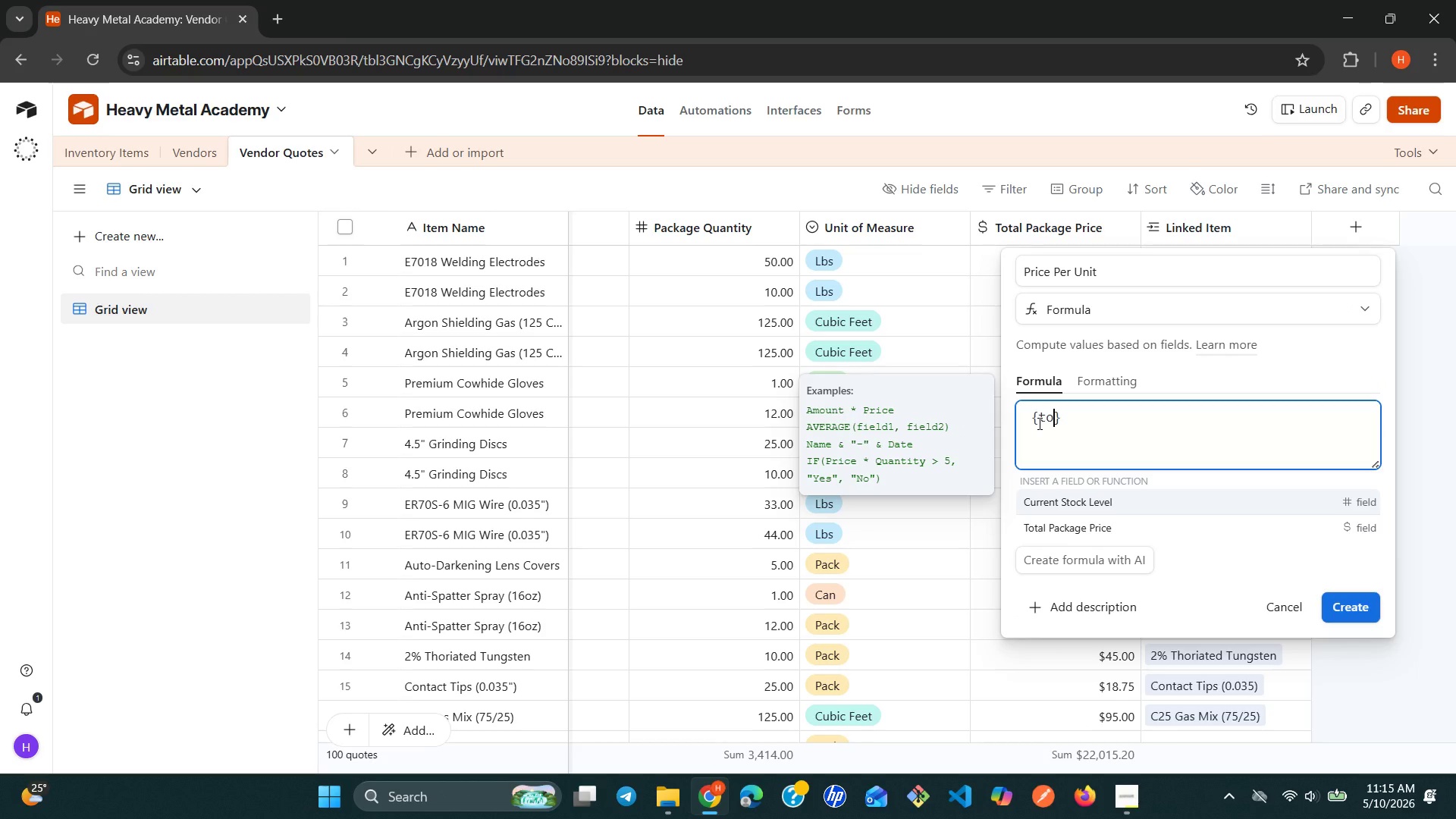 
wait(5.72)
 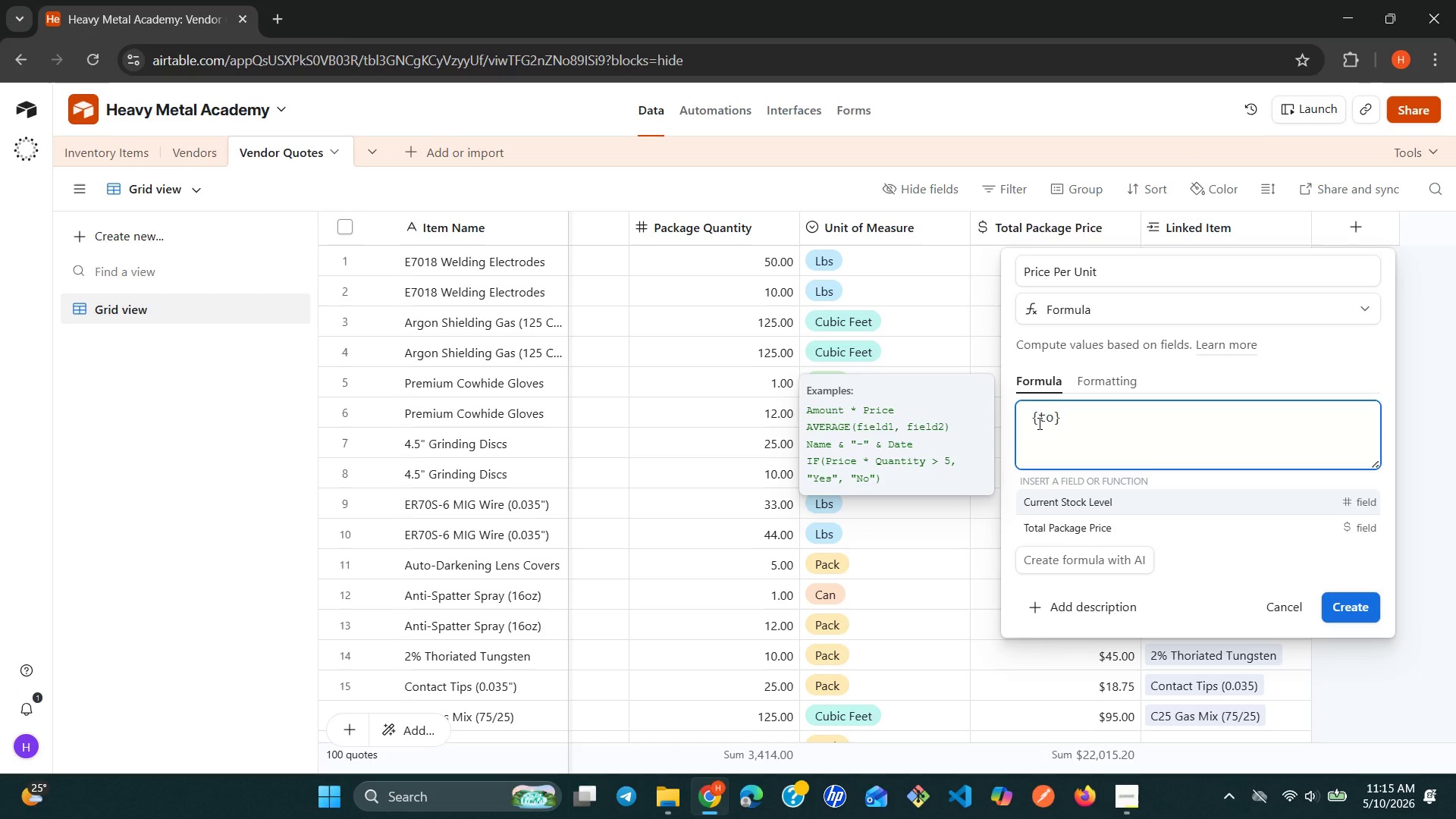 
key(ArrowDown)
 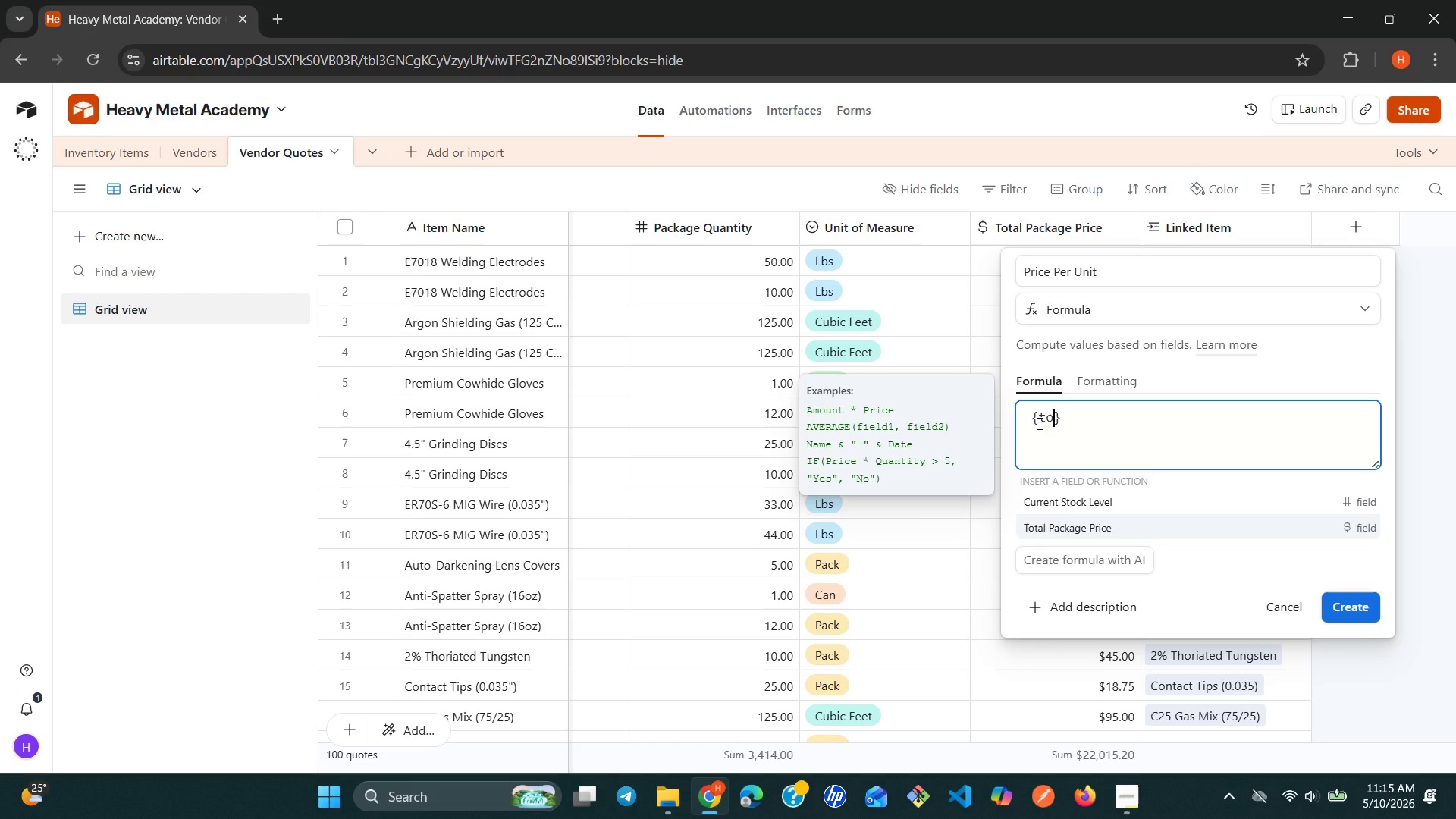 
key(Enter)
 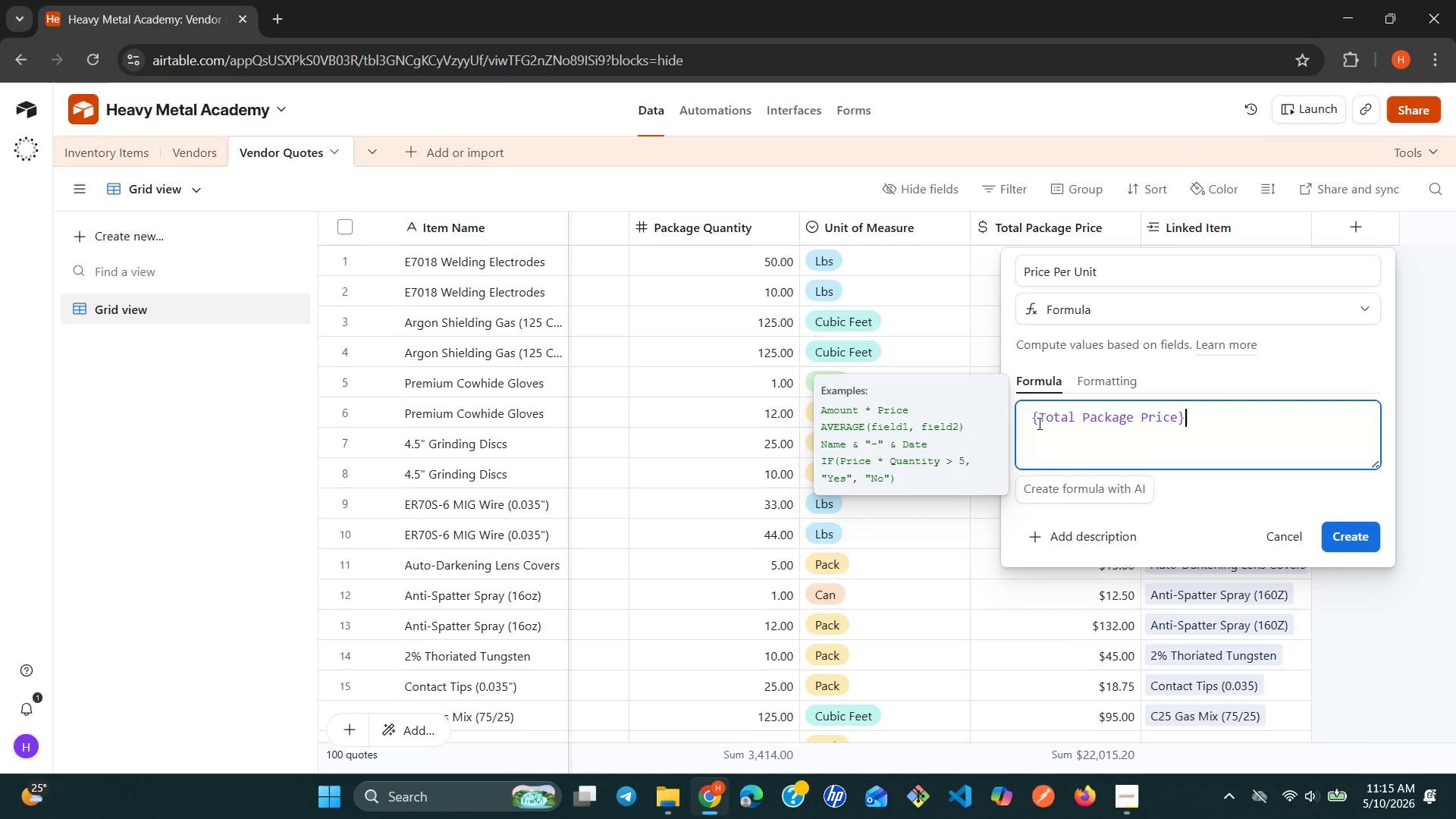 
key(Space)
 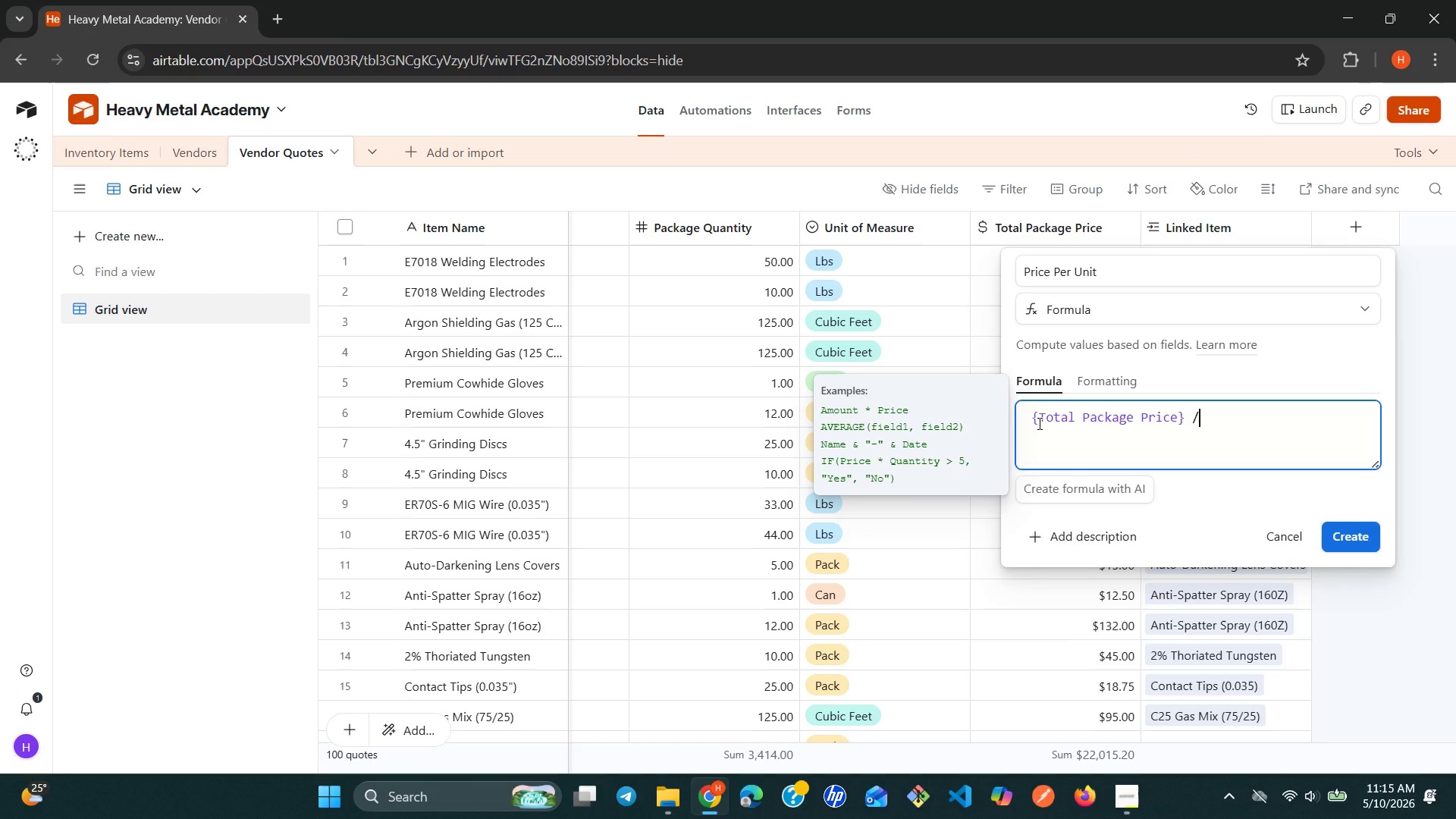 
key(Slash)
 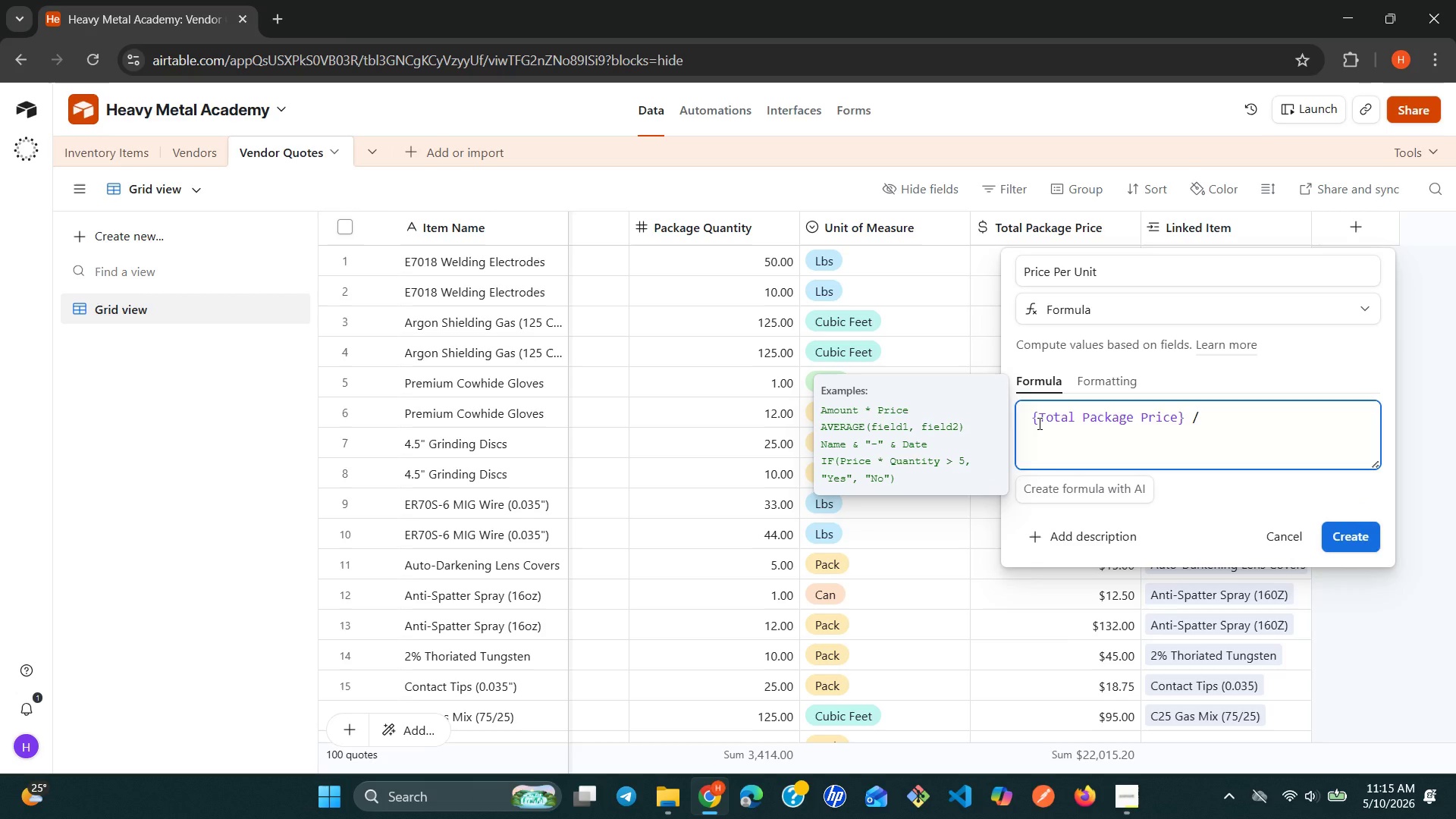 
key(Space)
 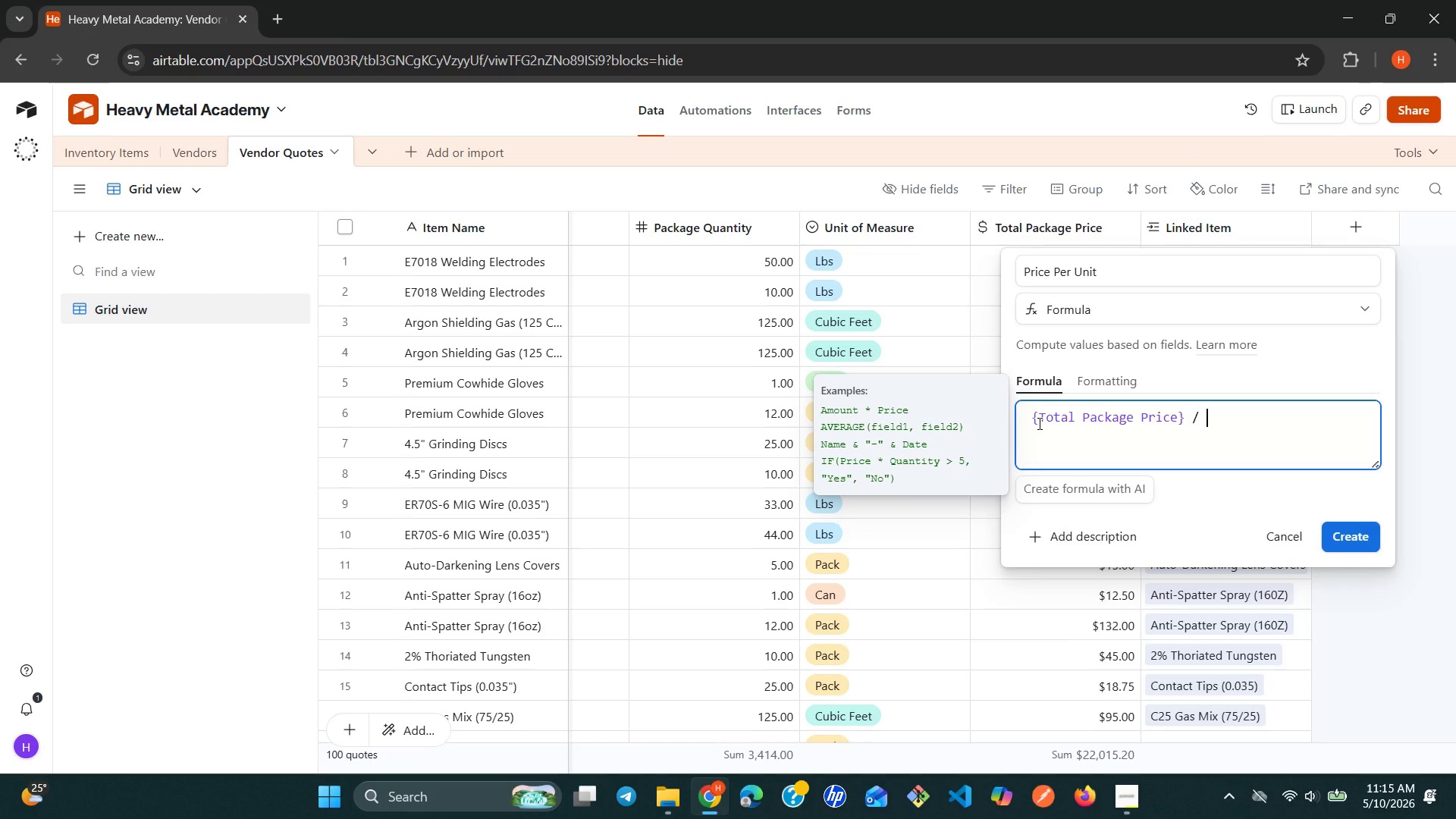 
key(Shift+BracketLeft)
 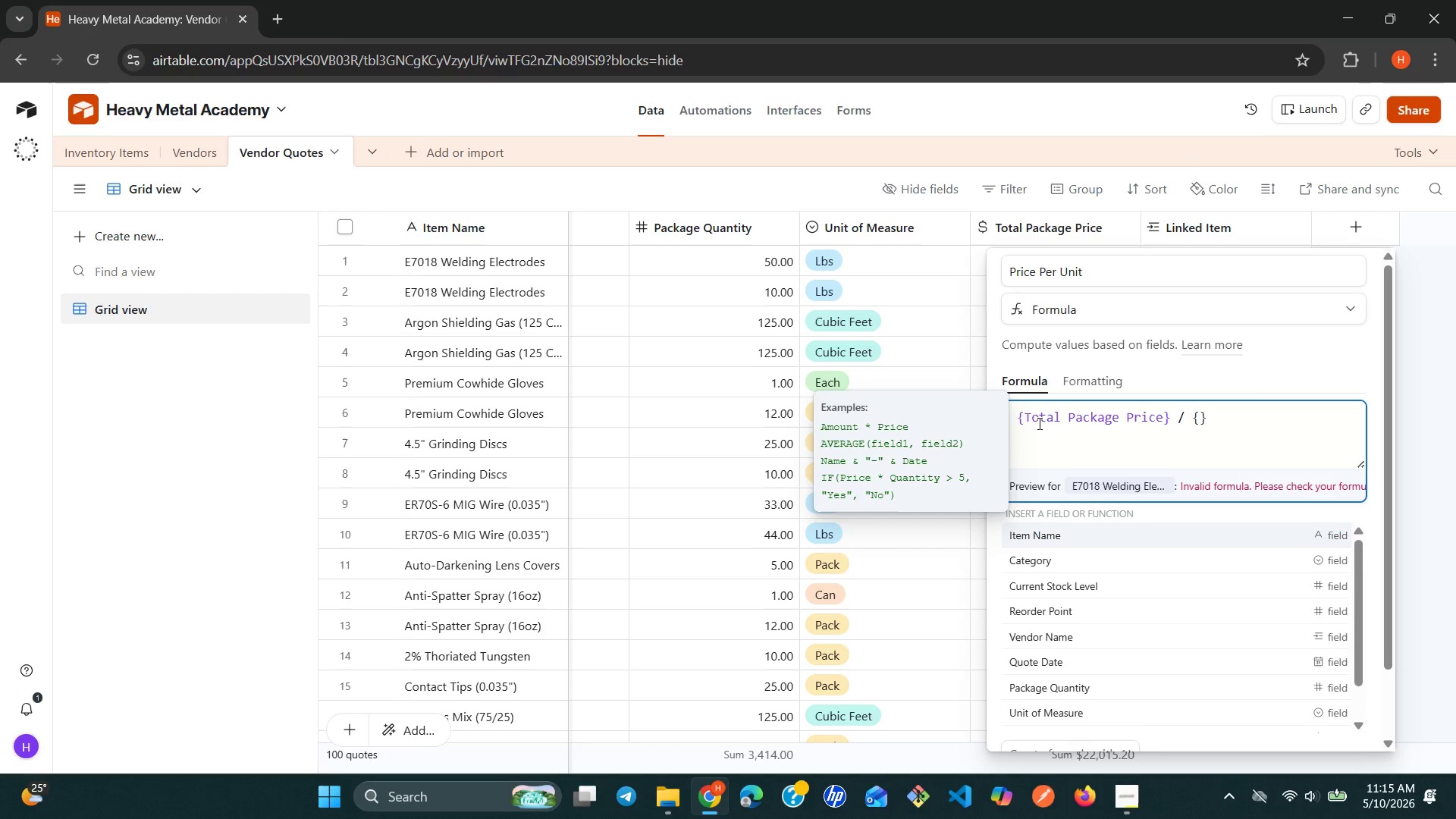 
key(P)
 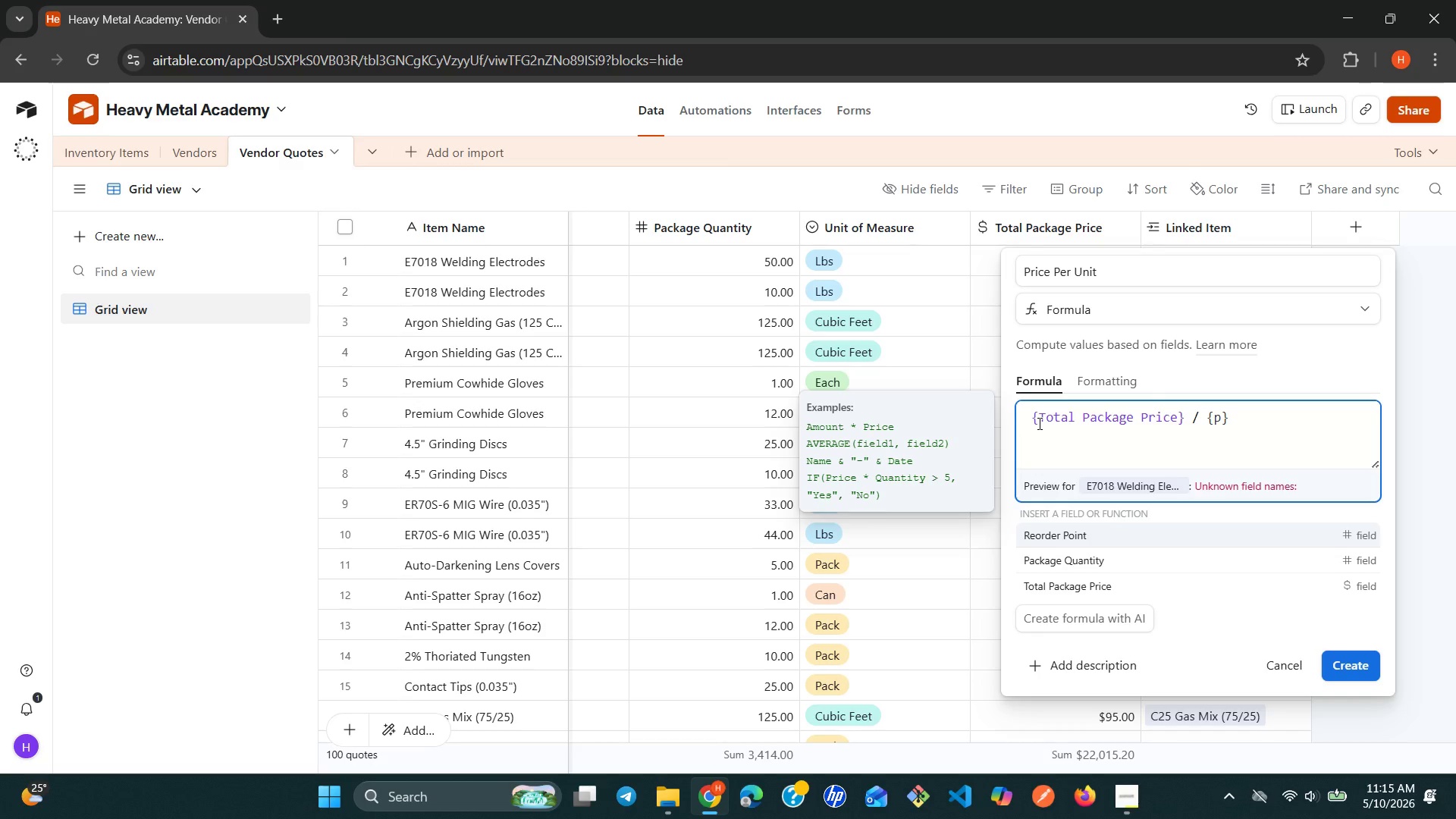 
key(ArrowDown)
 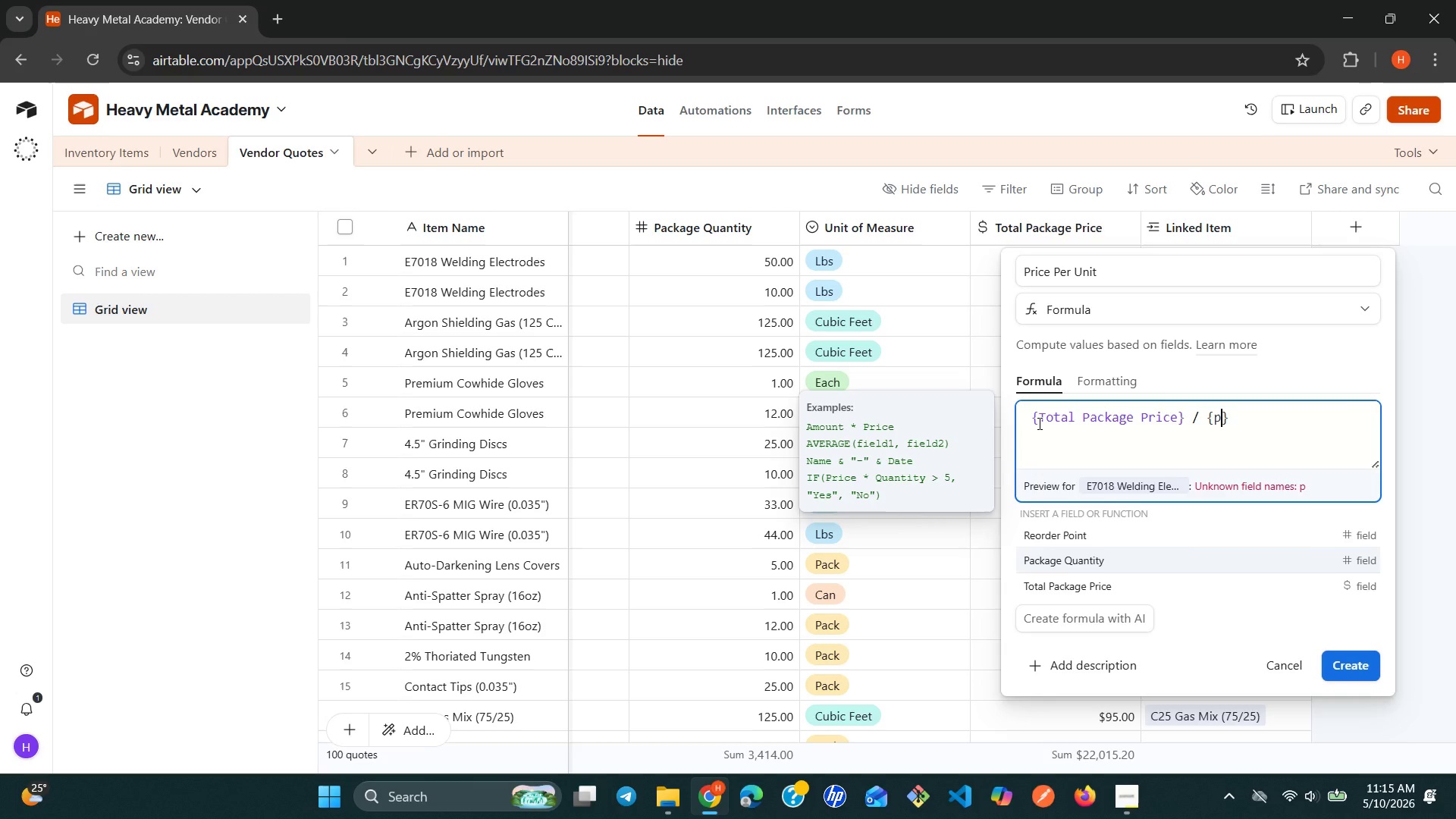 
key(Enter)
 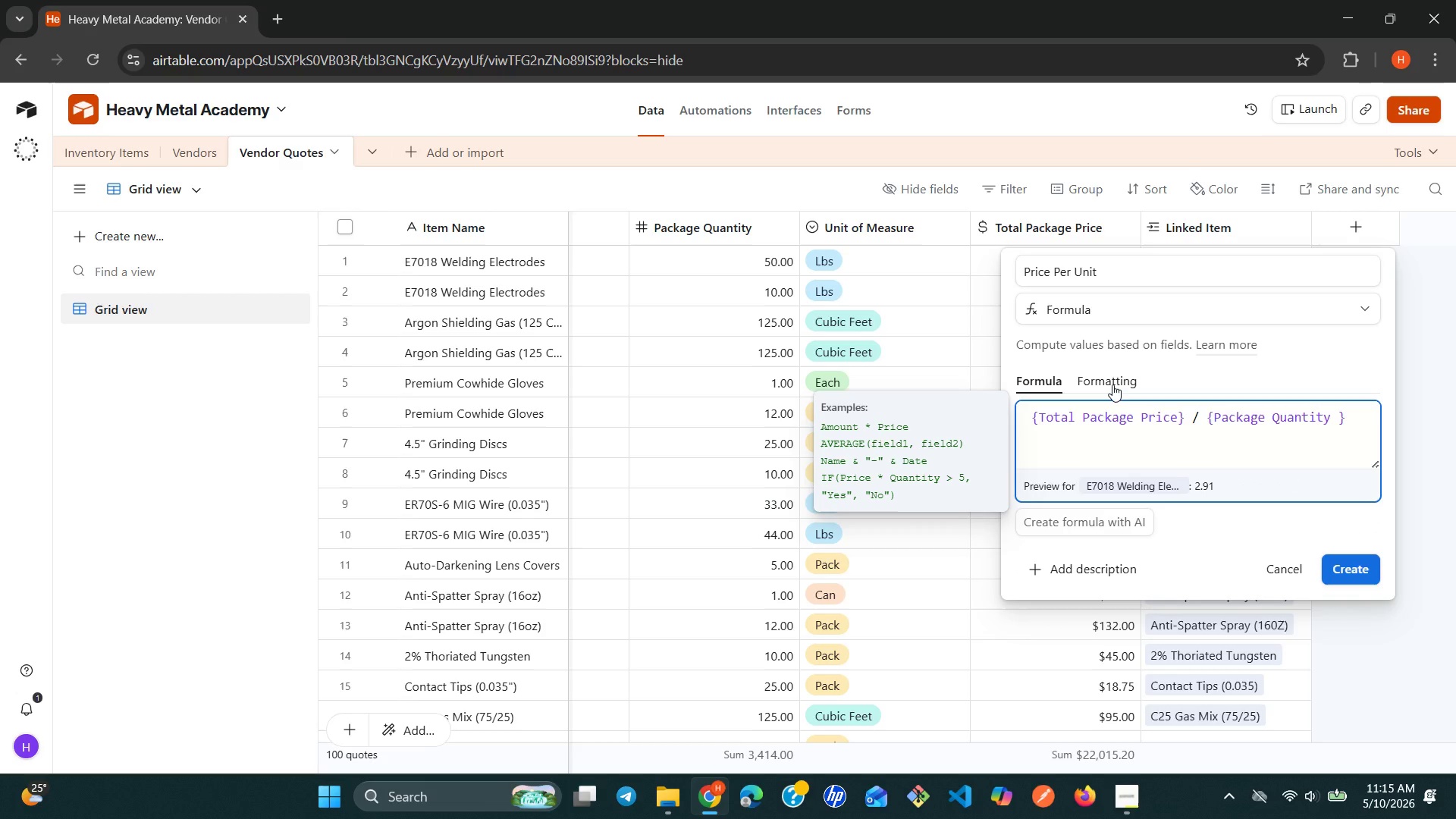 
wait(11.53)
 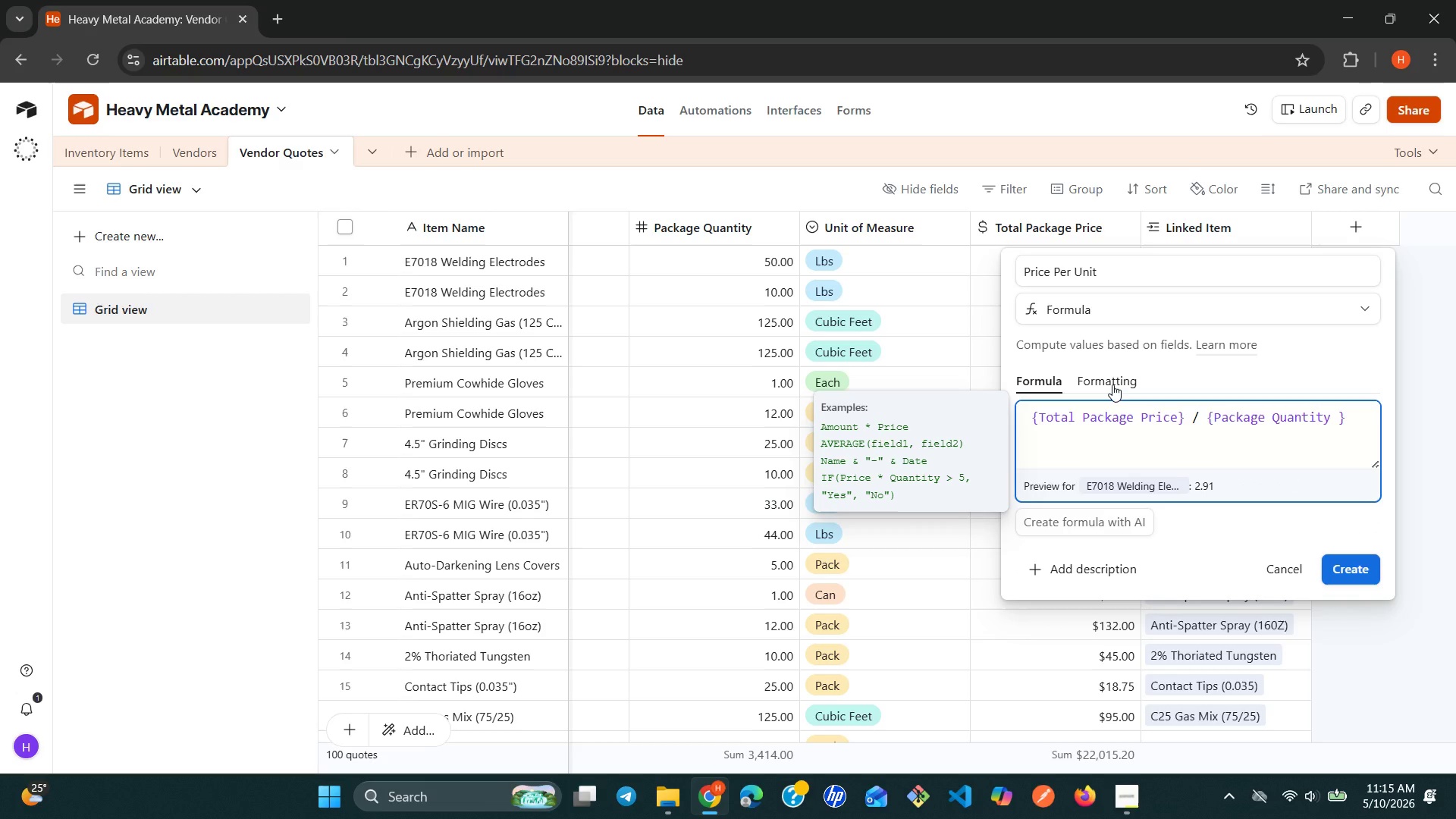 
double_click([1112, 384])
 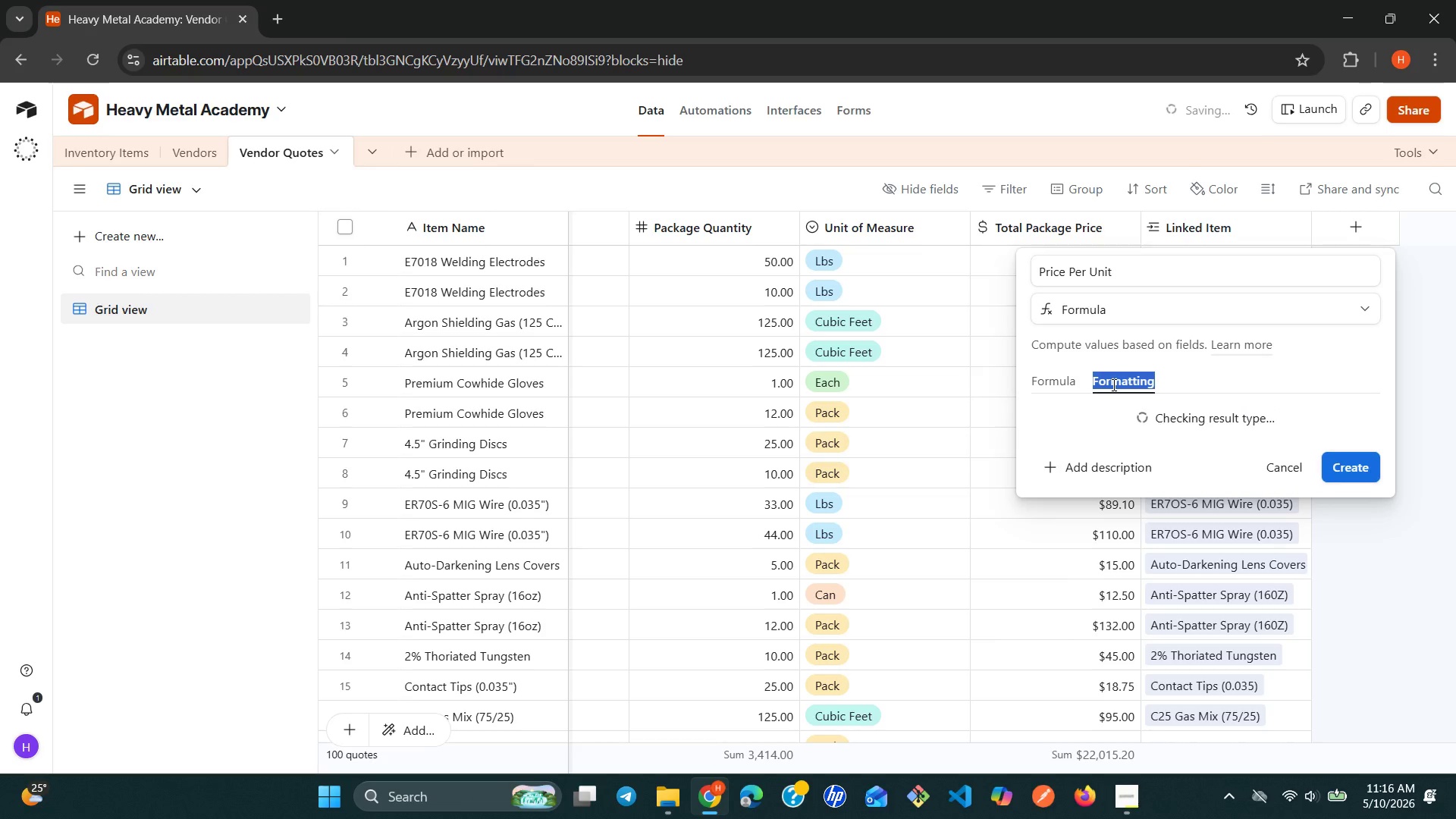 
wait(7.7)
 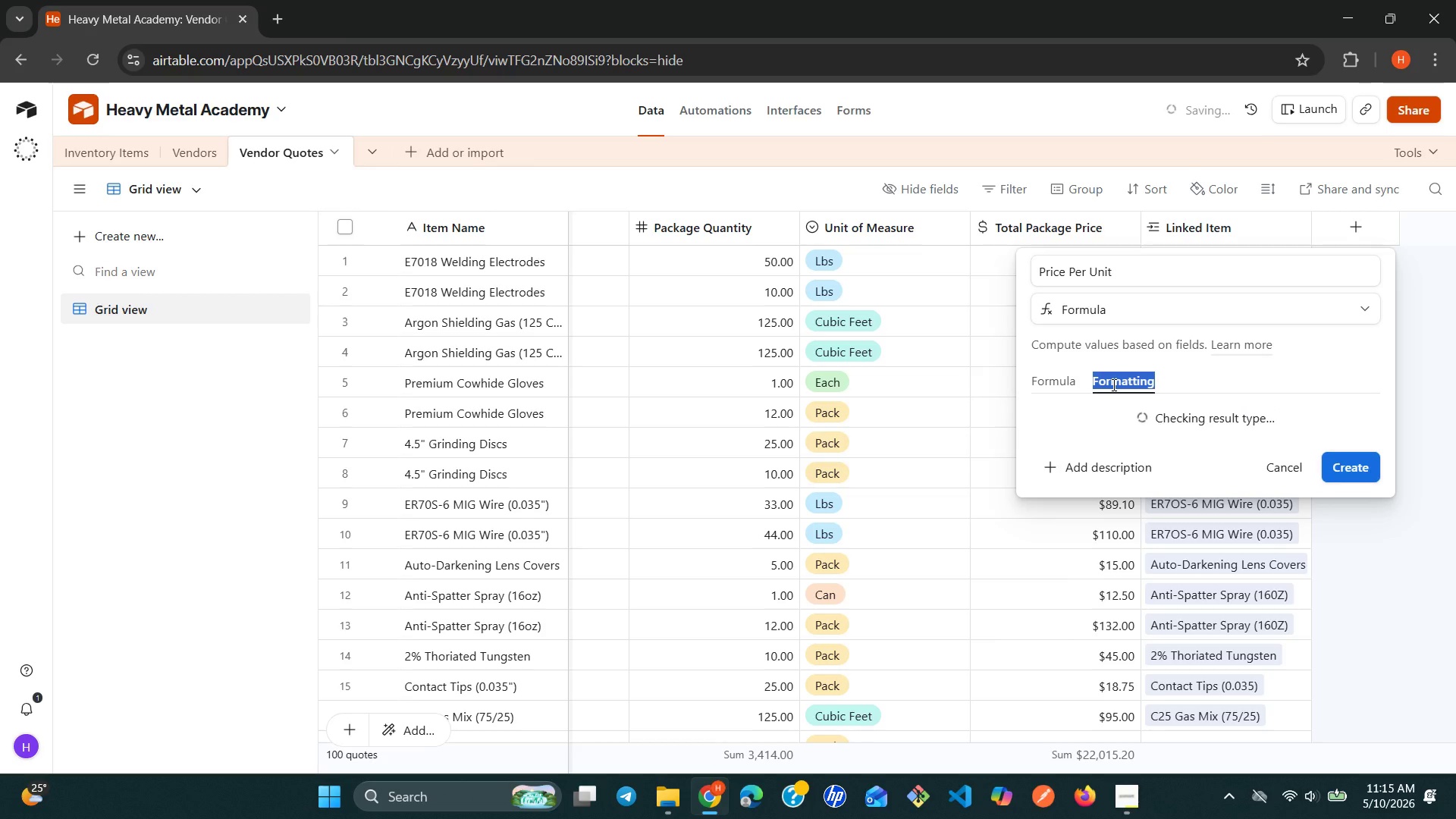 
left_click([1045, 388])
 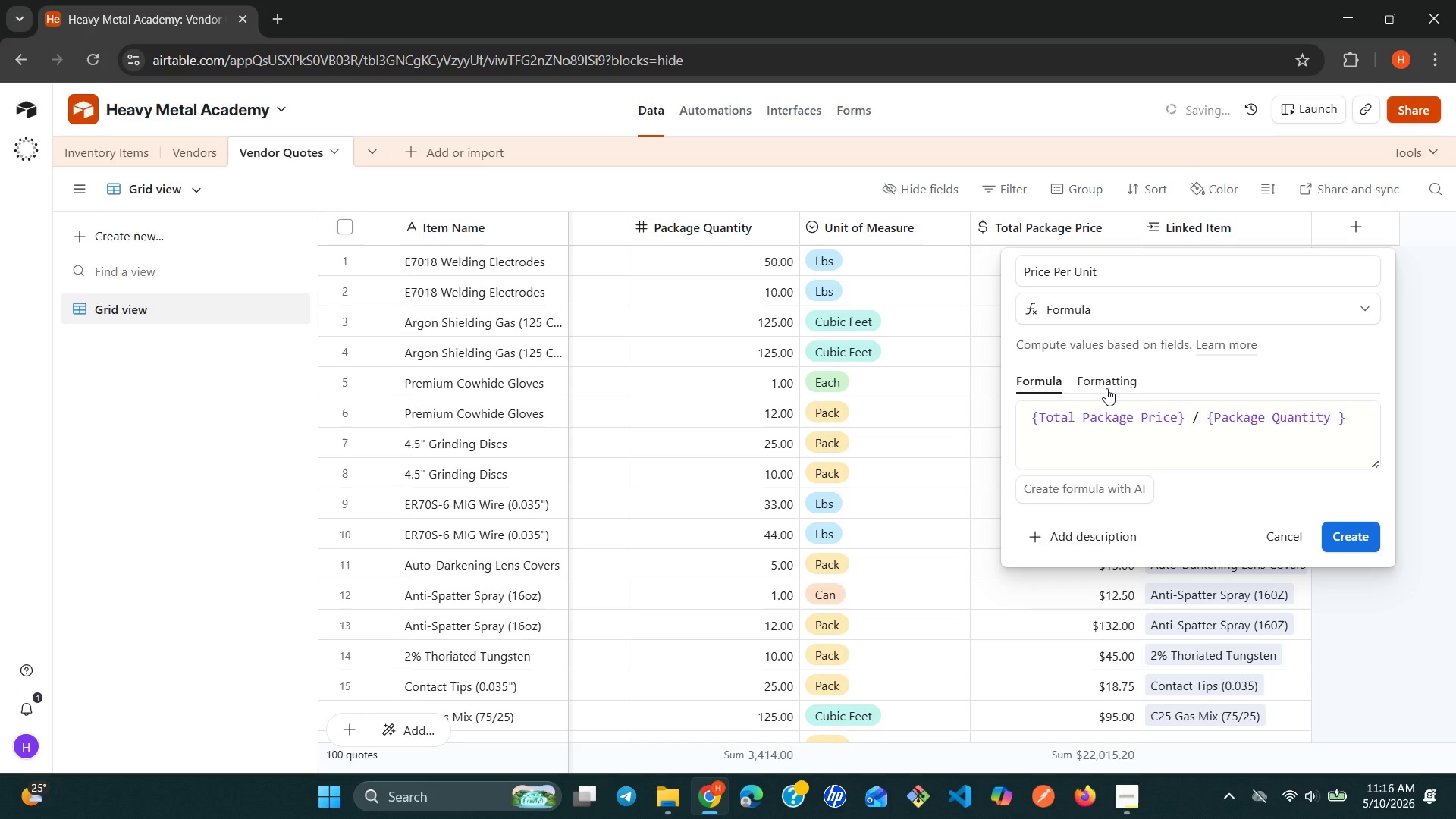 
left_click([1106, 388])
 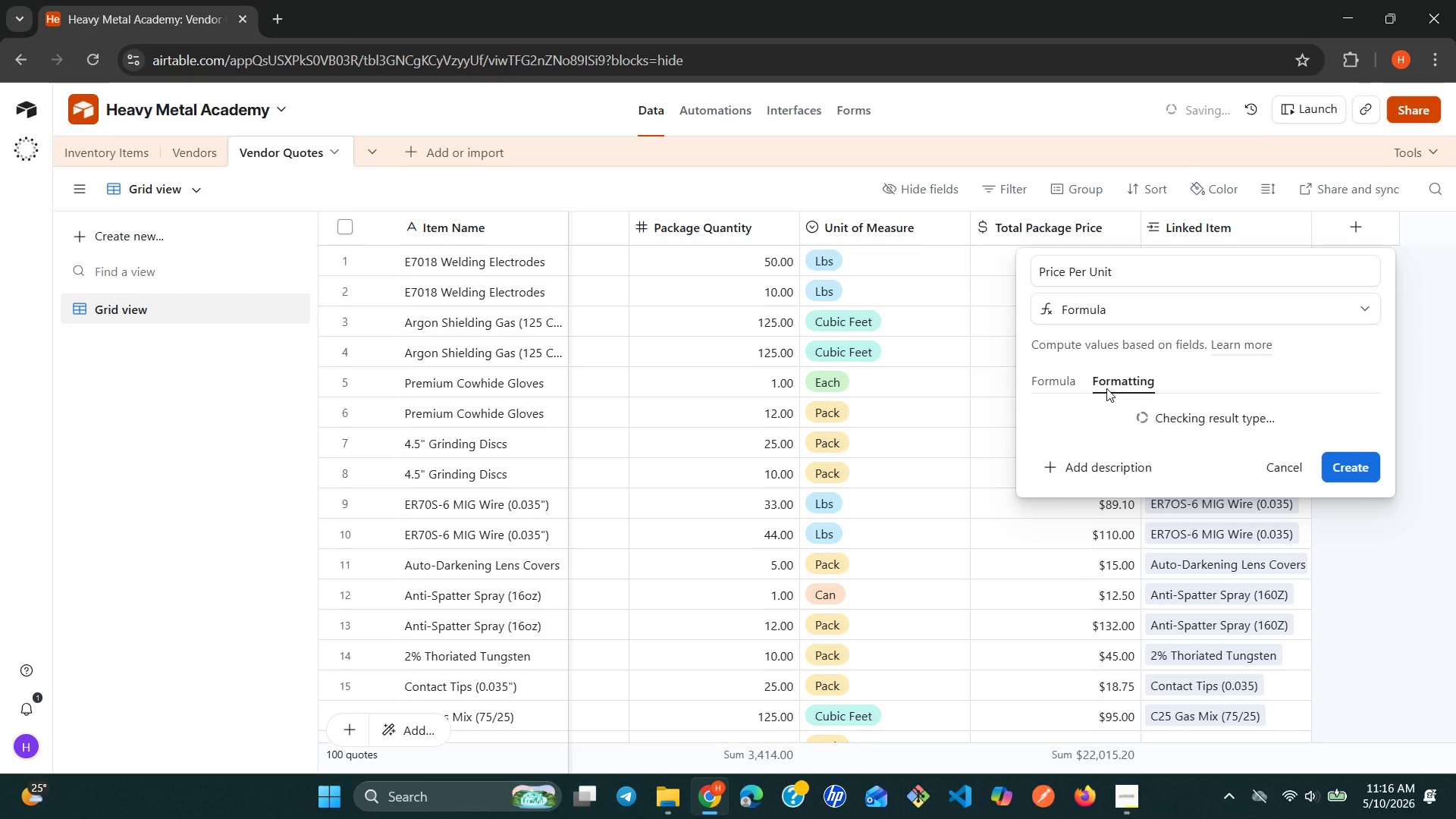 
left_click([1054, 384])
 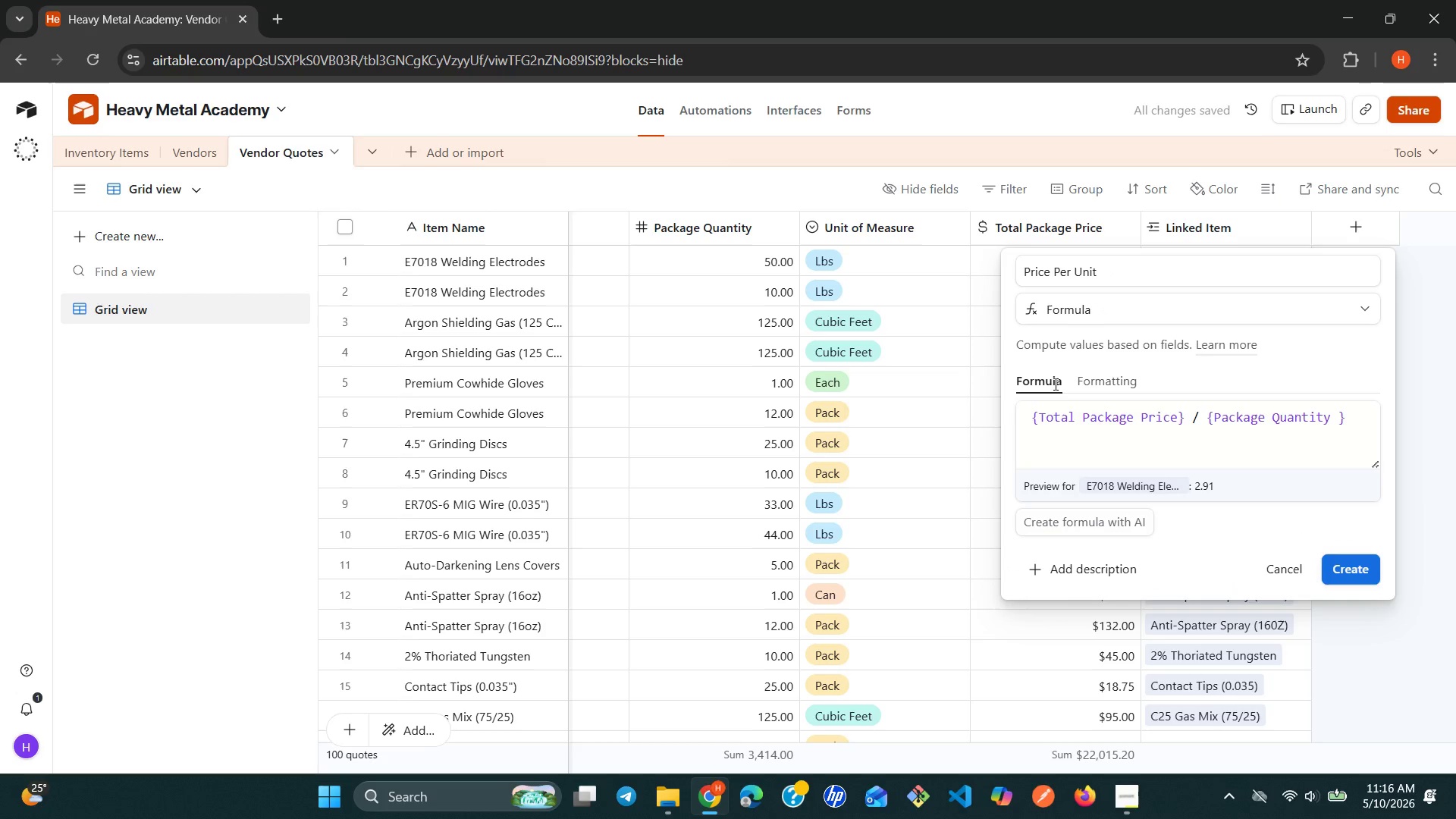 
left_click([1110, 379])
 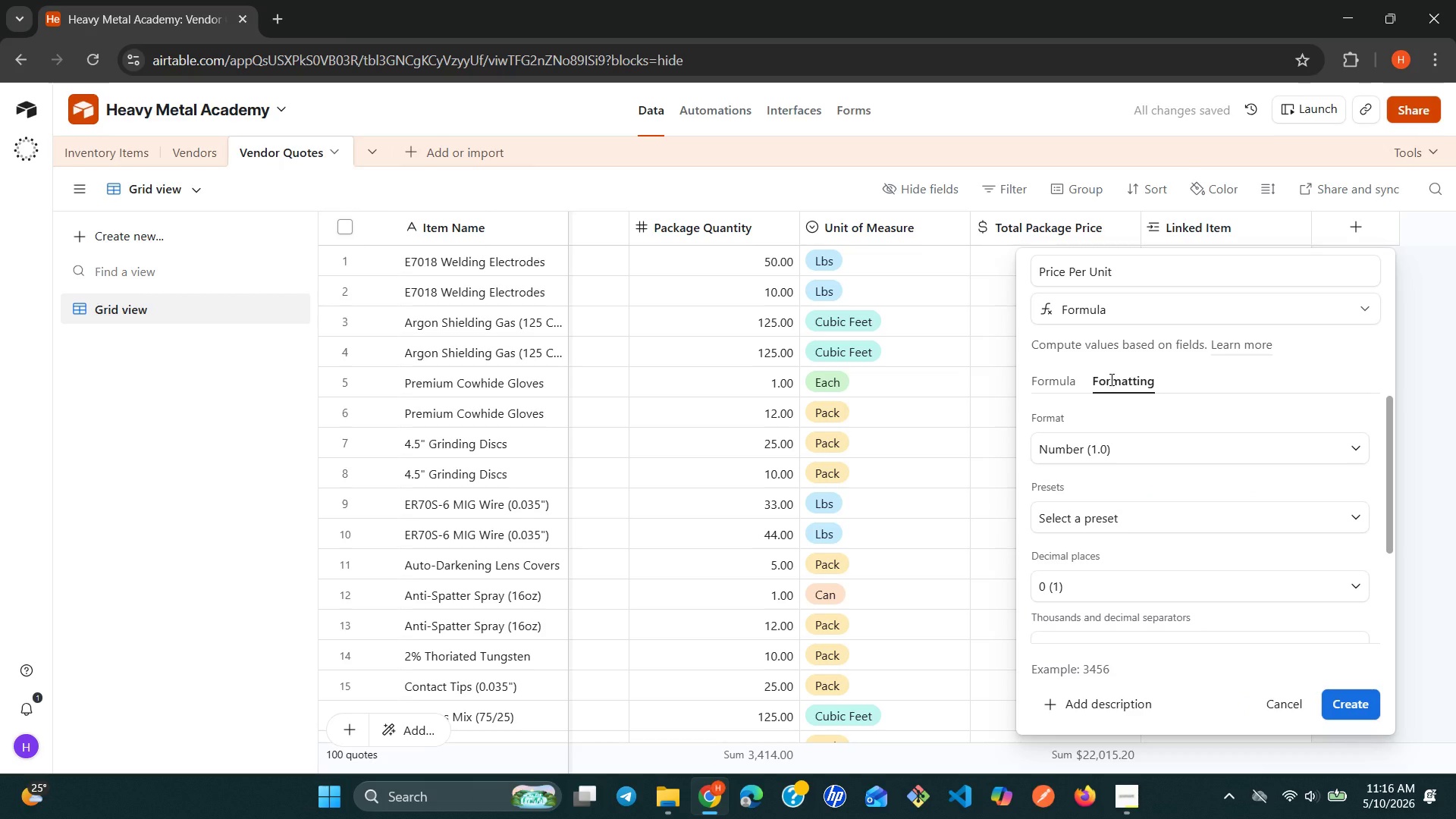 
wait(12.84)
 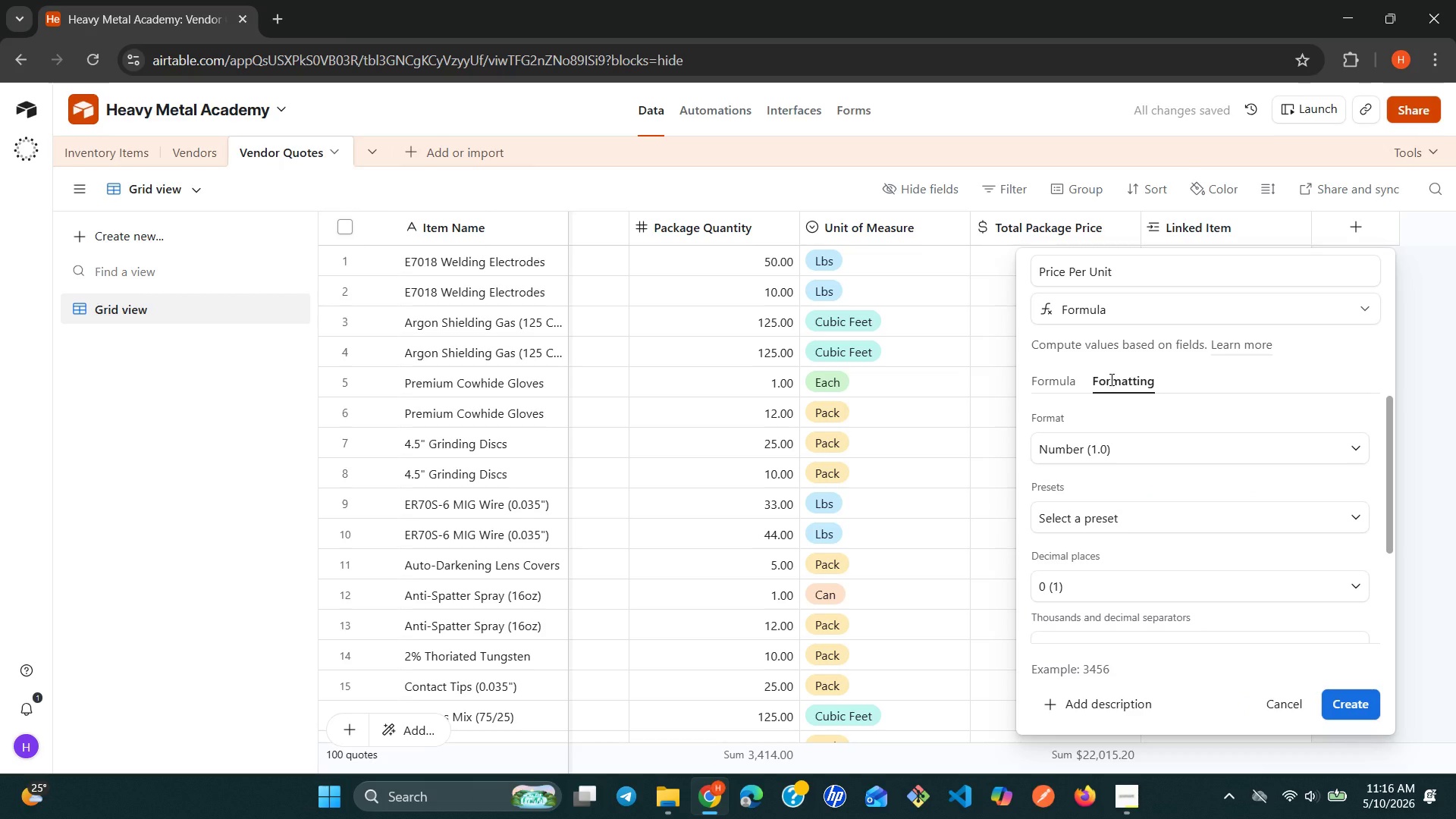 
left_click([1198, 450])
 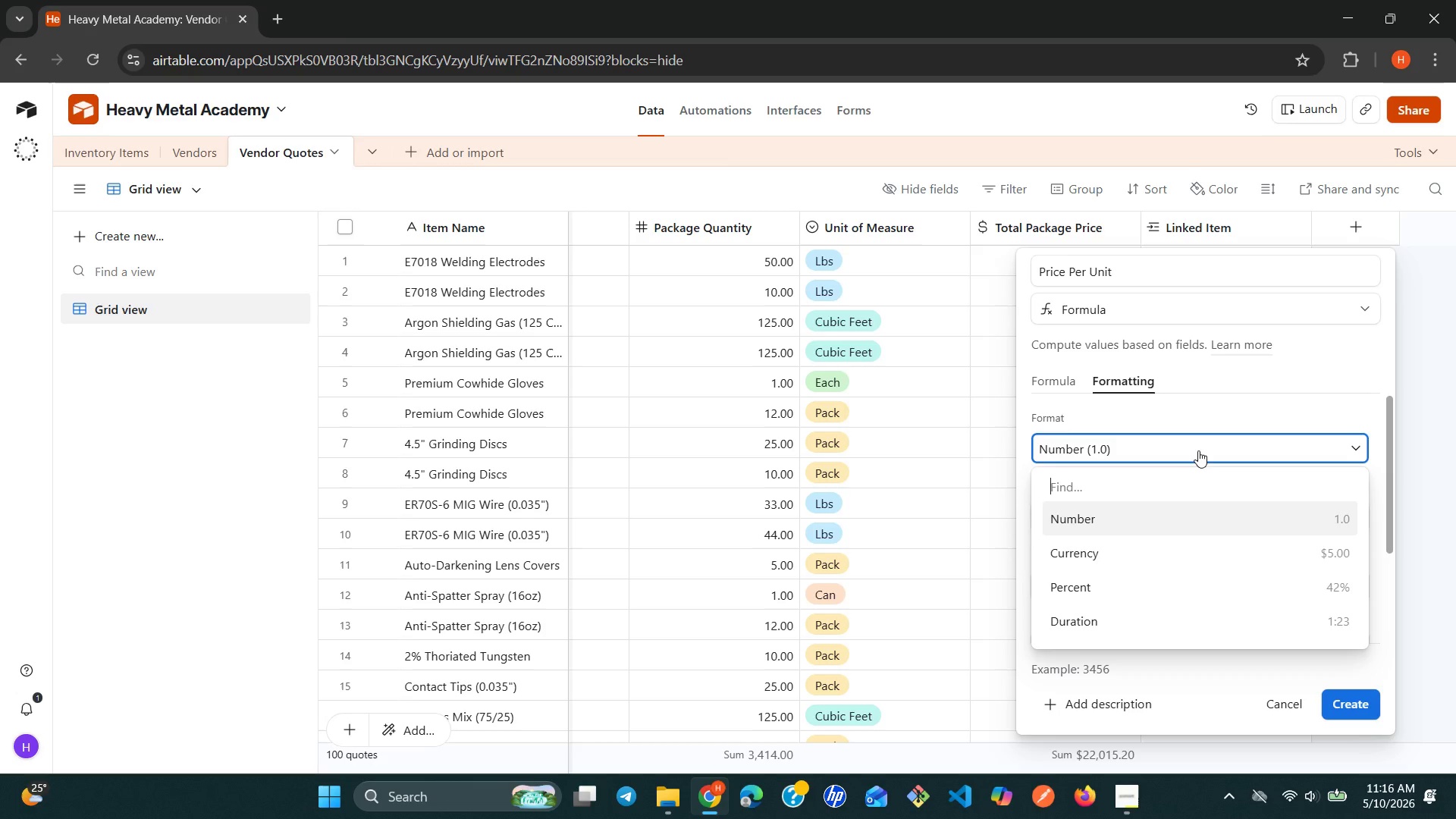 
left_click([1111, 558])
 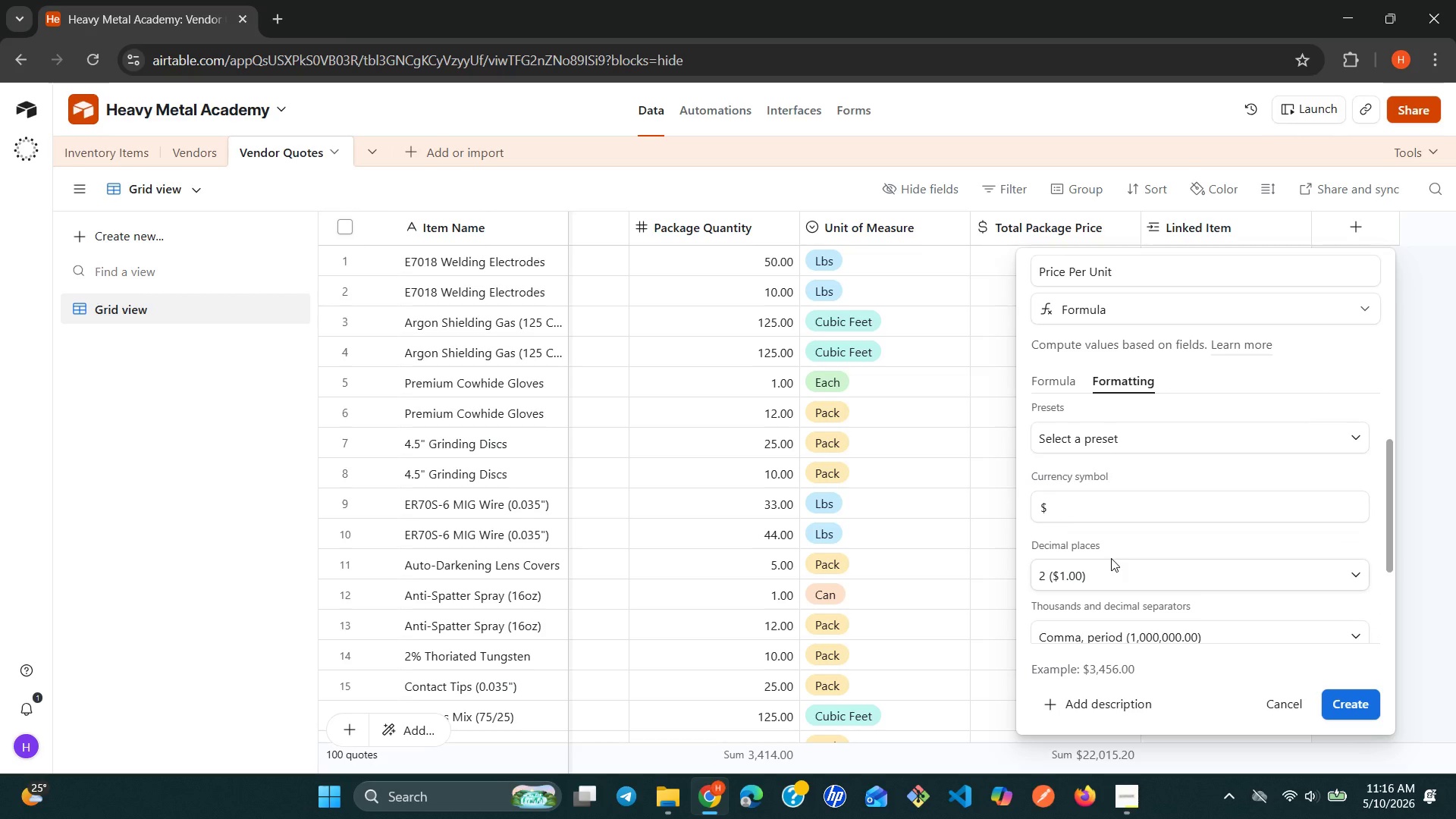 
wait(8.89)
 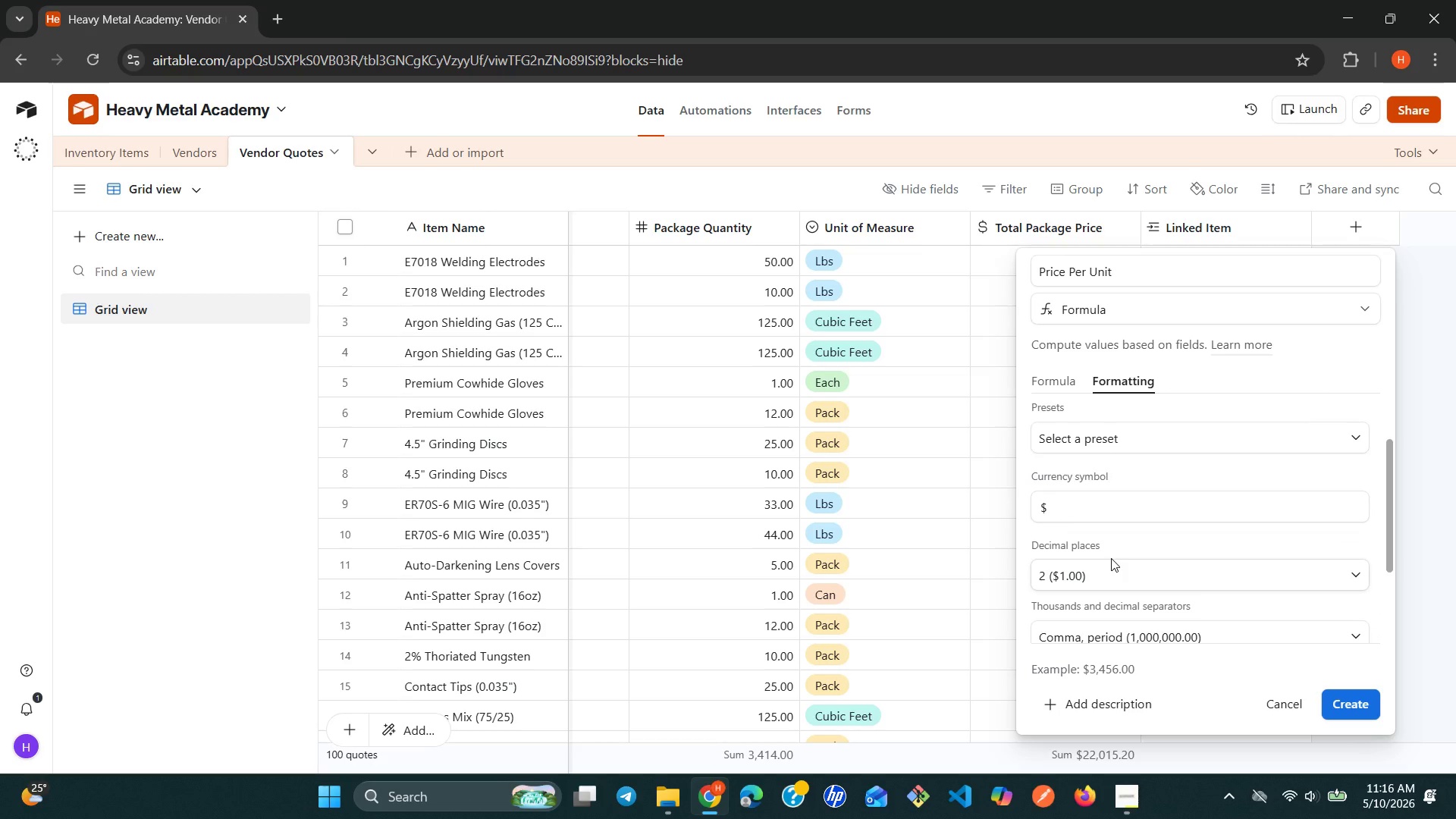 
left_click([1343, 517])
 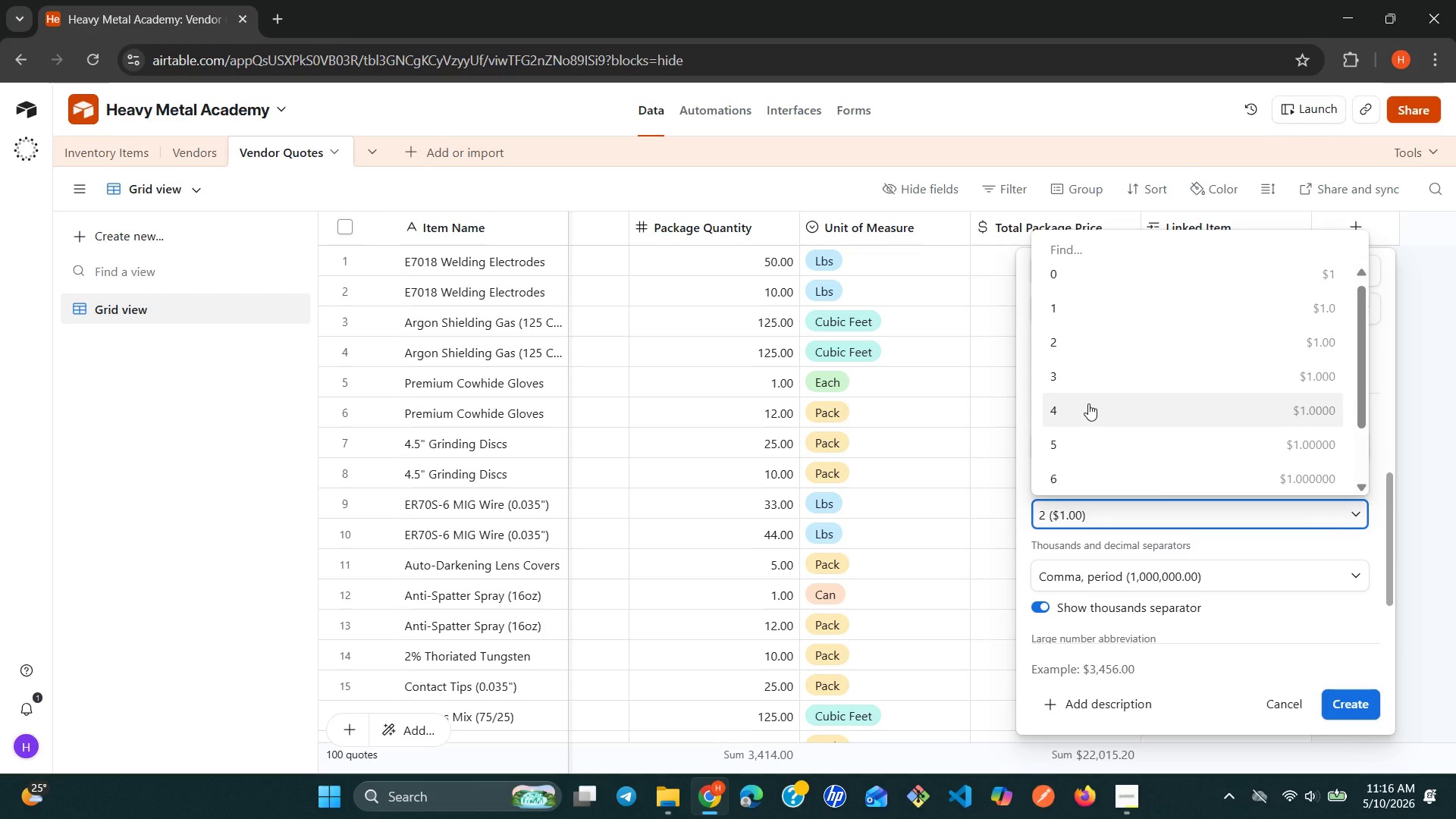 
wait(5.56)
 